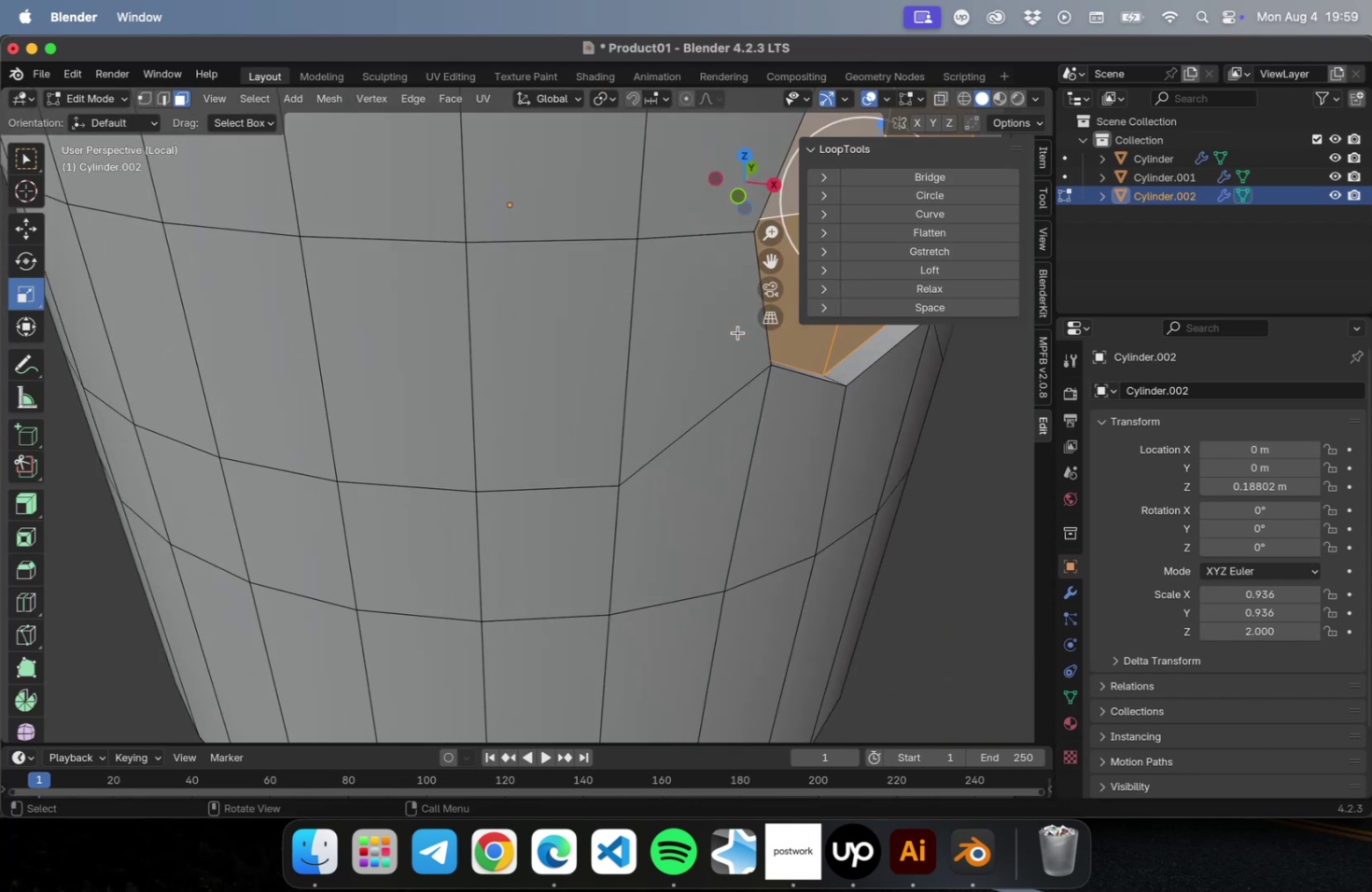 
hold_key(key=CapsLock, duration=0.58)
 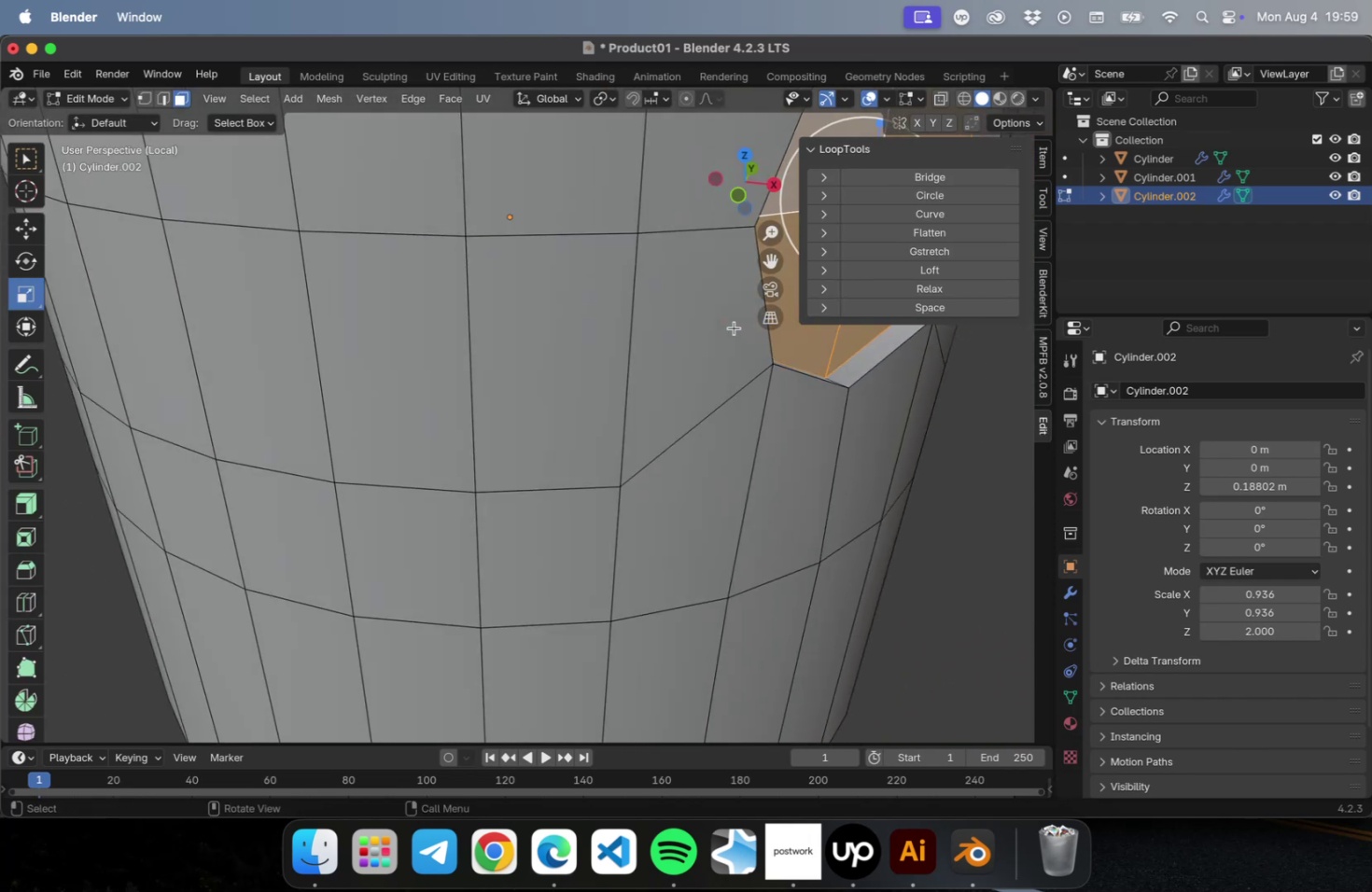 
key(2)
 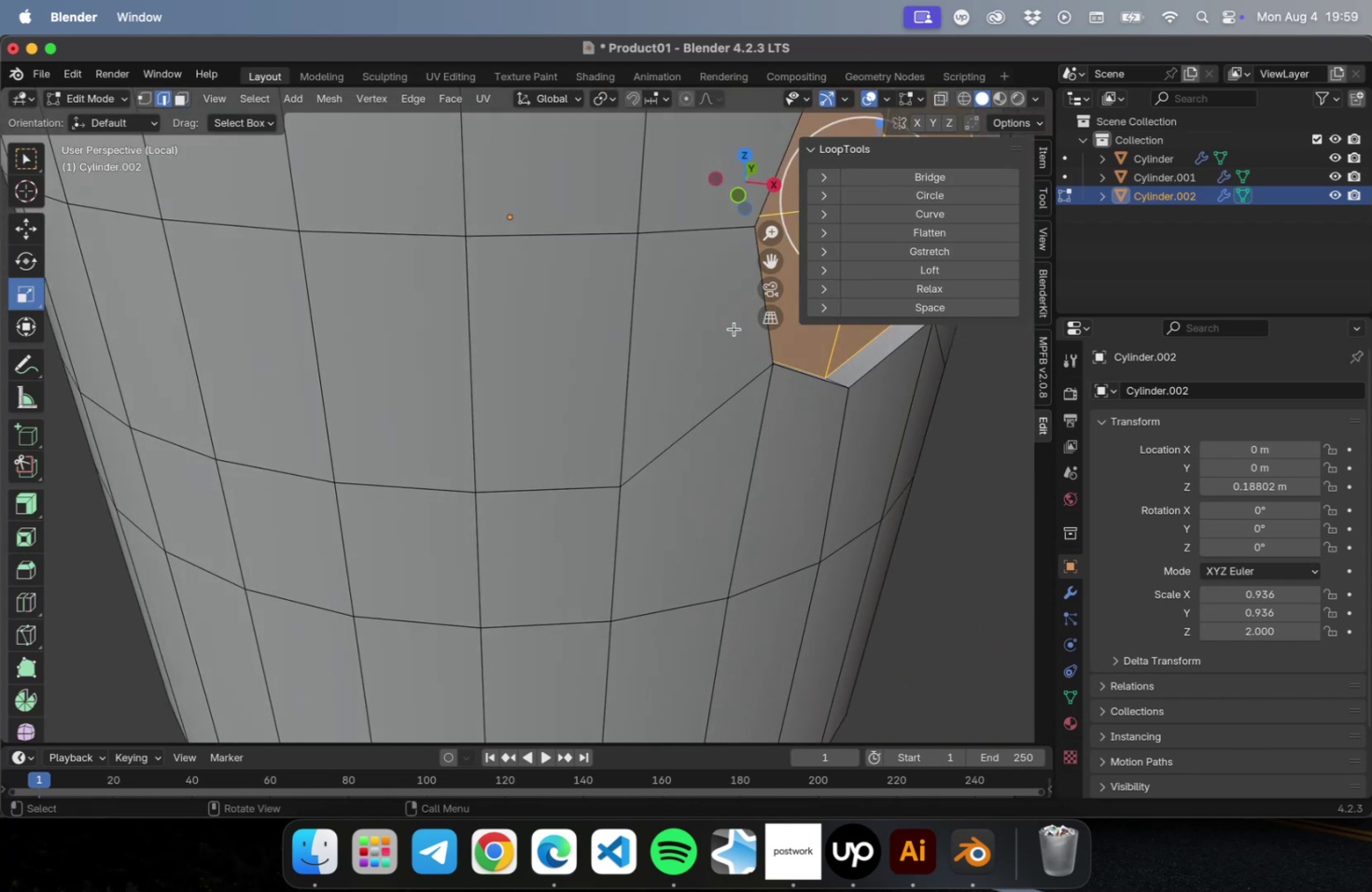 
scroll: coordinate [678, 363], scroll_direction: down, amount: 5.0
 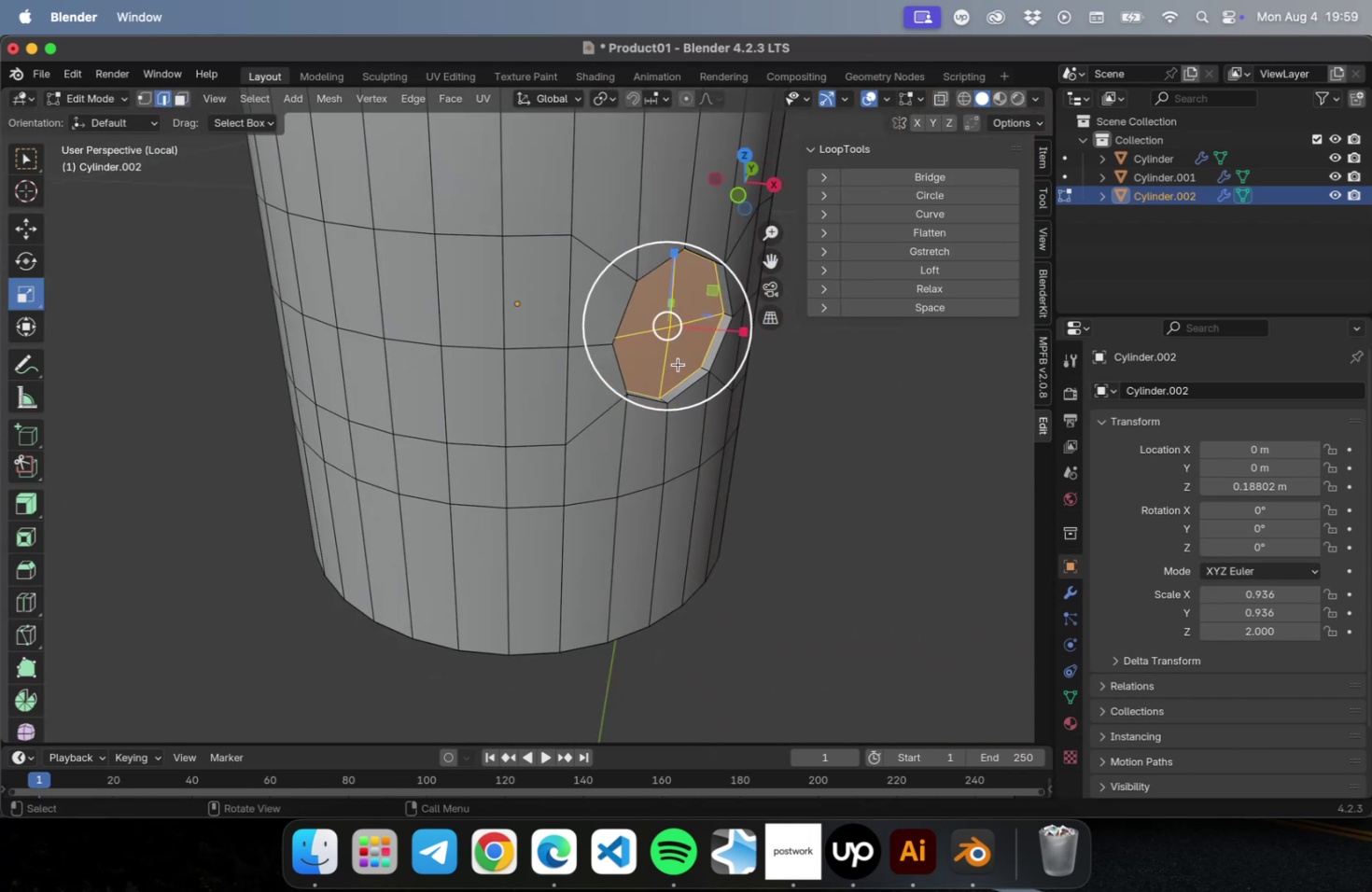 
hold_key(key=ShiftLeft, duration=0.99)
 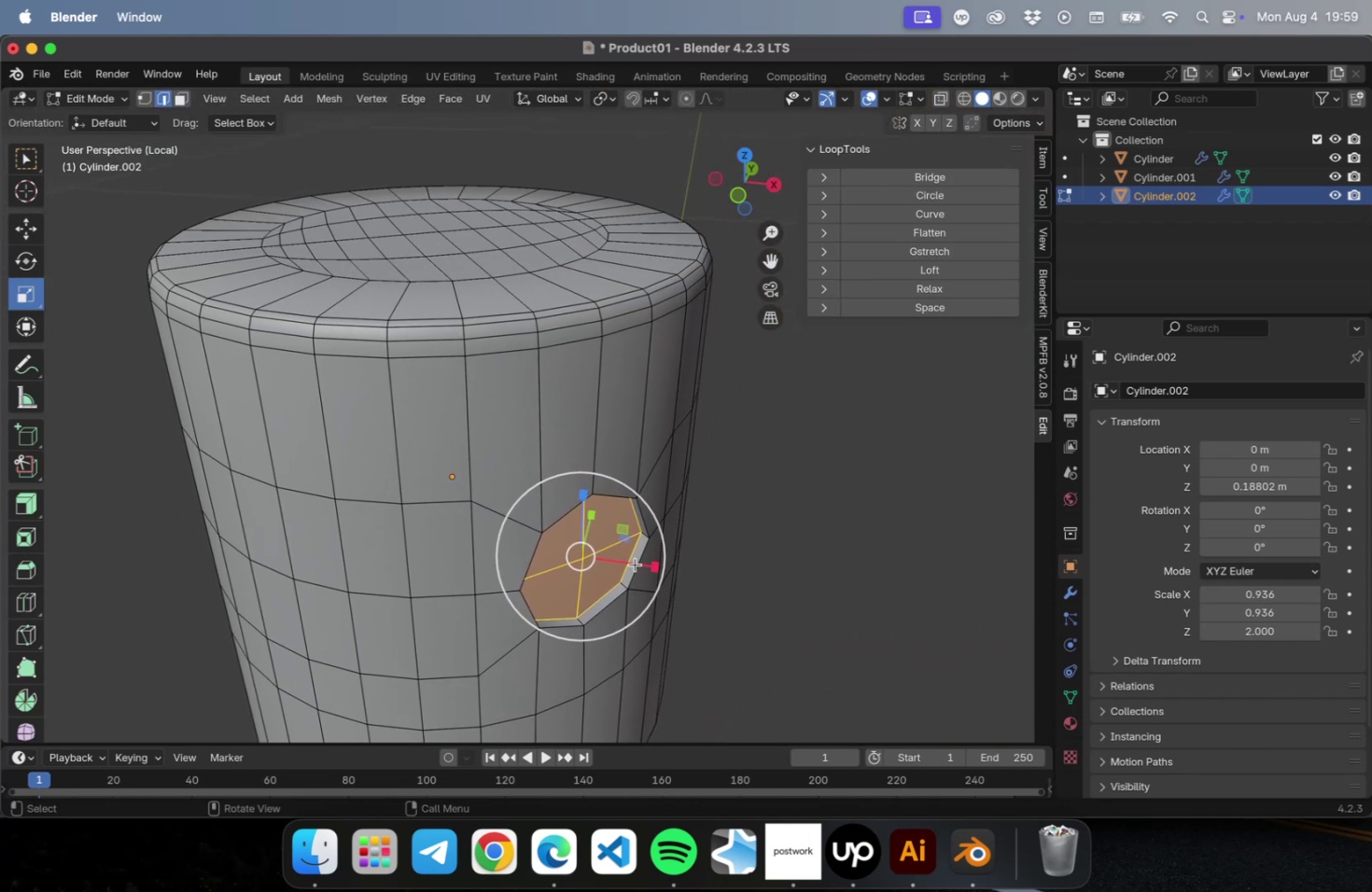 
hold_key(key=ShiftLeft, duration=0.55)
 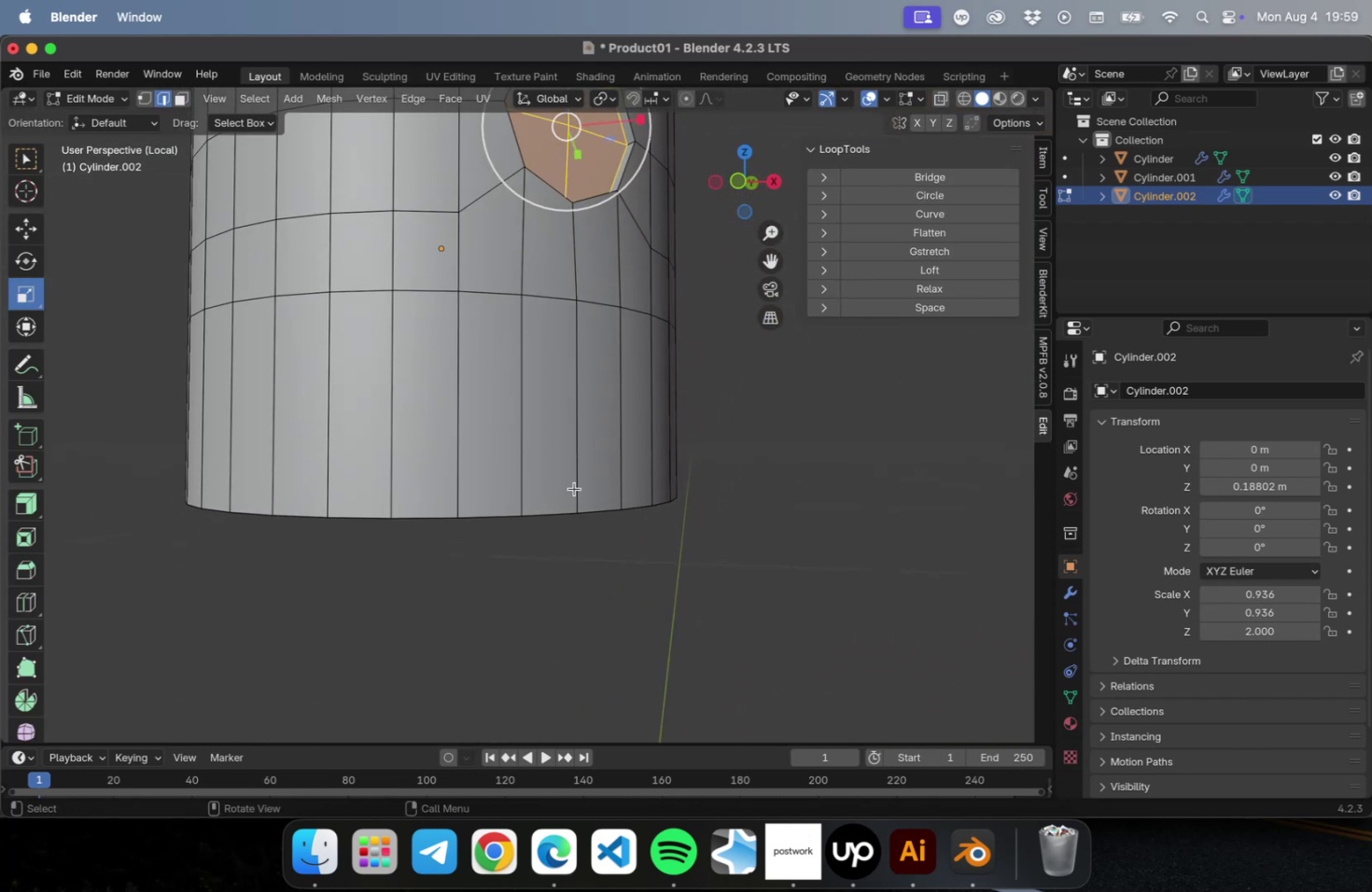 
left_click([573, 496])
 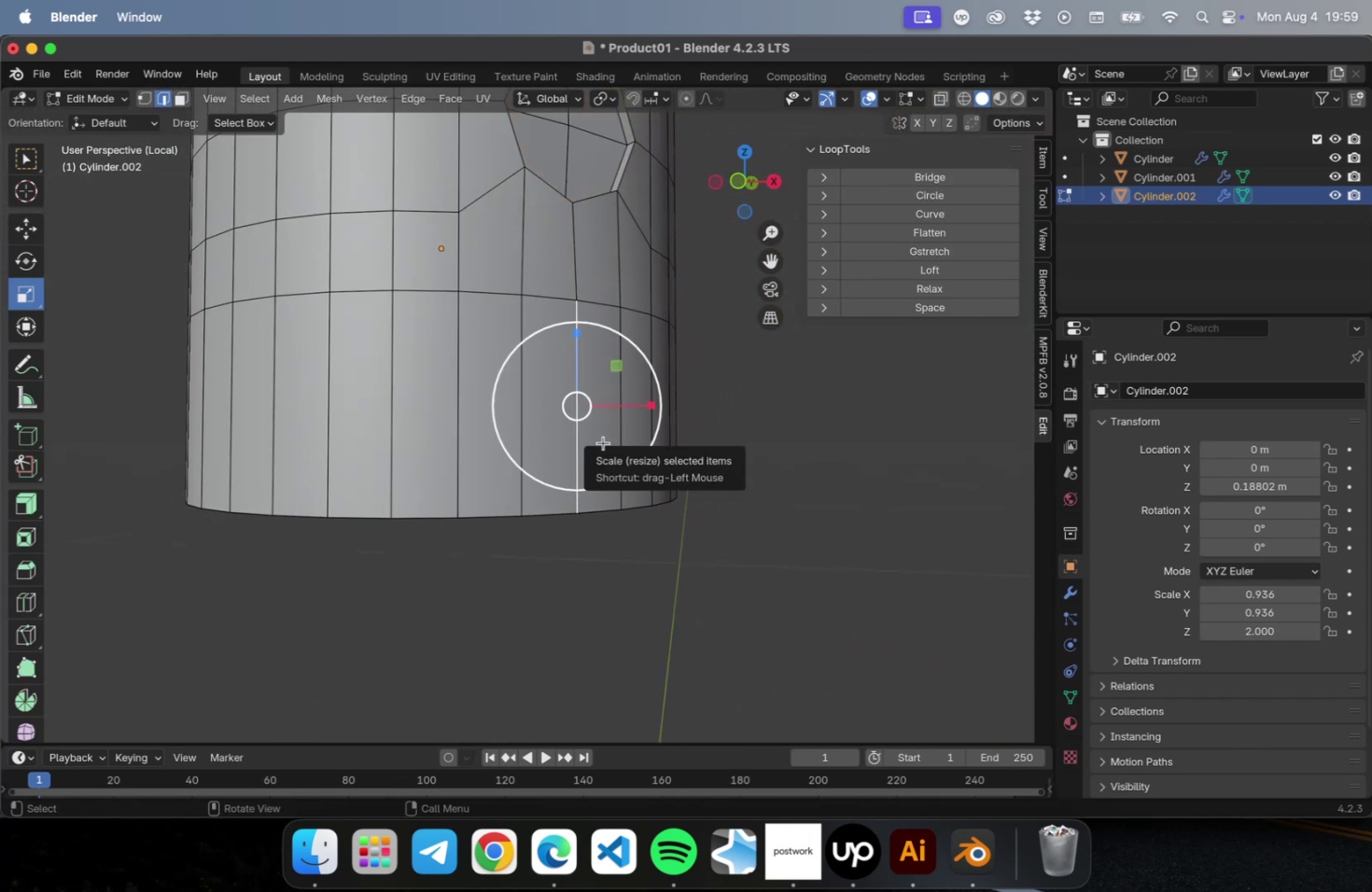 
key(Meta+R)
 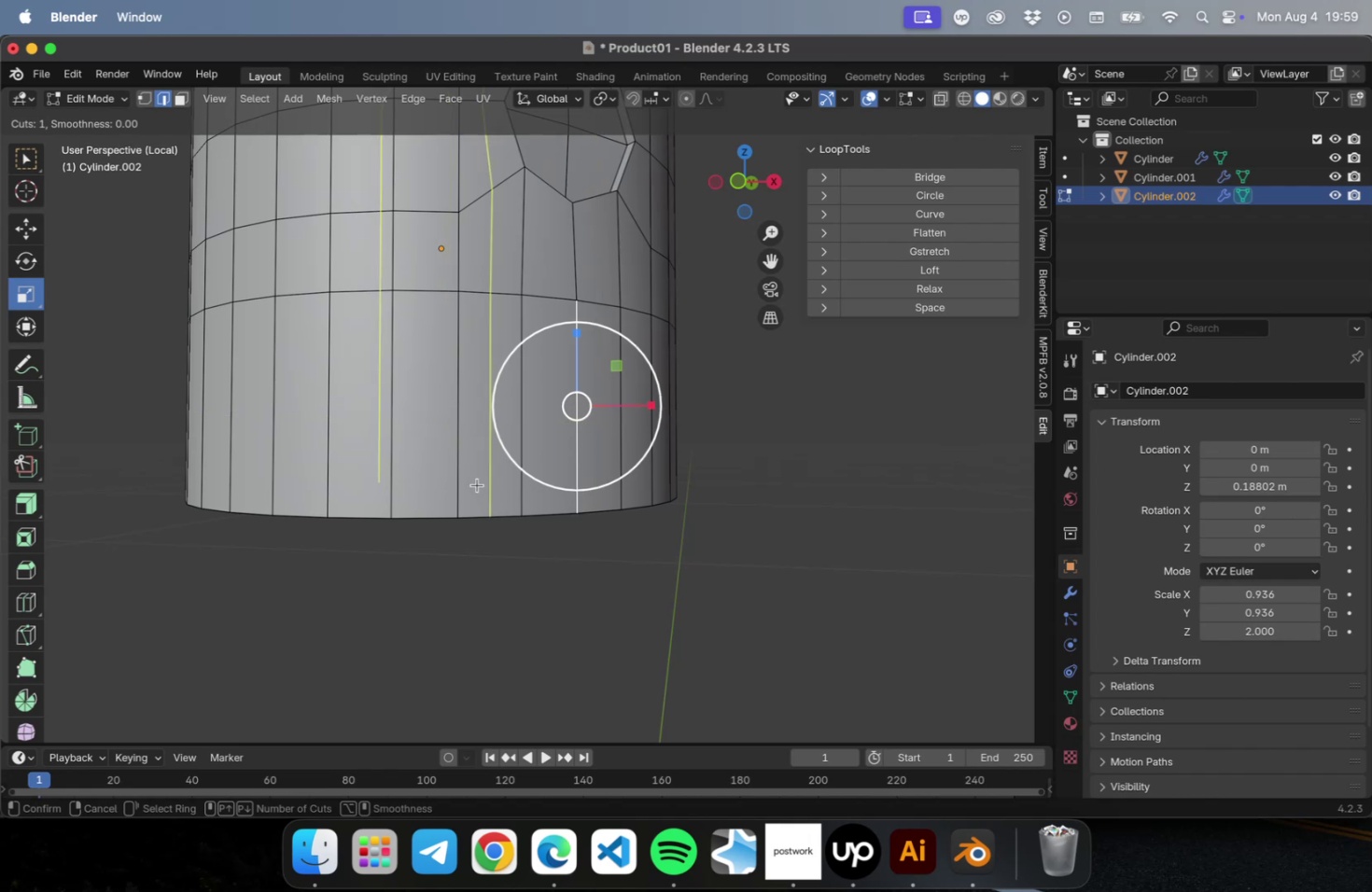 
left_click_drag(start_coordinate=[473, 477], to_coordinate=[470, 579])
 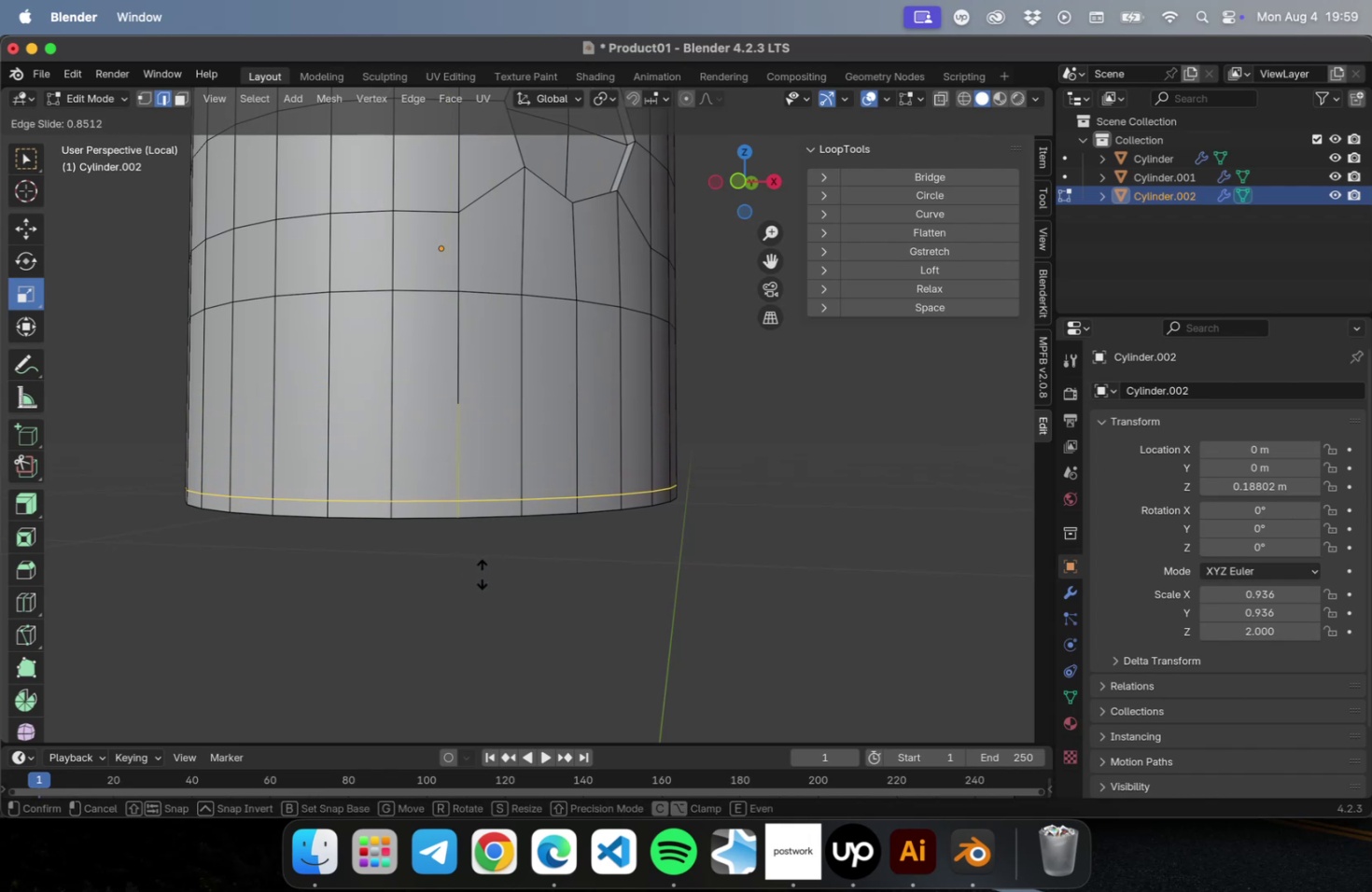 
left_click([482, 578])
 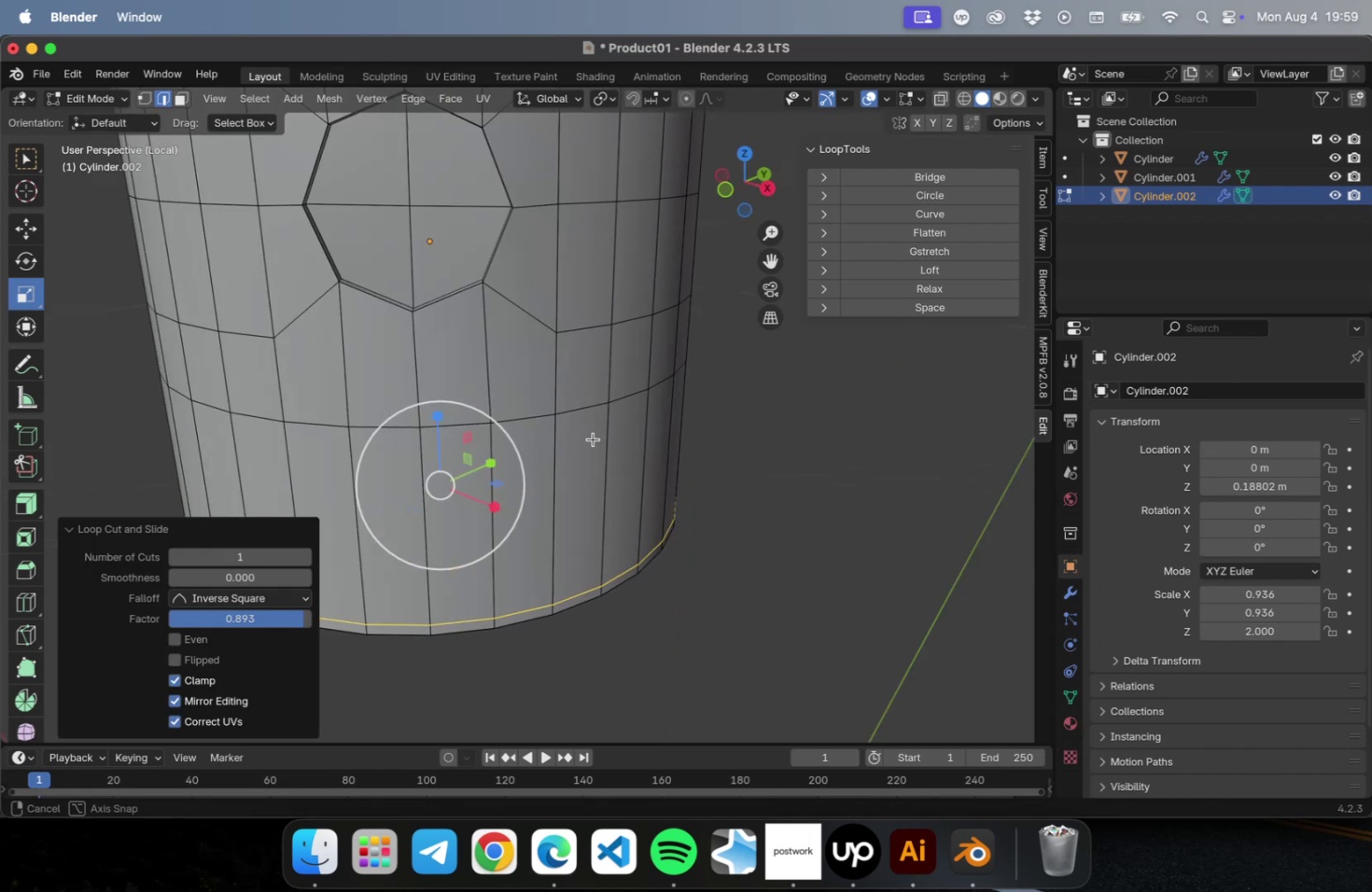 
hold_key(key=ShiftLeft, duration=0.51)
 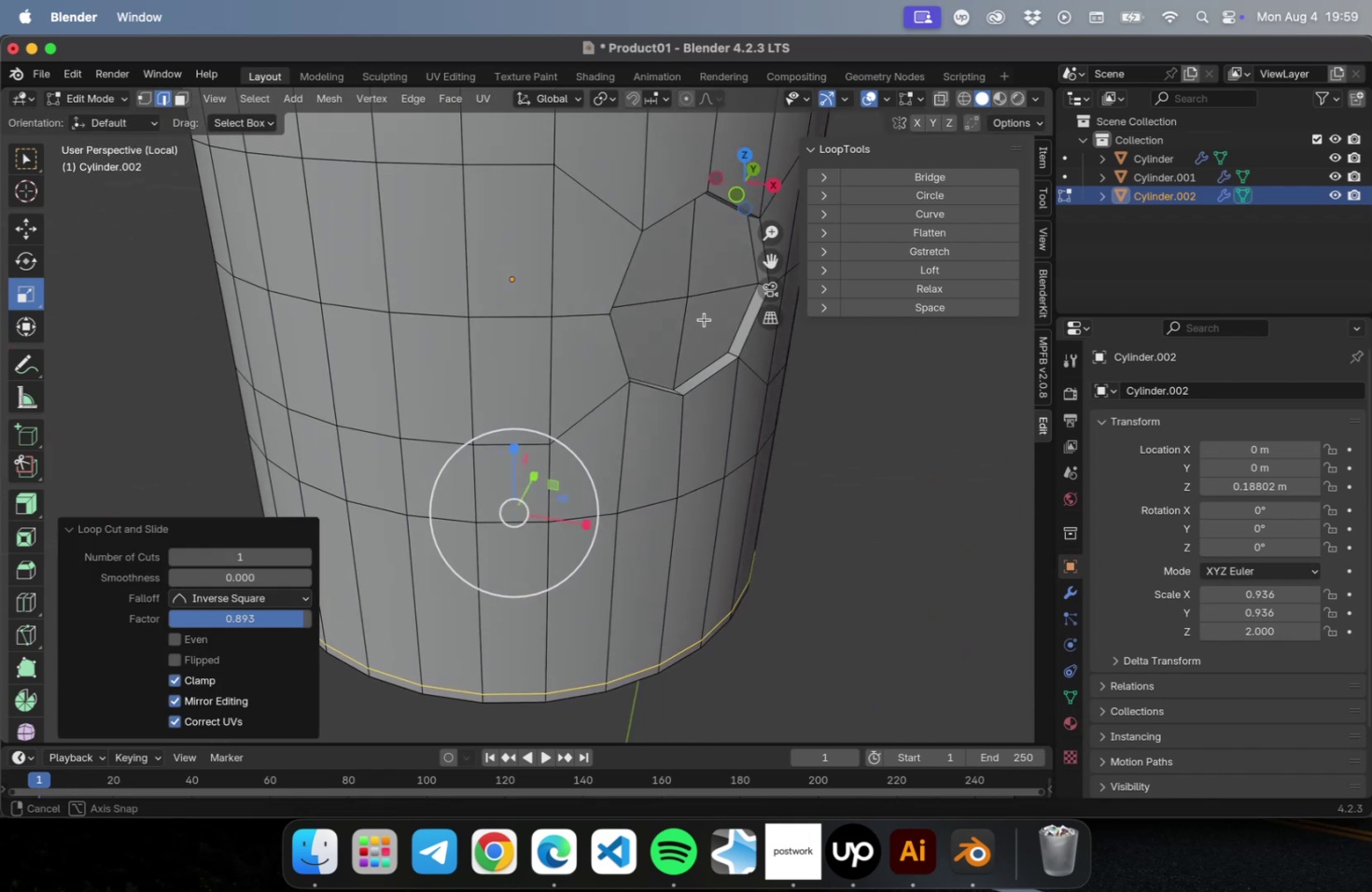 
hold_key(key=ShiftLeft, duration=0.46)
 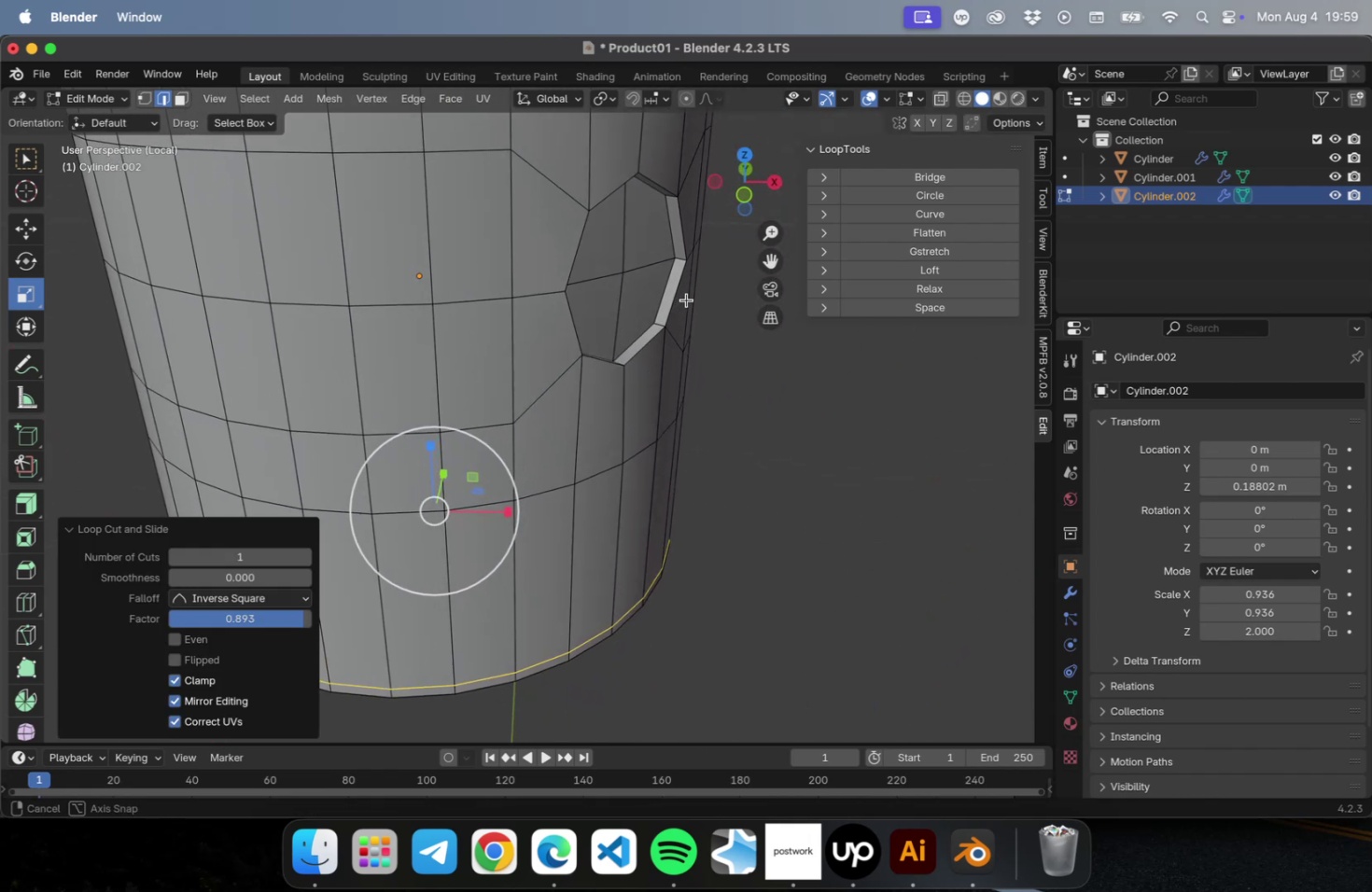 
hold_key(key=ShiftLeft, duration=0.42)
 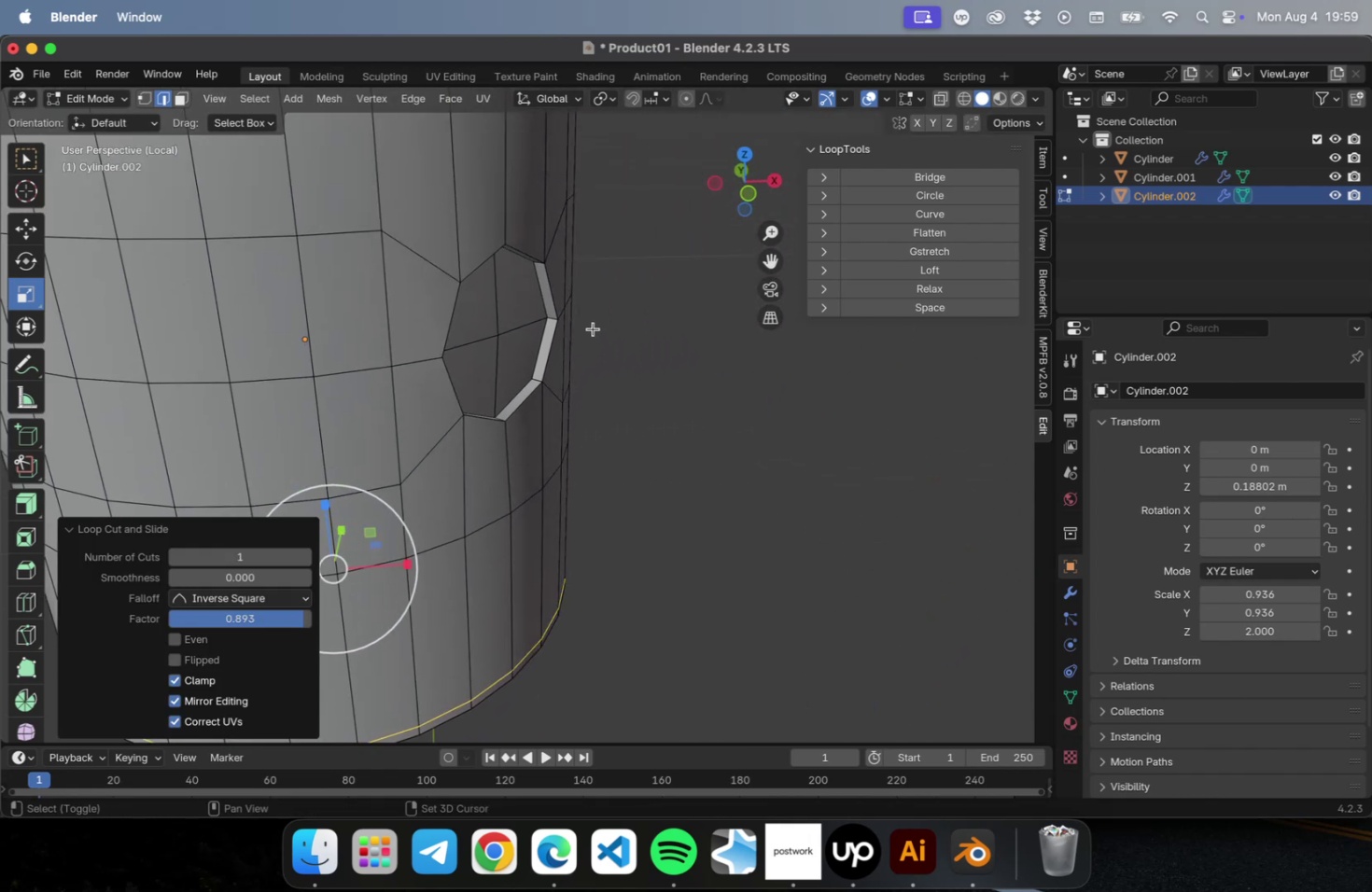 
scroll: coordinate [591, 319], scroll_direction: up, amount: 4.0
 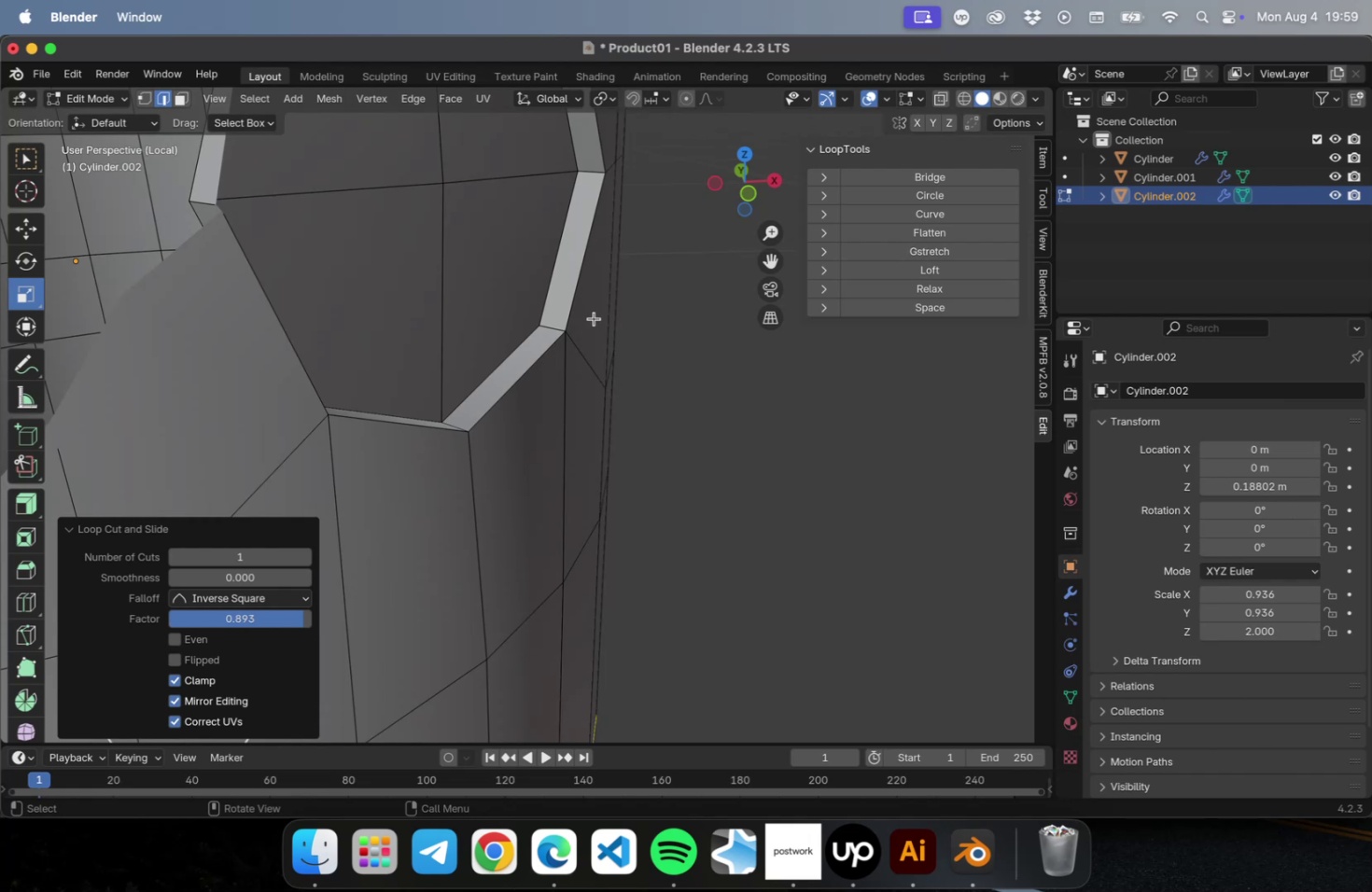 
key(Meta+CommandLeft)
 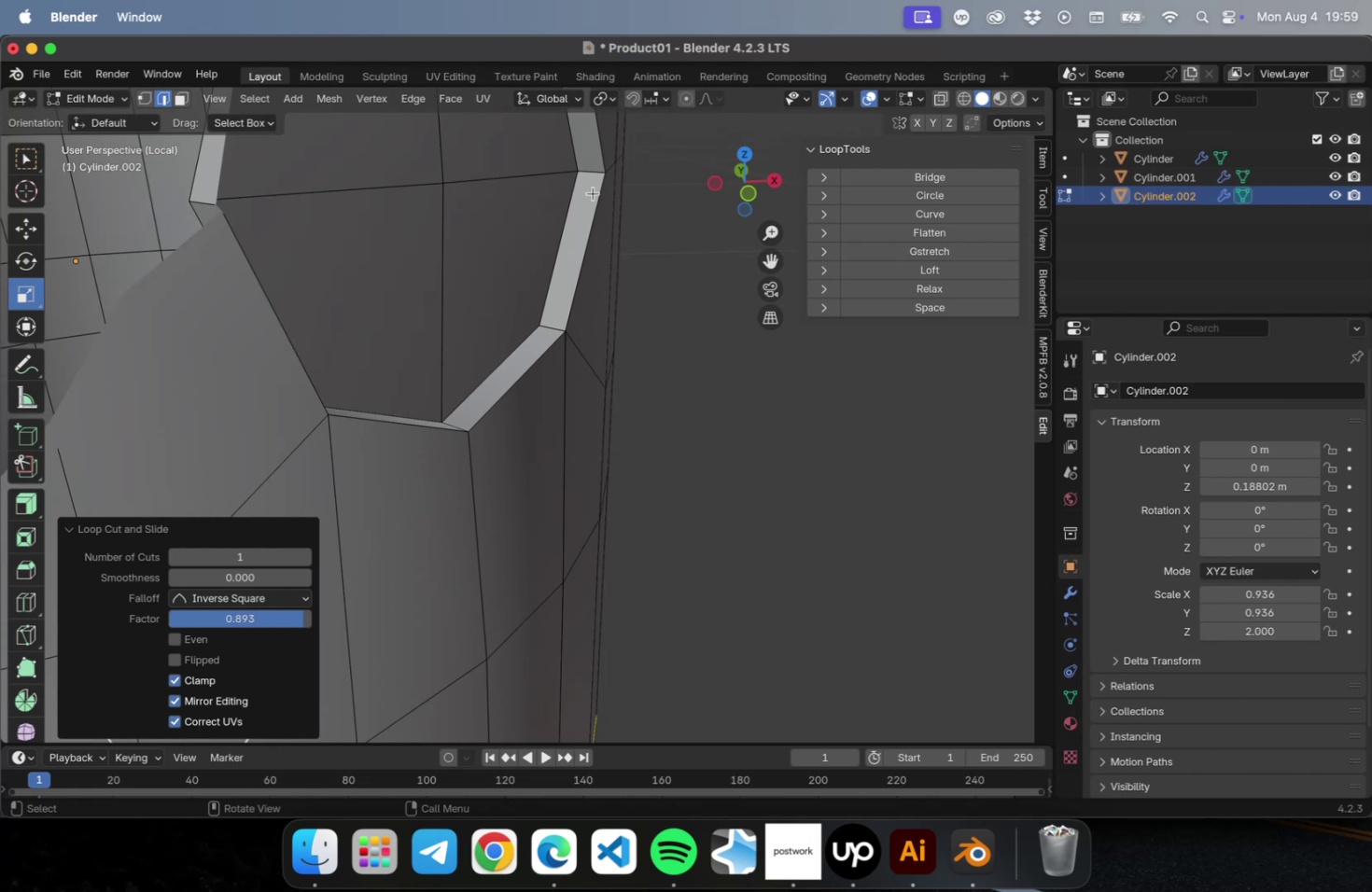 
key(Meta+R)
 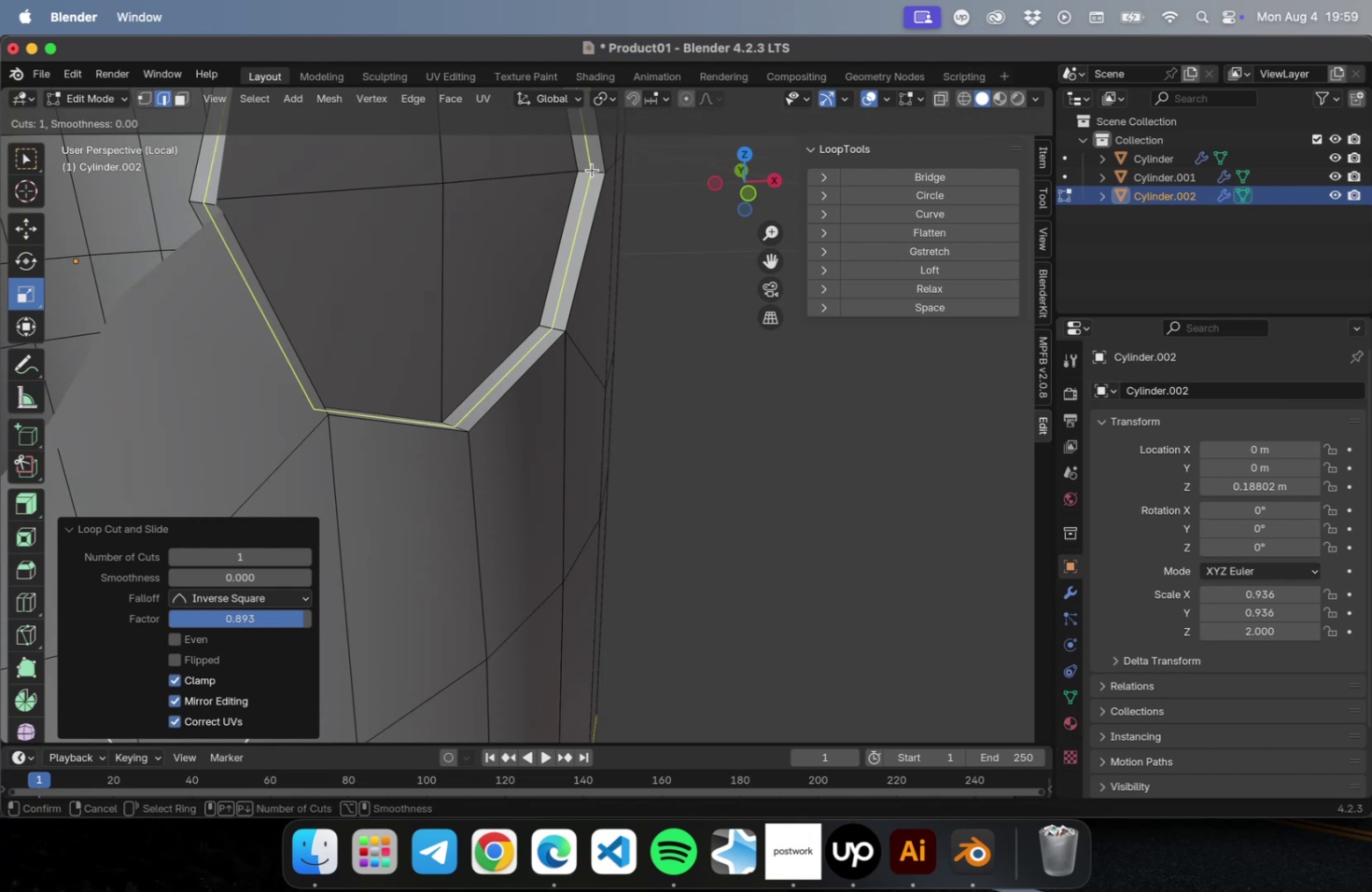 
left_click_drag(start_coordinate=[592, 170], to_coordinate=[583, 171])
 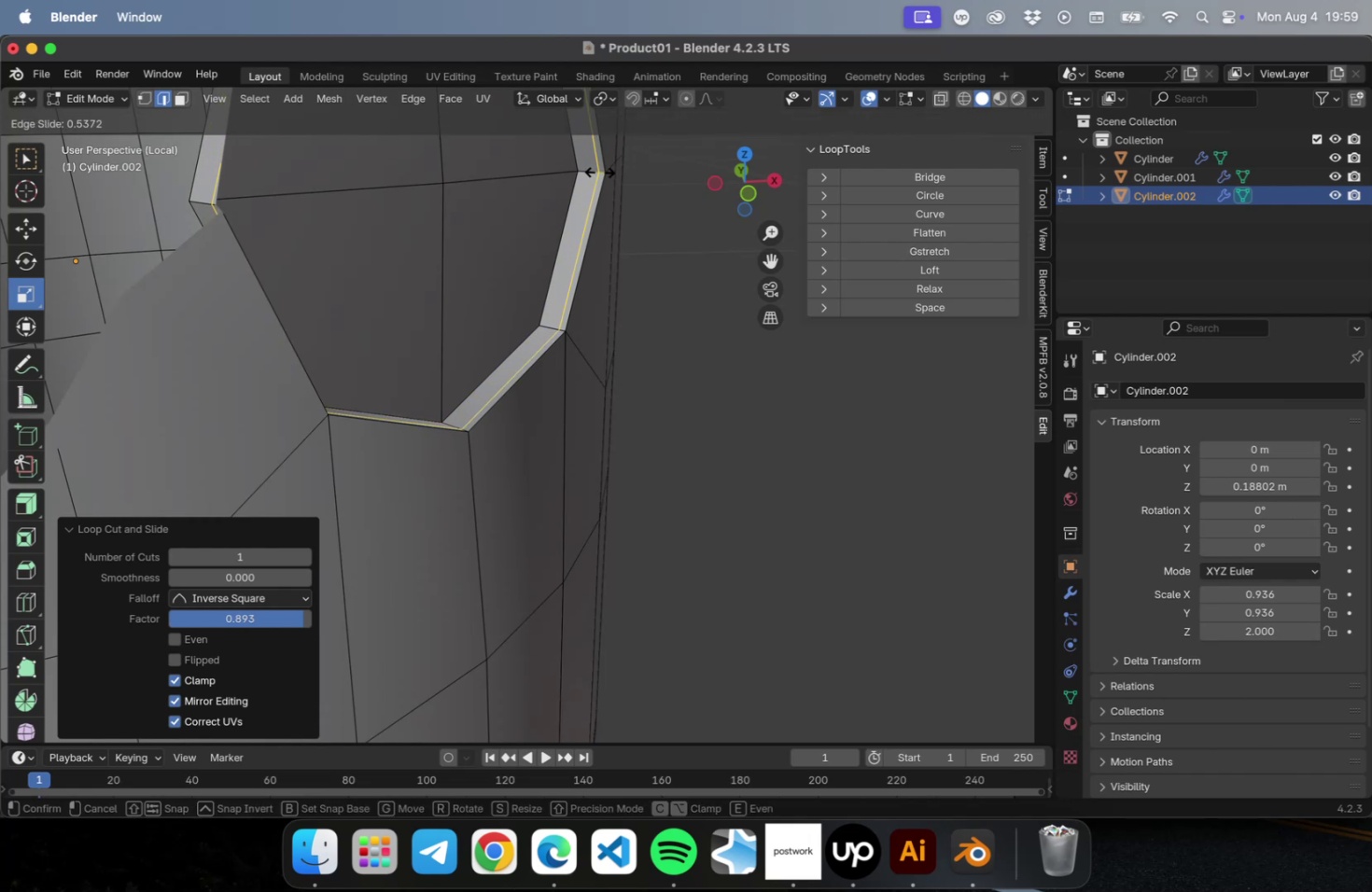 
left_click([599, 172])
 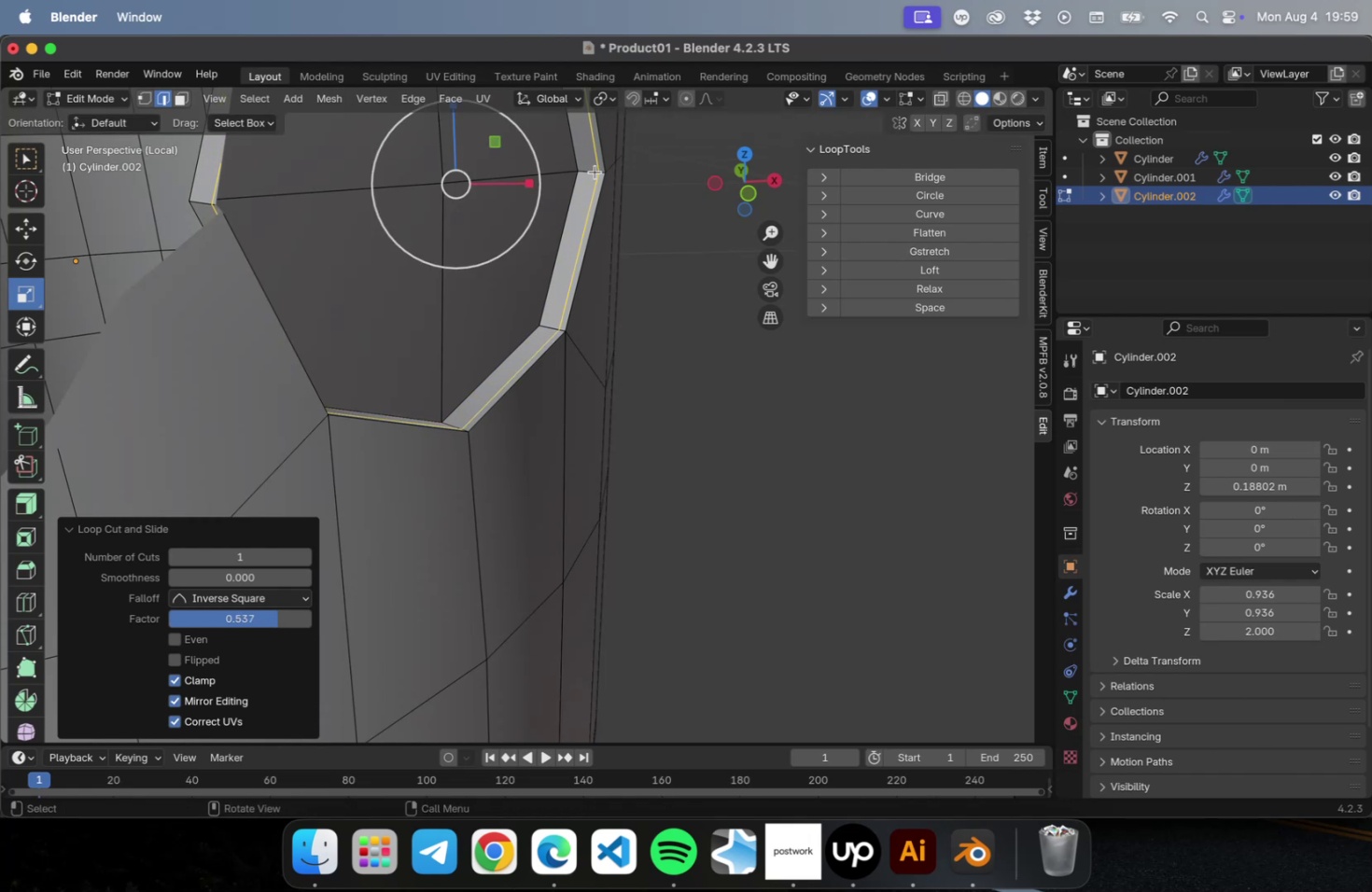 
key(Meta+CommandLeft)
 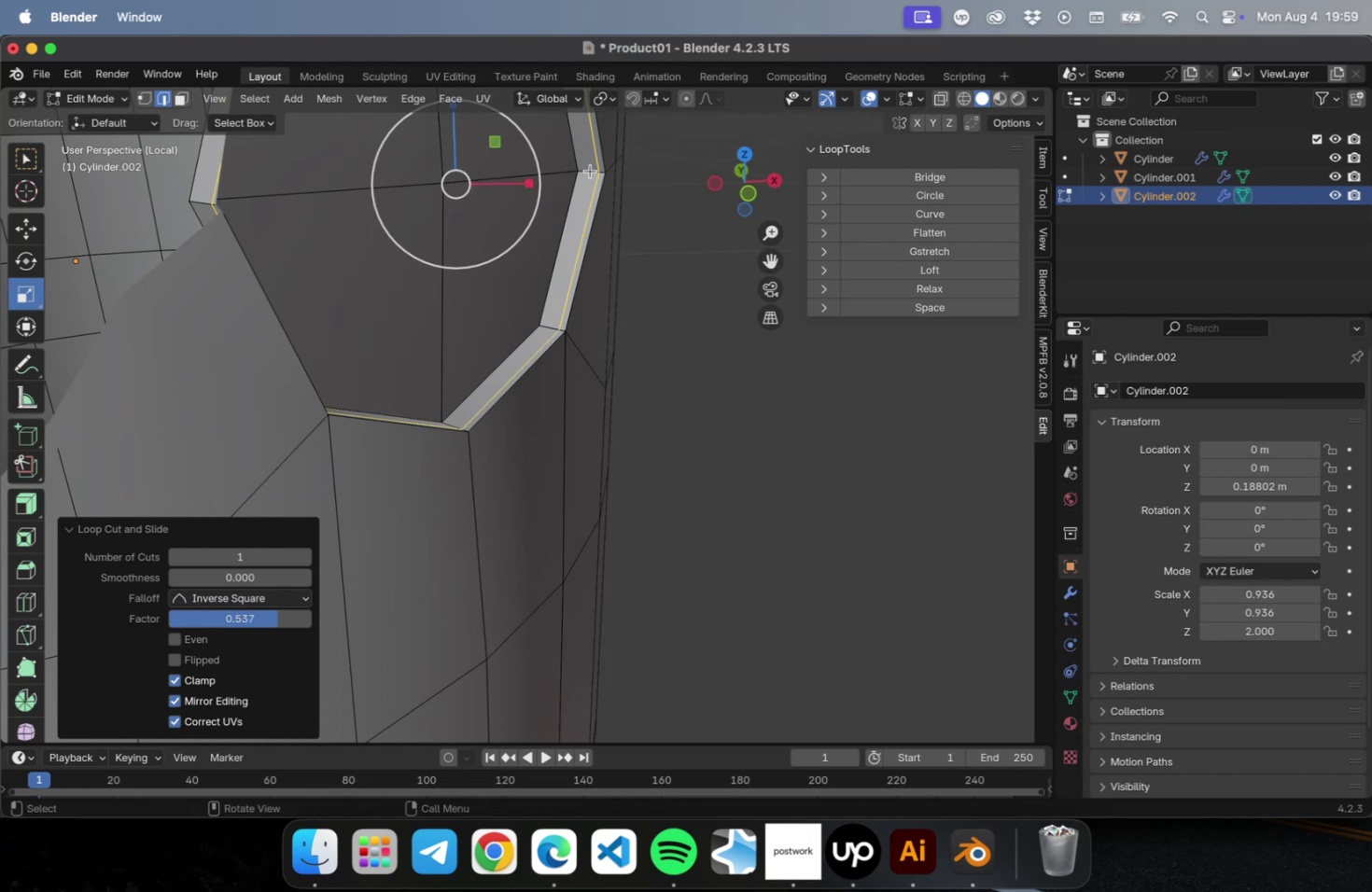 
key(Meta+R)
 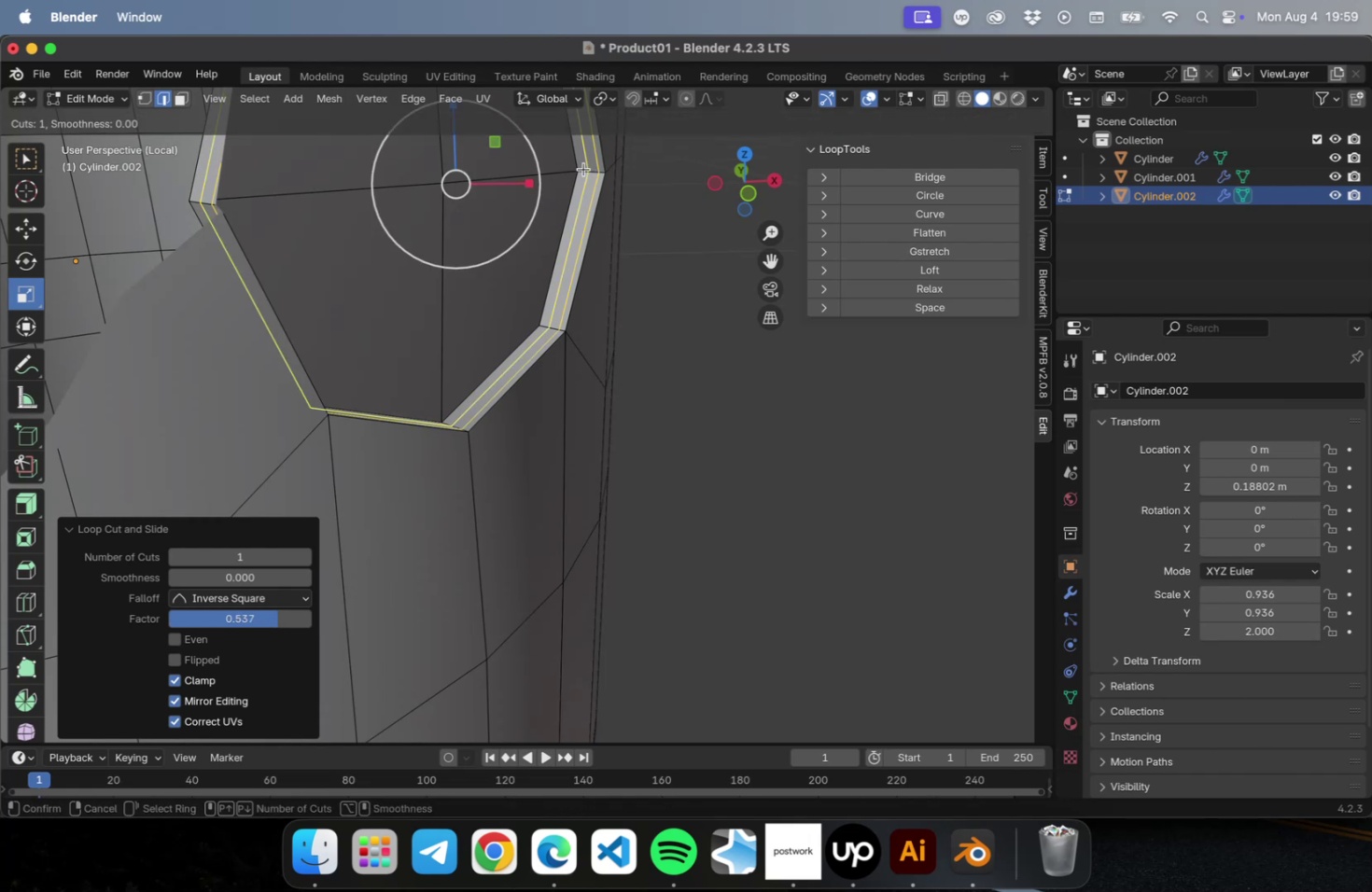 
left_click_drag(start_coordinate=[583, 169], to_coordinate=[579, 170])
 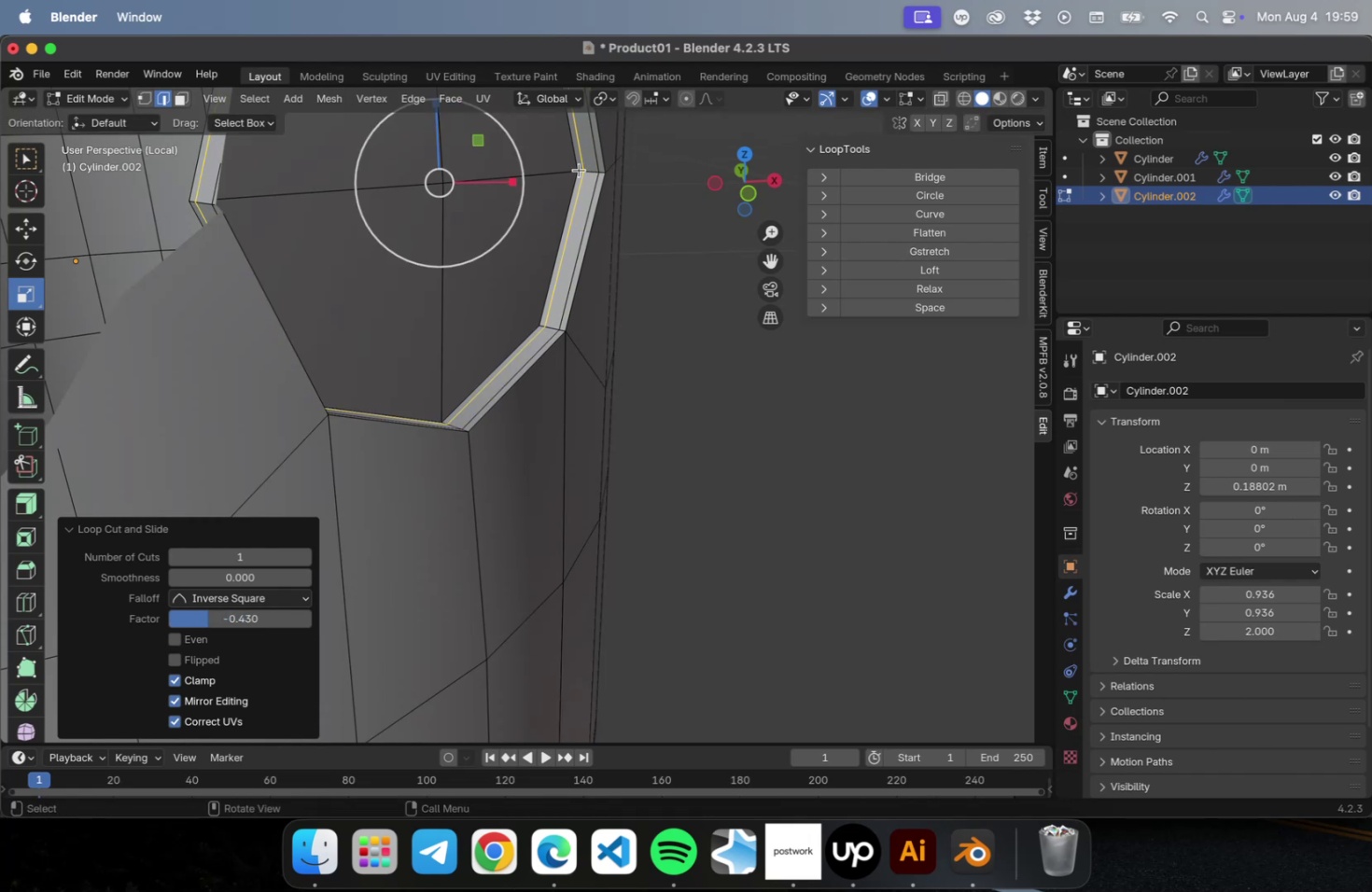 
scroll: coordinate [606, 243], scroll_direction: down, amount: 5.0
 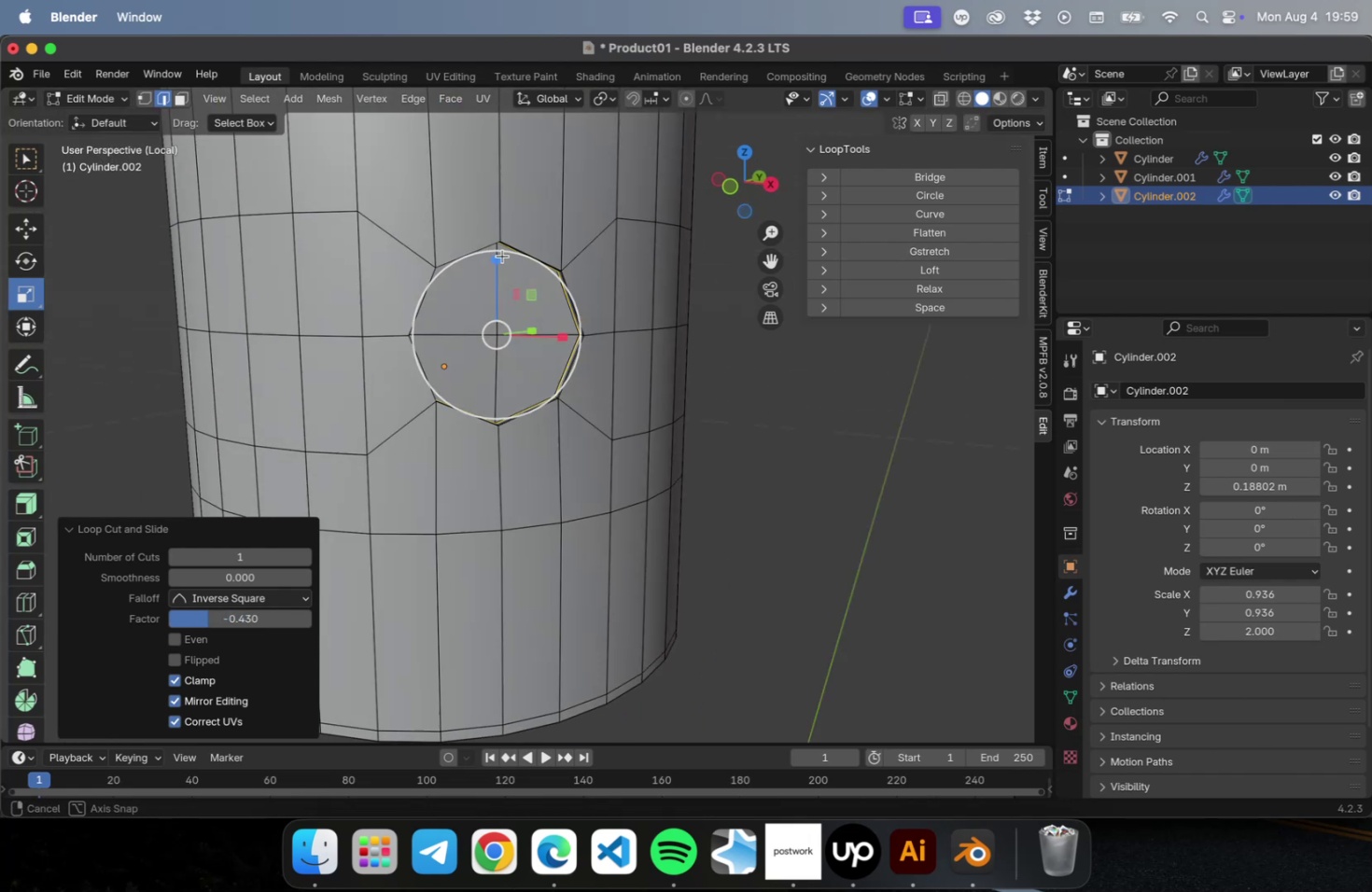 
hold_key(key=ShiftLeft, duration=0.59)
 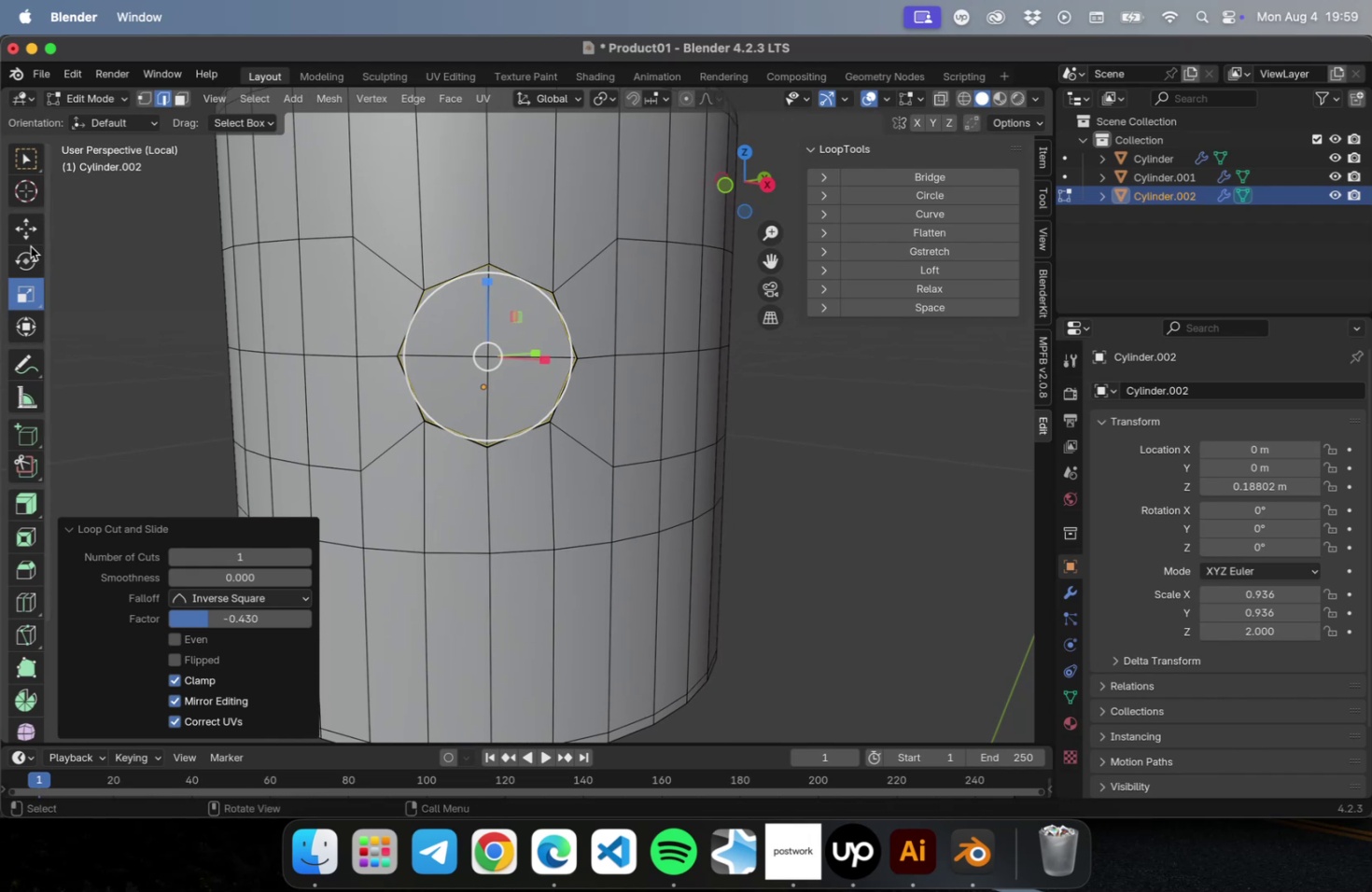 
left_click([23, 229])
 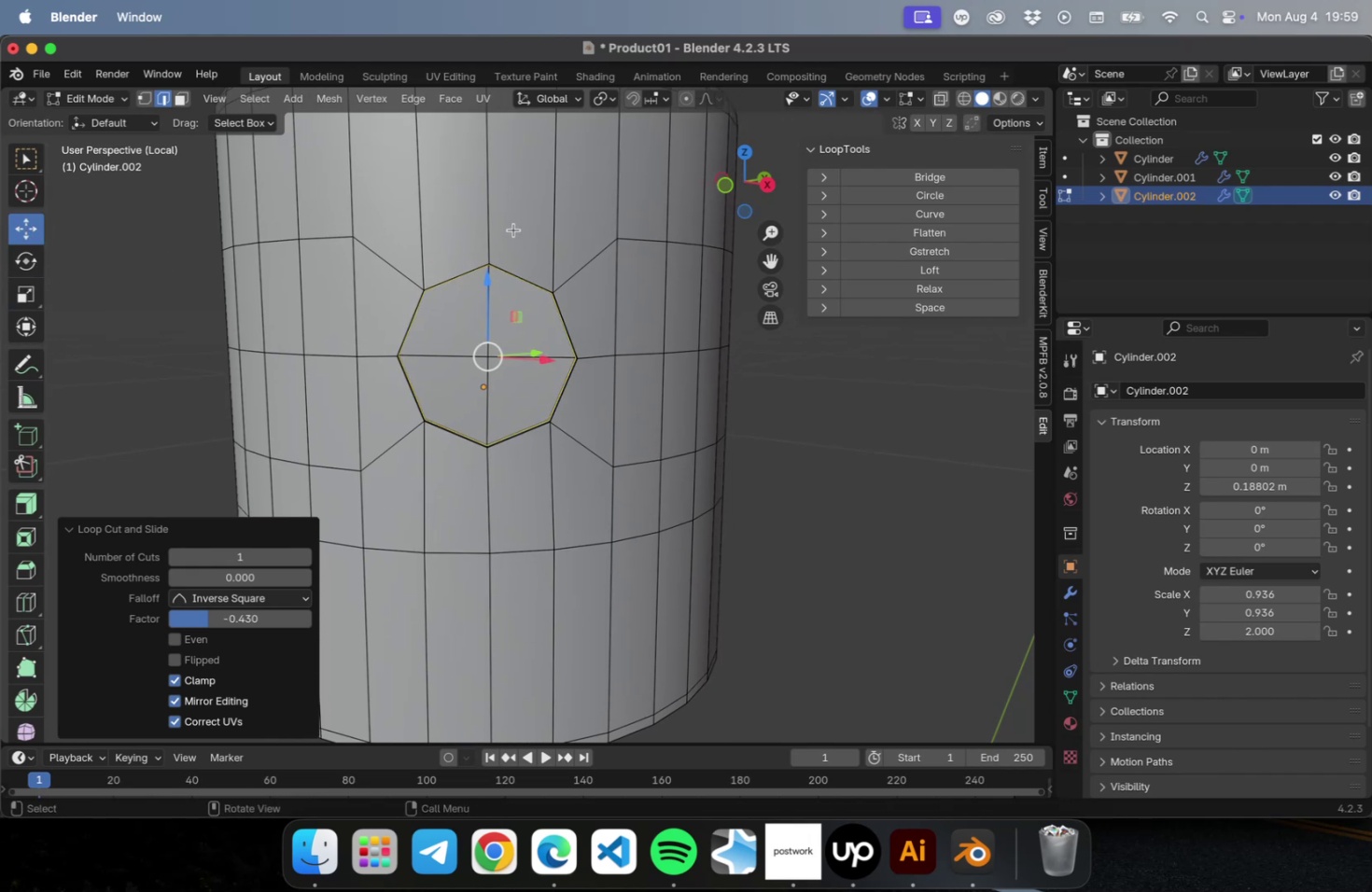 
key(1)
 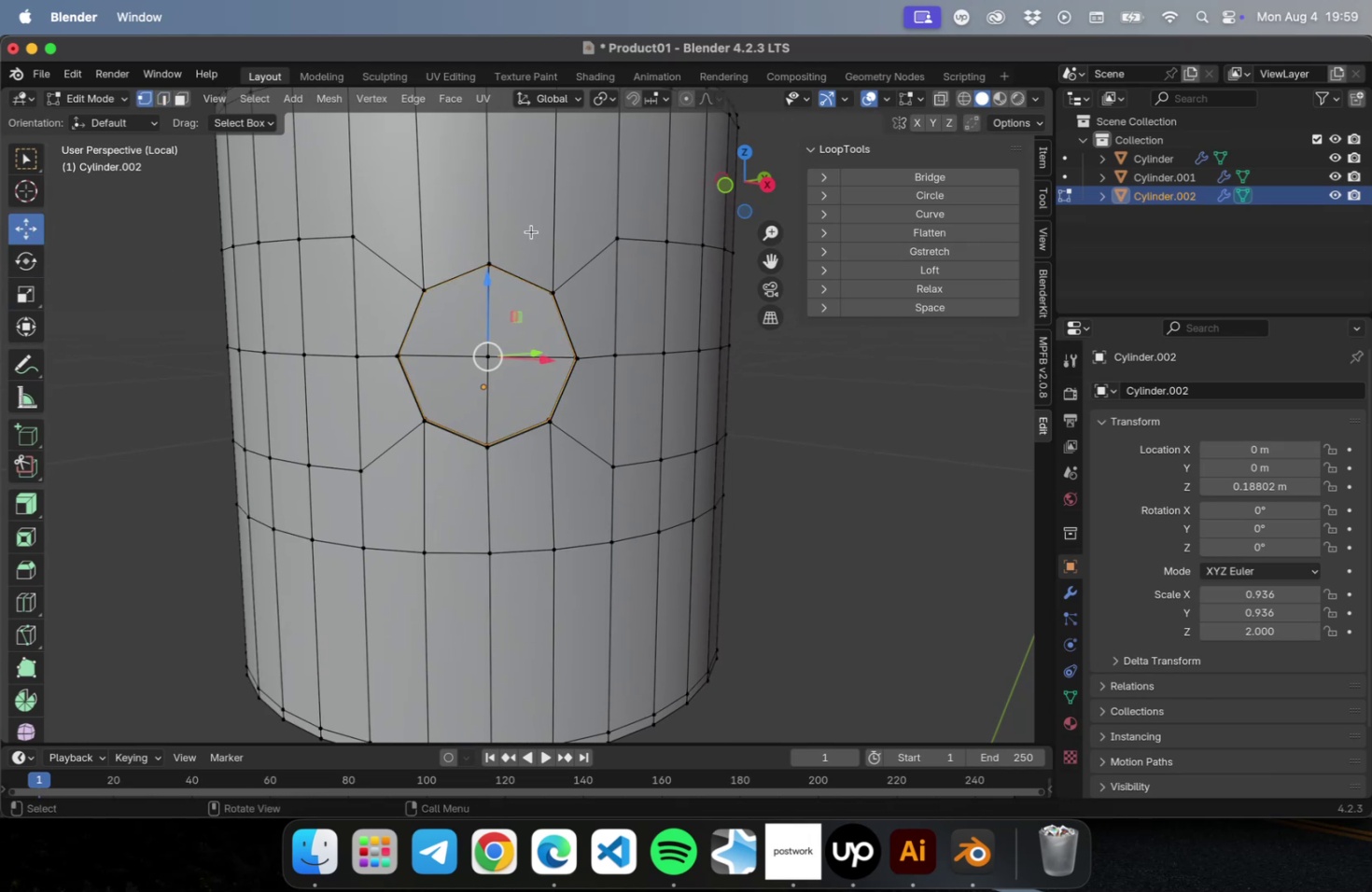 
left_click_drag(start_coordinate=[529, 230], to_coordinate=[467, 312])
 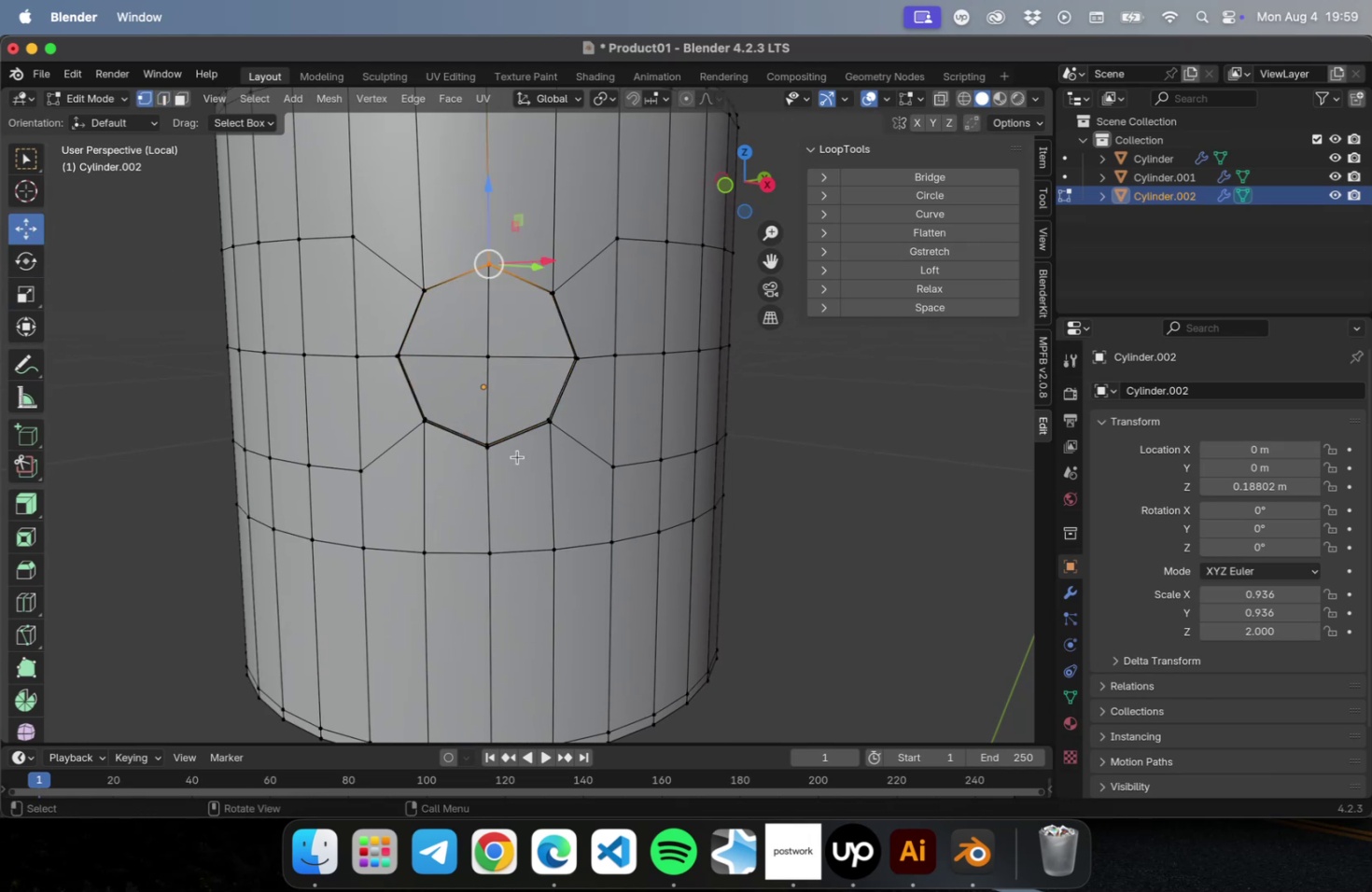 
left_click_drag(start_coordinate=[519, 467], to_coordinate=[478, 428])
 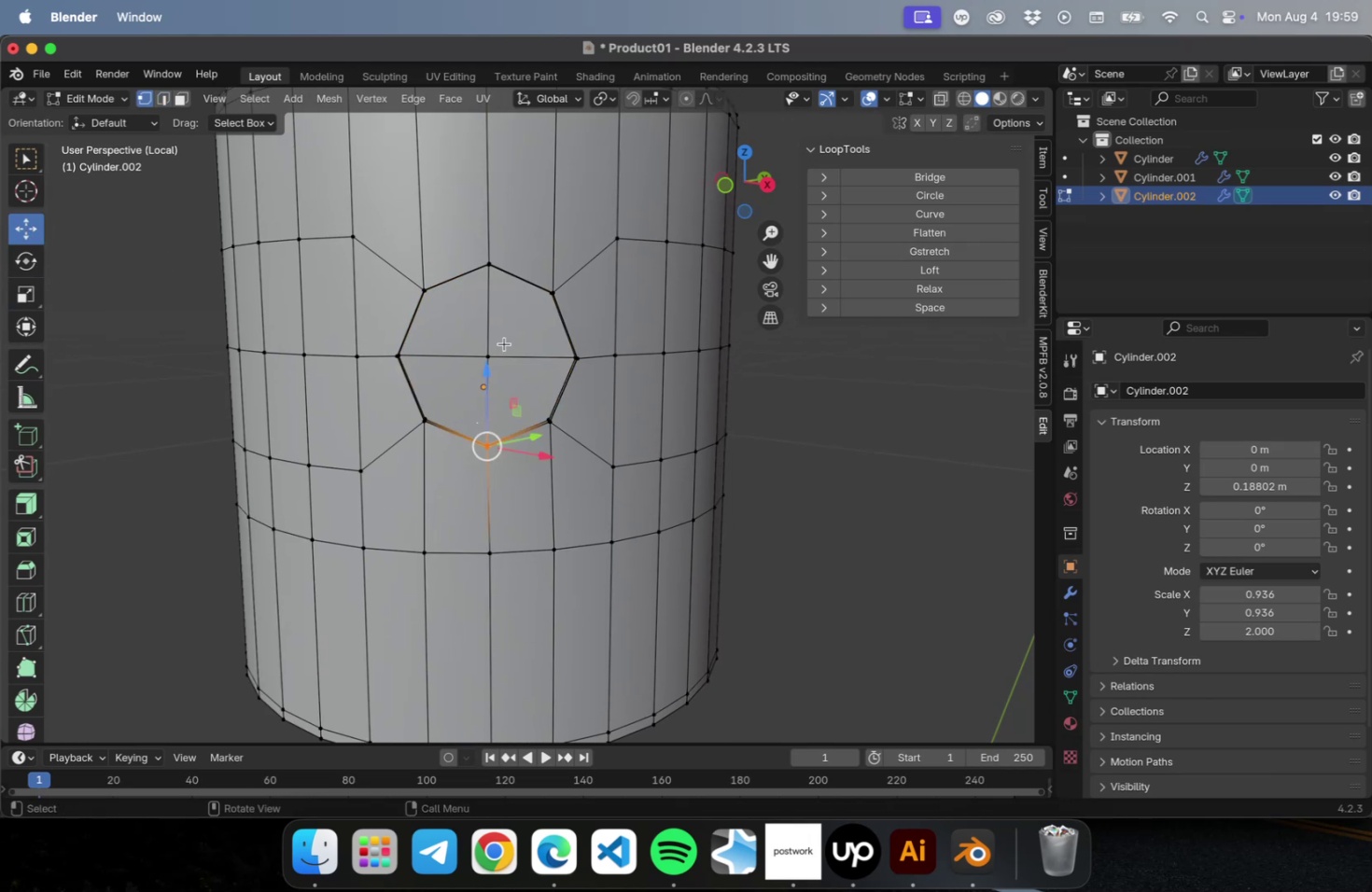 
hold_key(key=ShiftLeft, duration=0.54)
 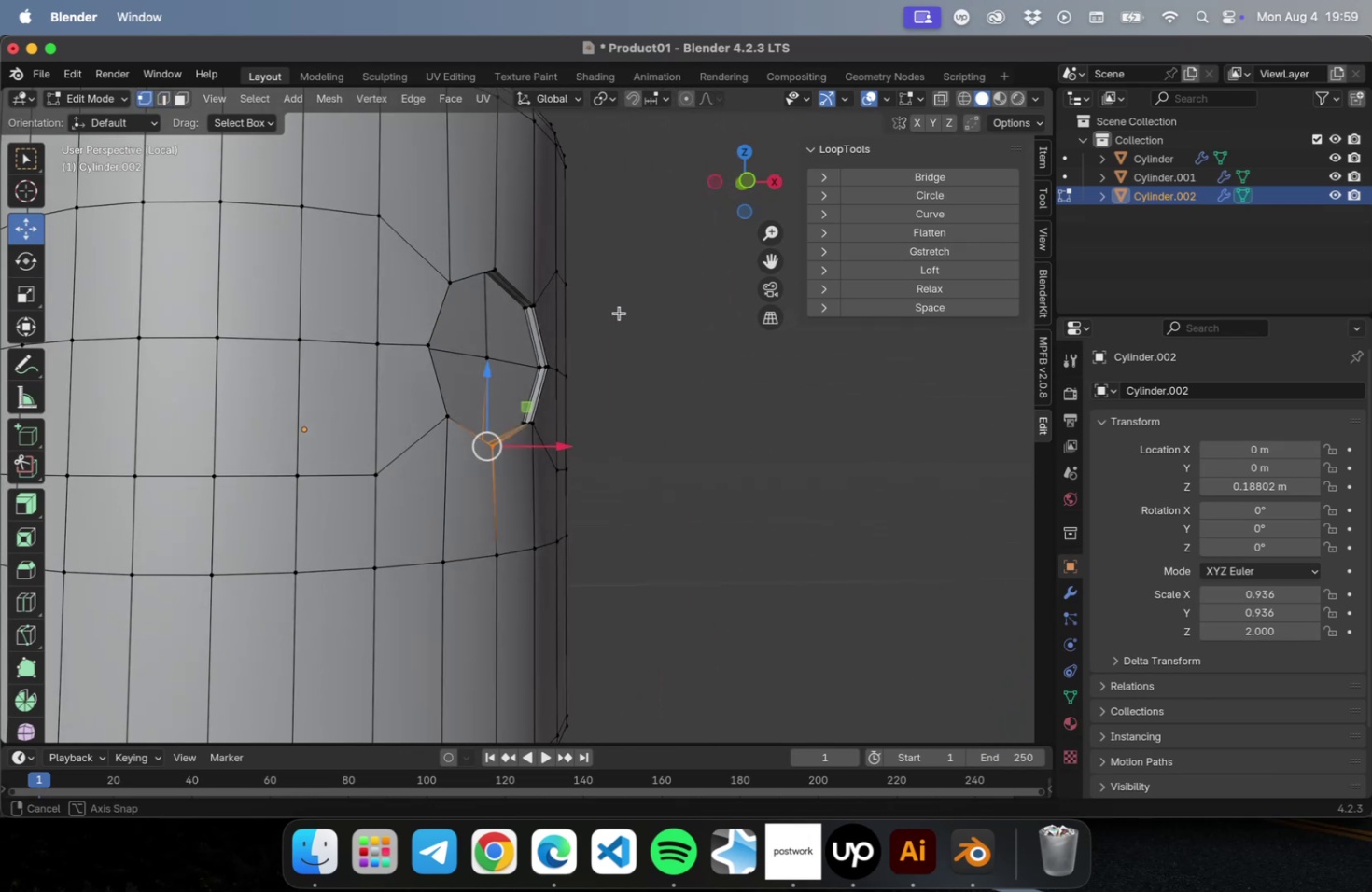 
key(Tab)
 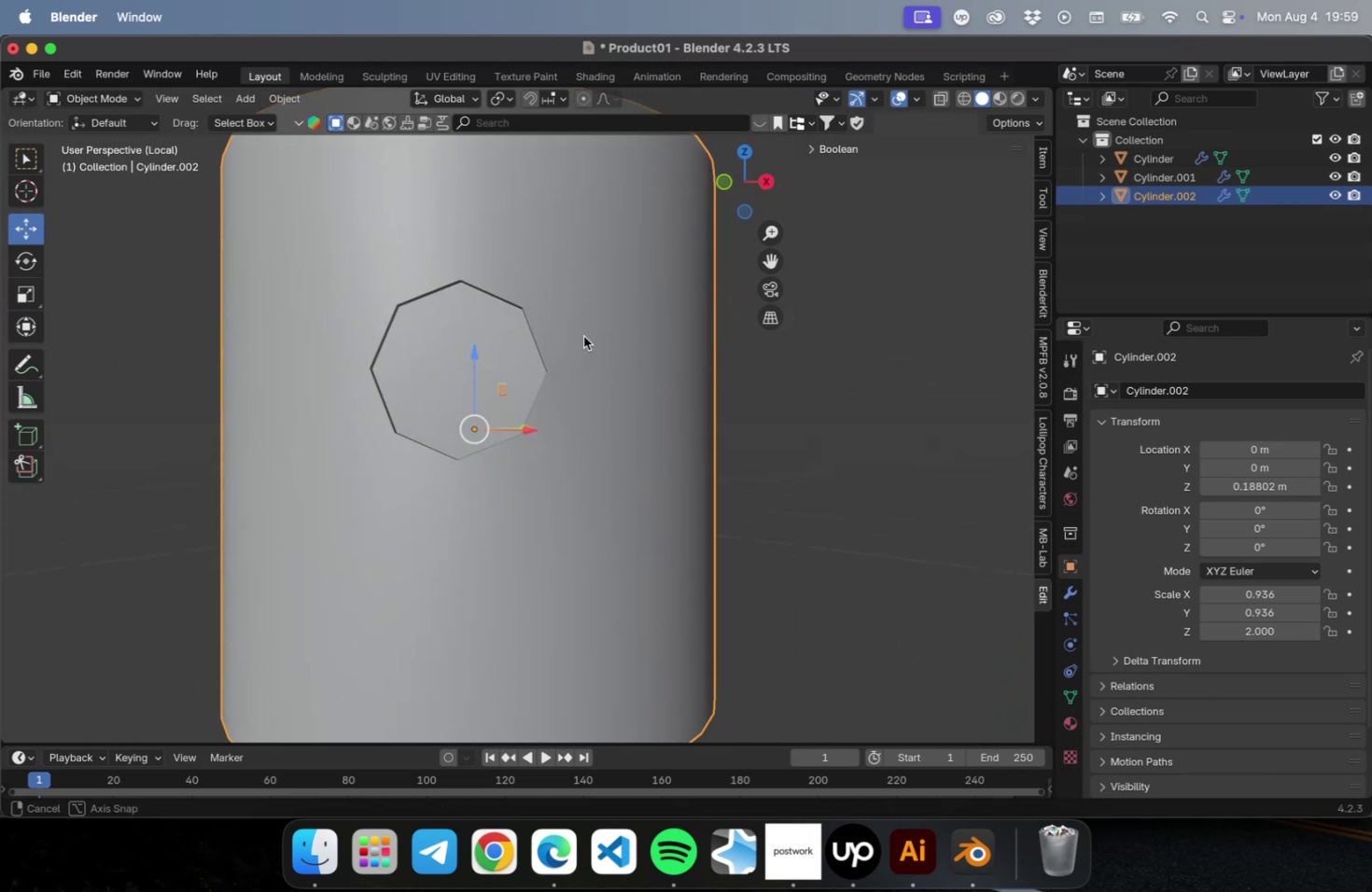 
left_click([604, 320])
 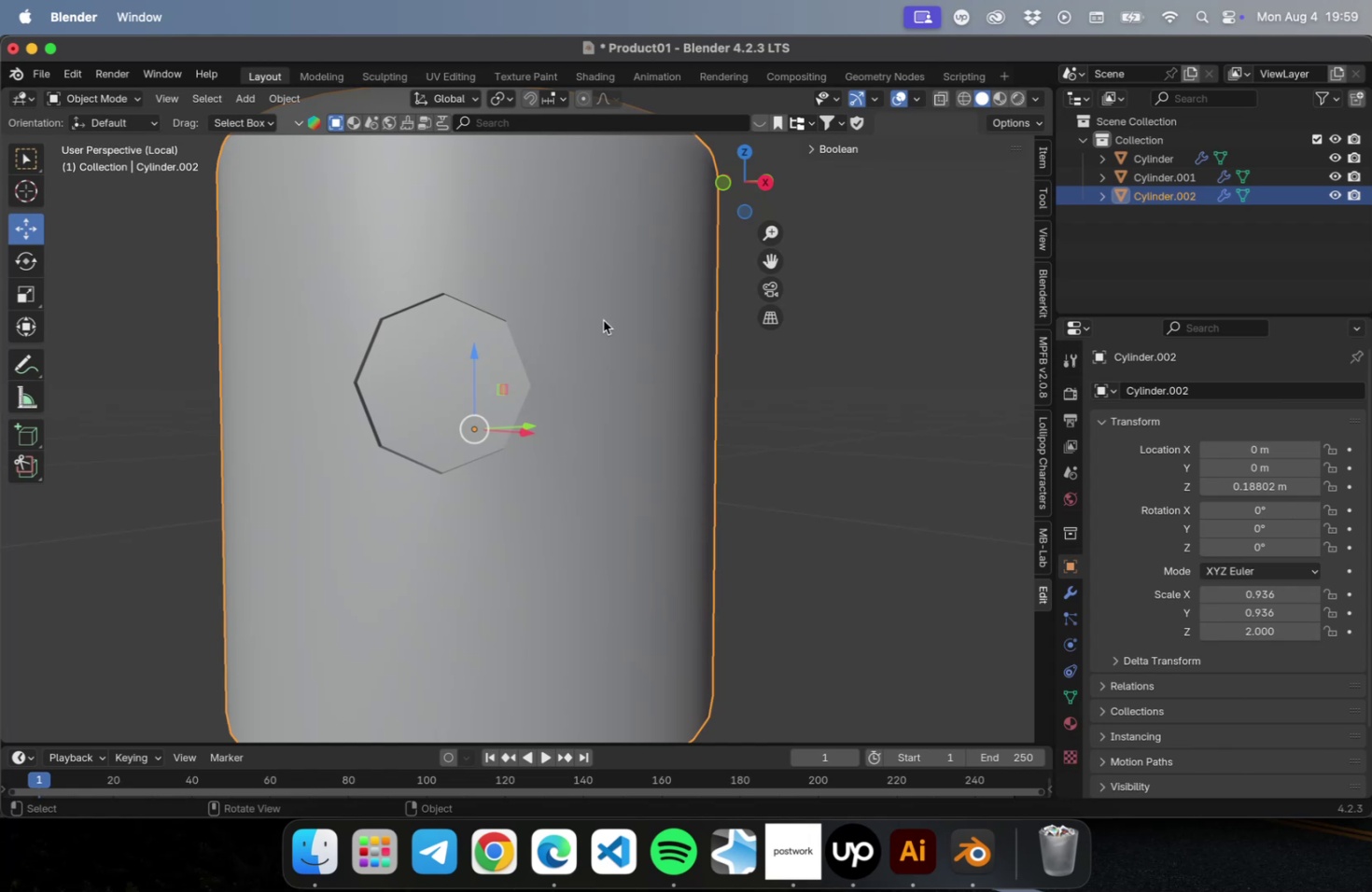 
key(Meta+CommandLeft)
 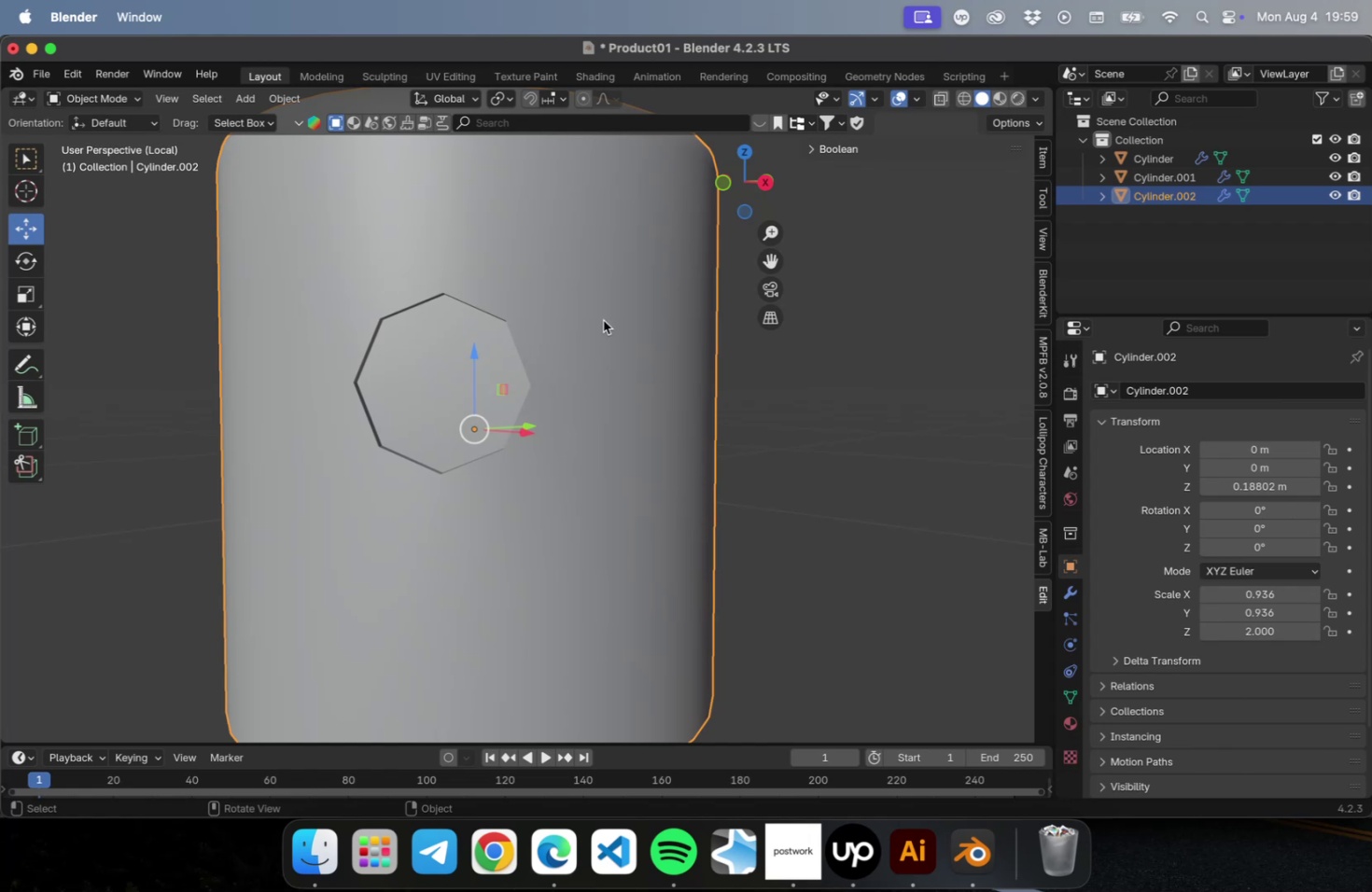 
key(Meta+1)
 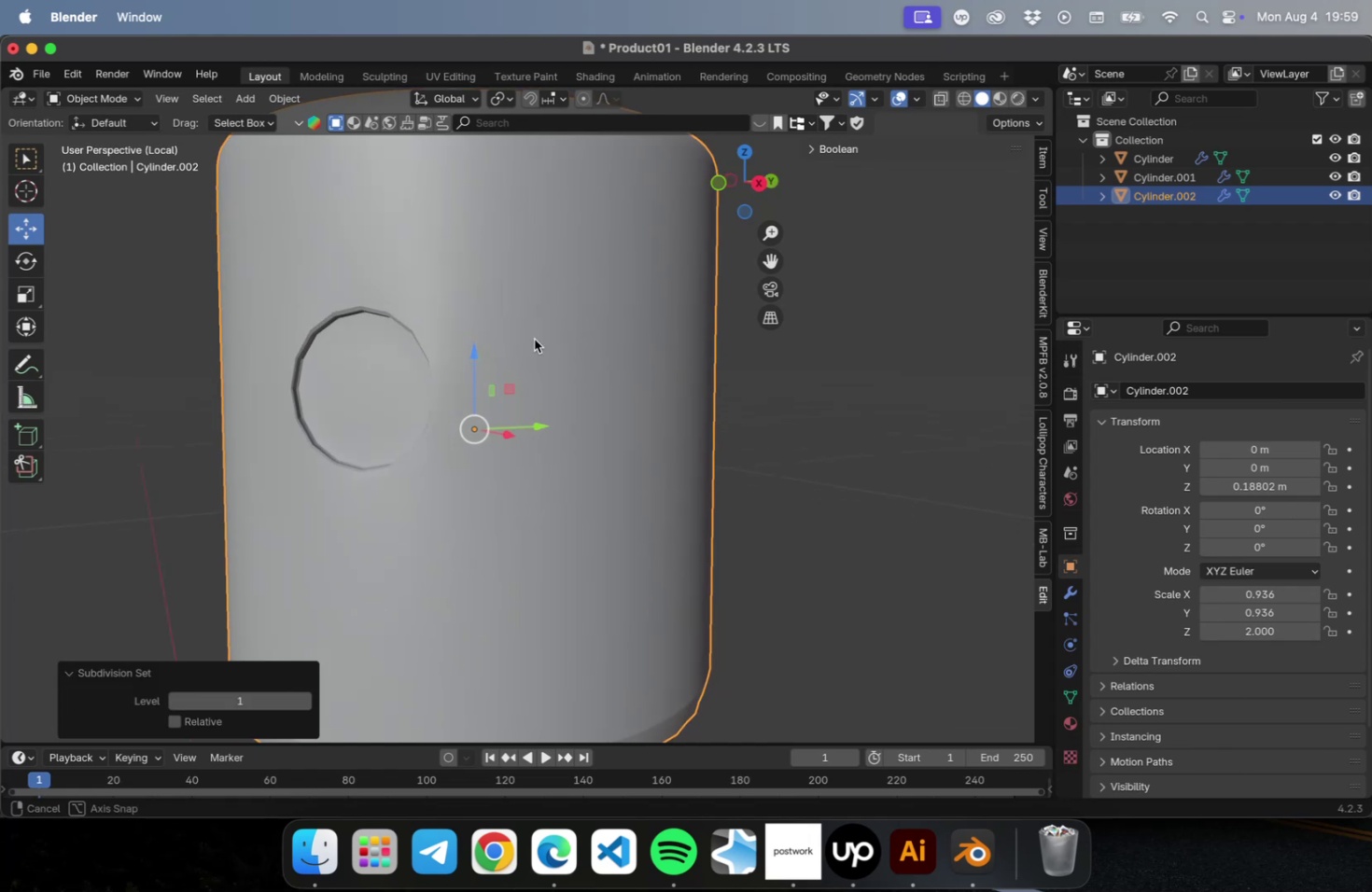 
key(Meta+CommandLeft)
 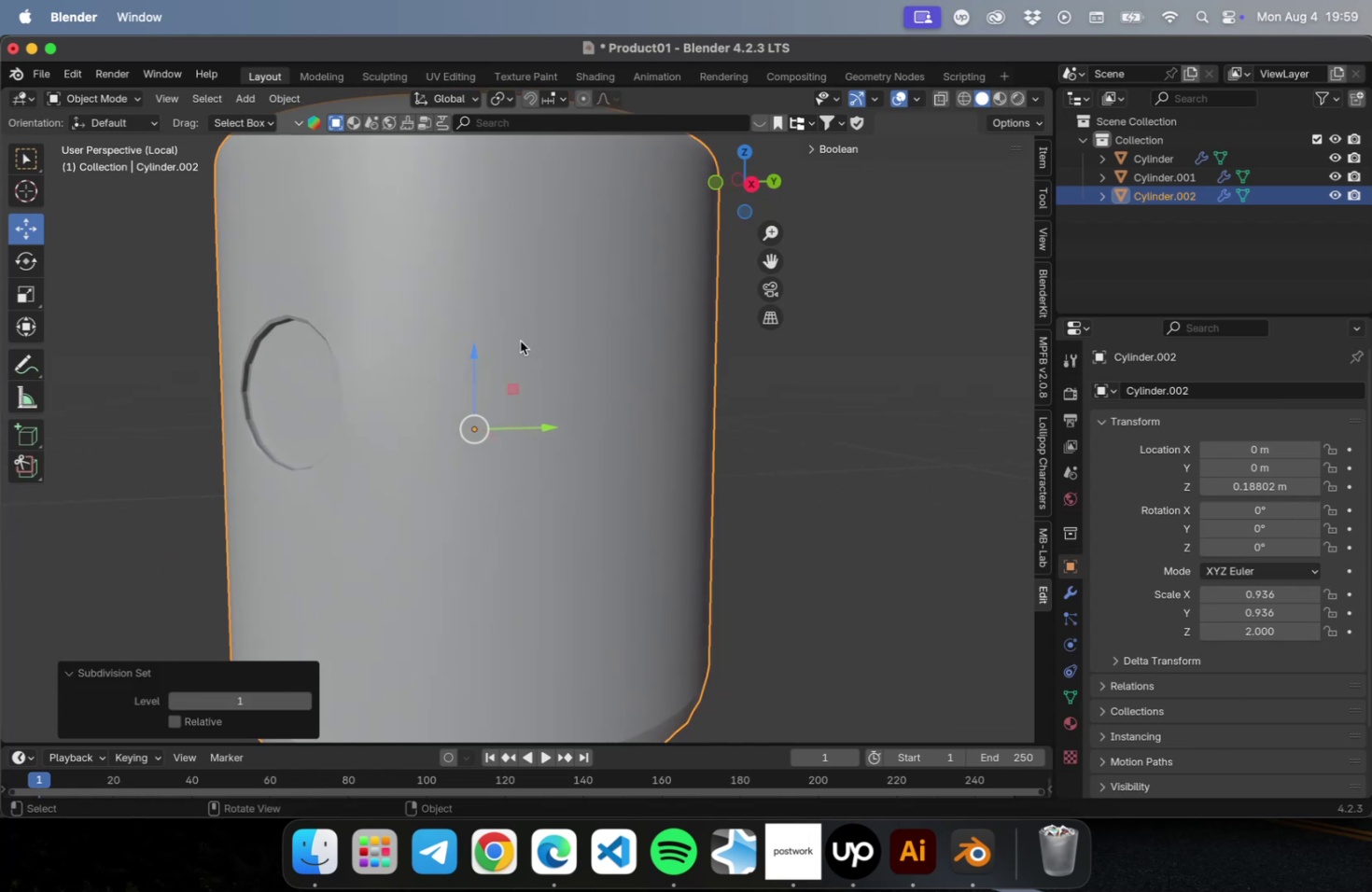 
key(Meta+2)
 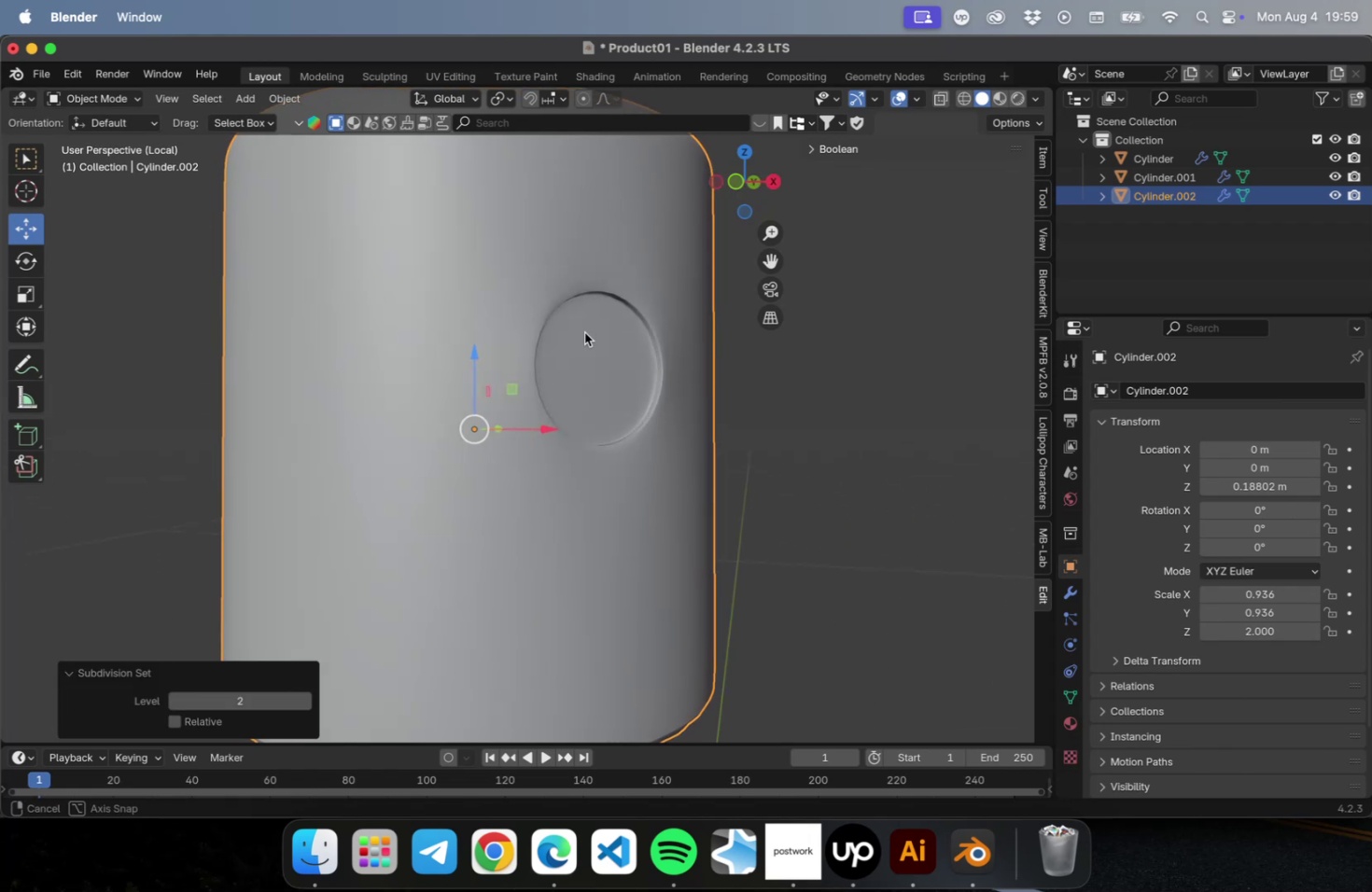 
left_click([558, 239])
 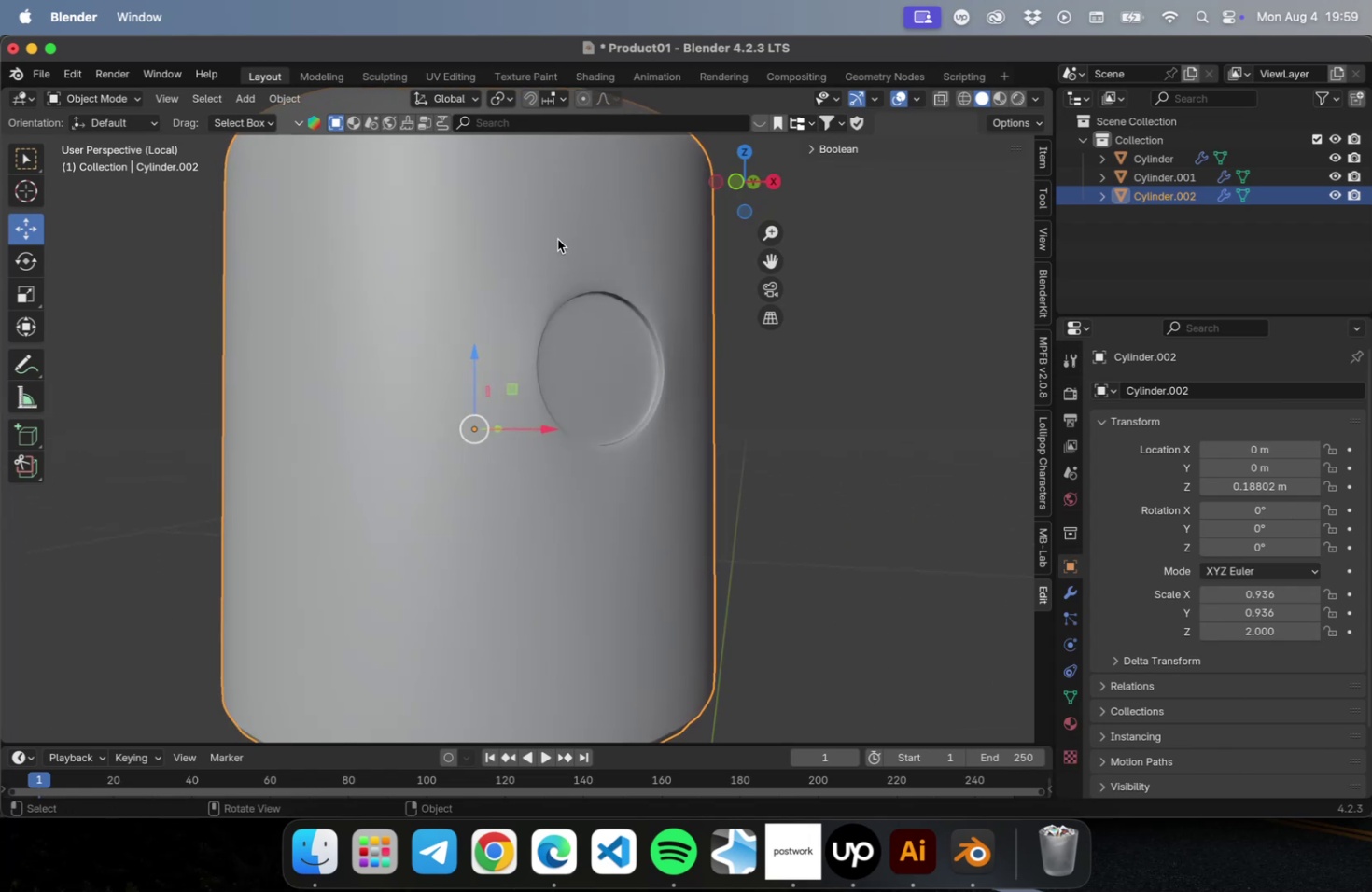 
right_click([556, 238])
 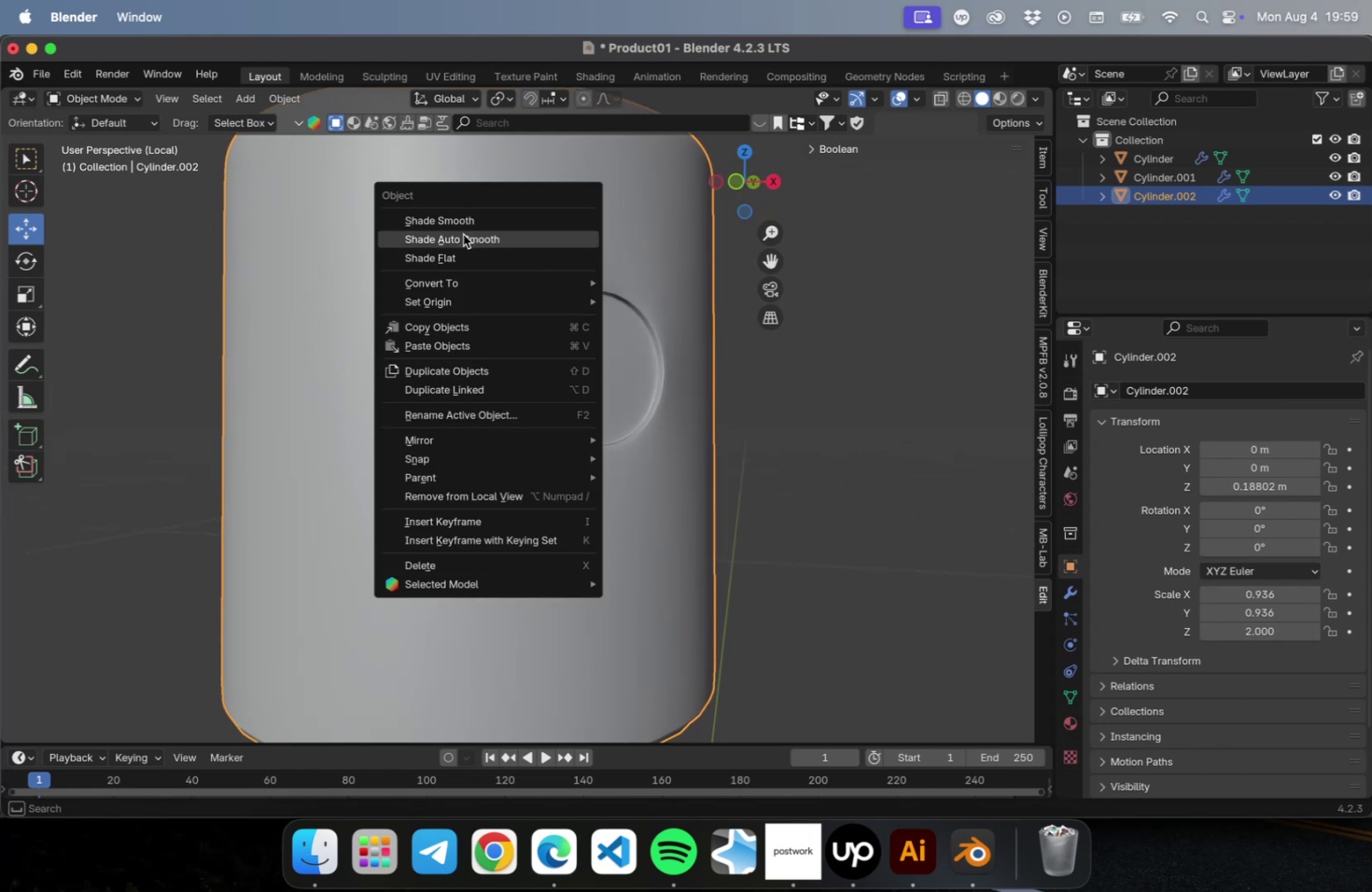 
scroll: coordinate [768, 451], scroll_direction: down, amount: 4.0
 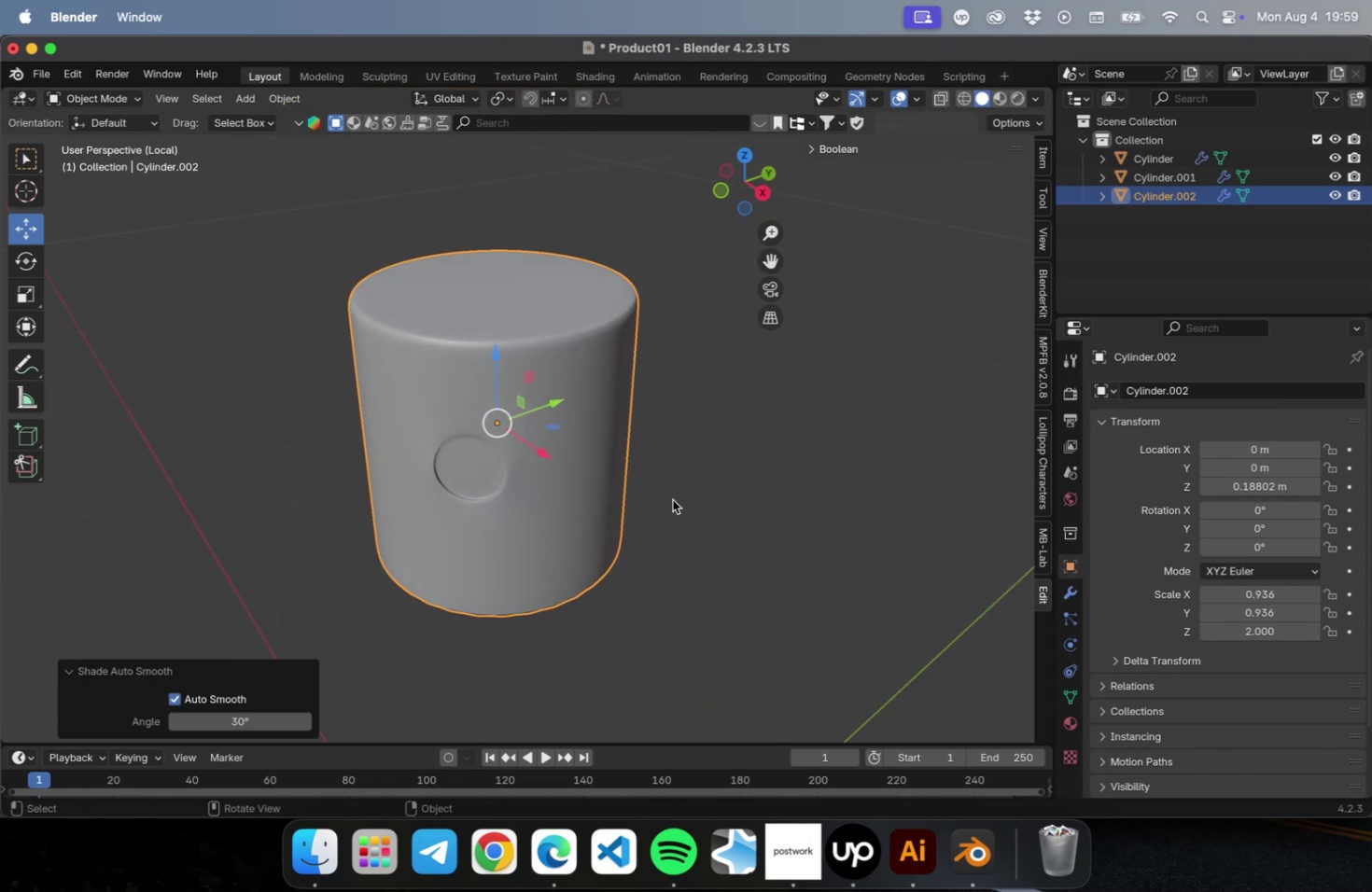 
key(Meta+0)
 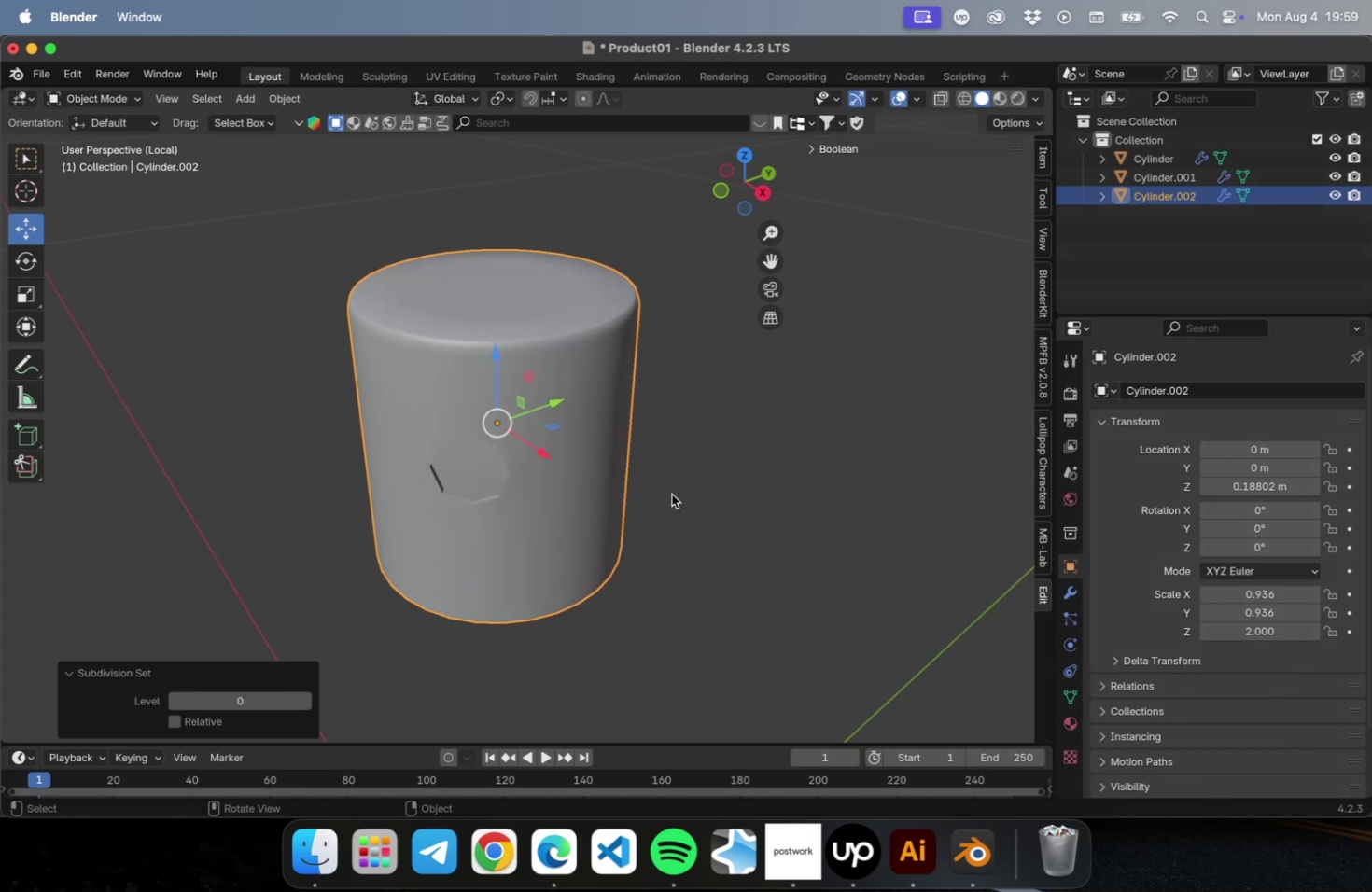 
key(Tab)
 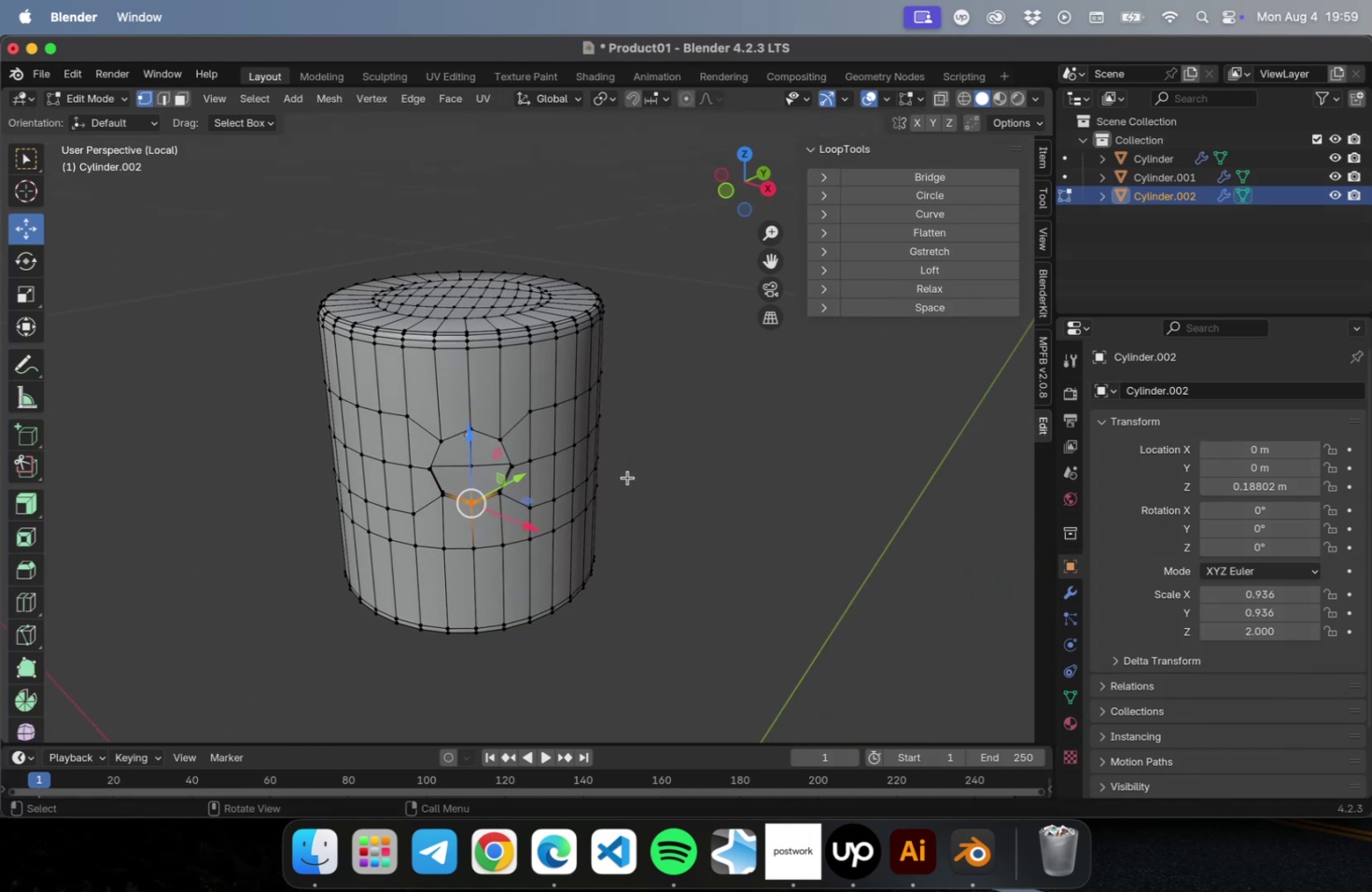 
scroll: coordinate [634, 517], scroll_direction: up, amount: 4.0
 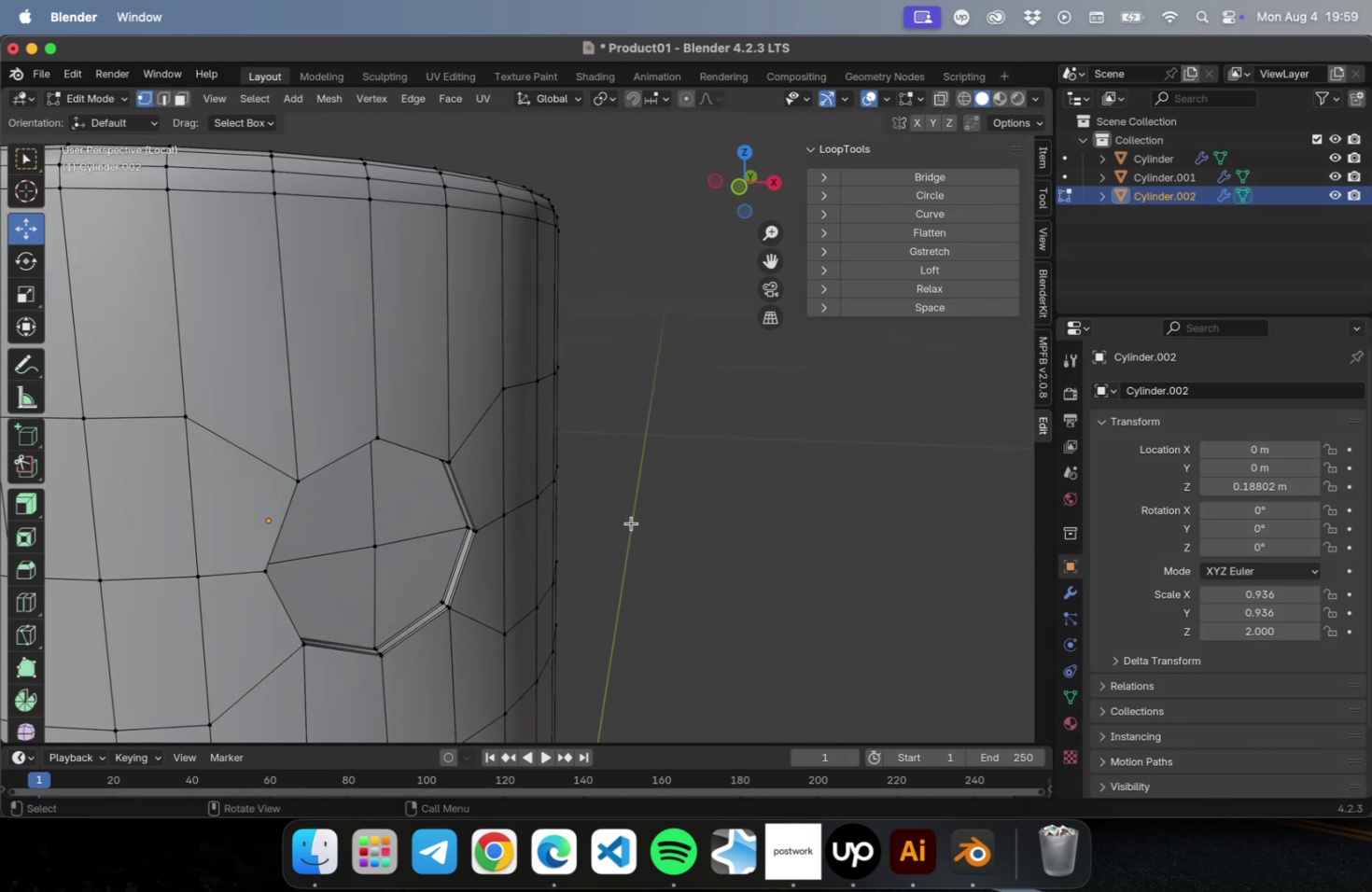 
hold_key(key=ShiftLeft, duration=0.32)
 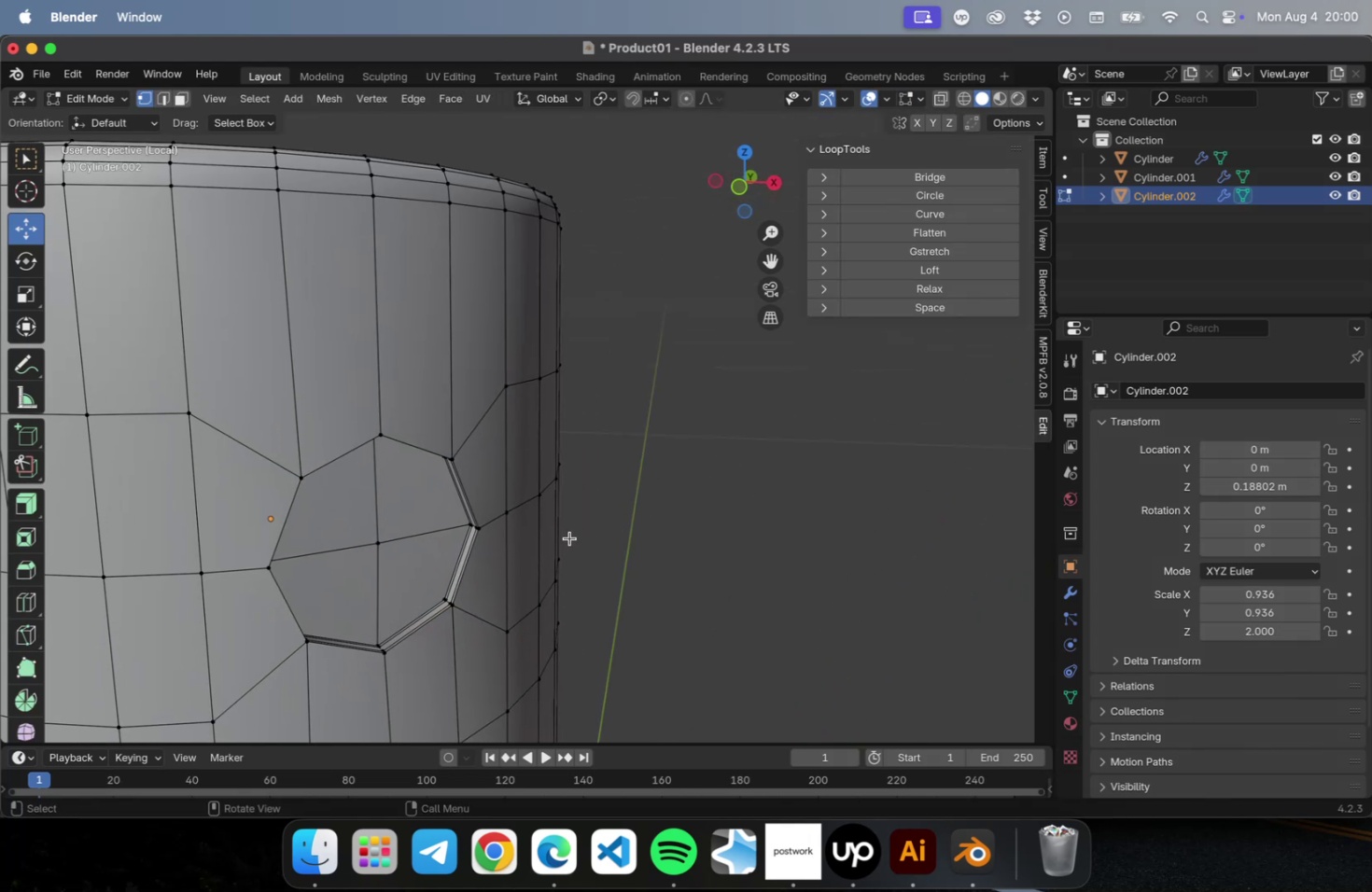 
hold_key(key=ShiftLeft, duration=0.69)
 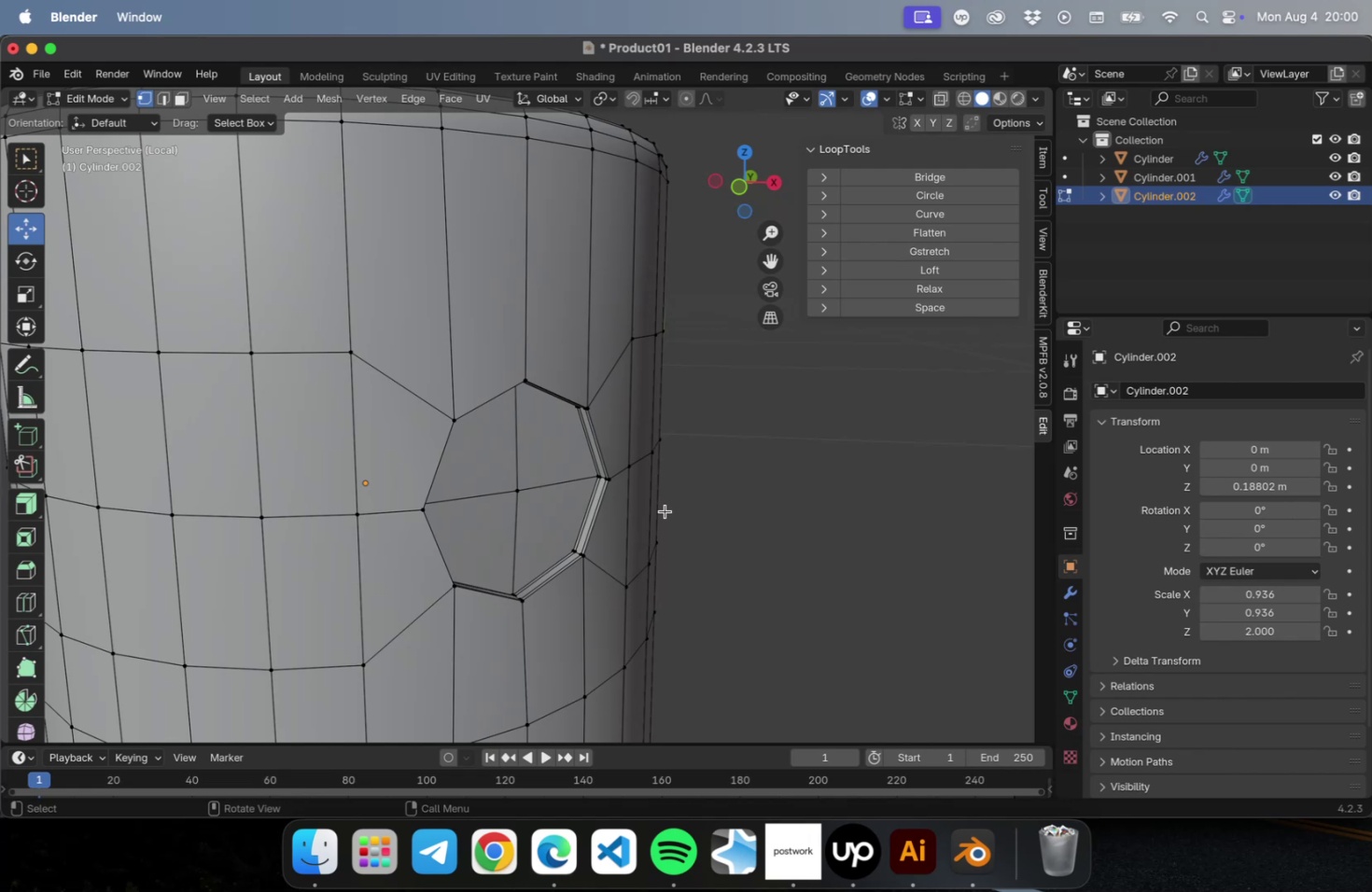 
wait(8.14)
 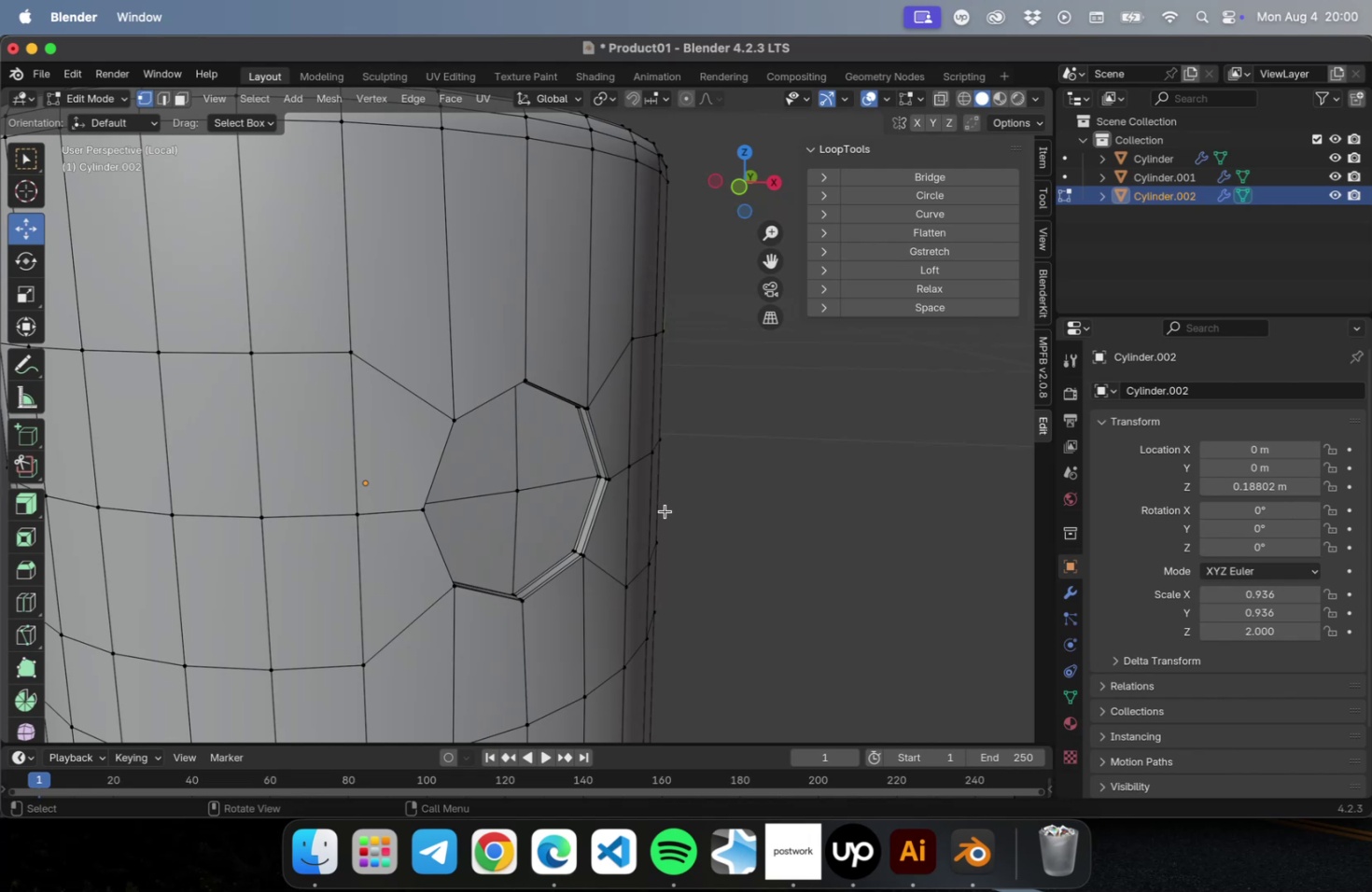 
left_click([498, 524])
 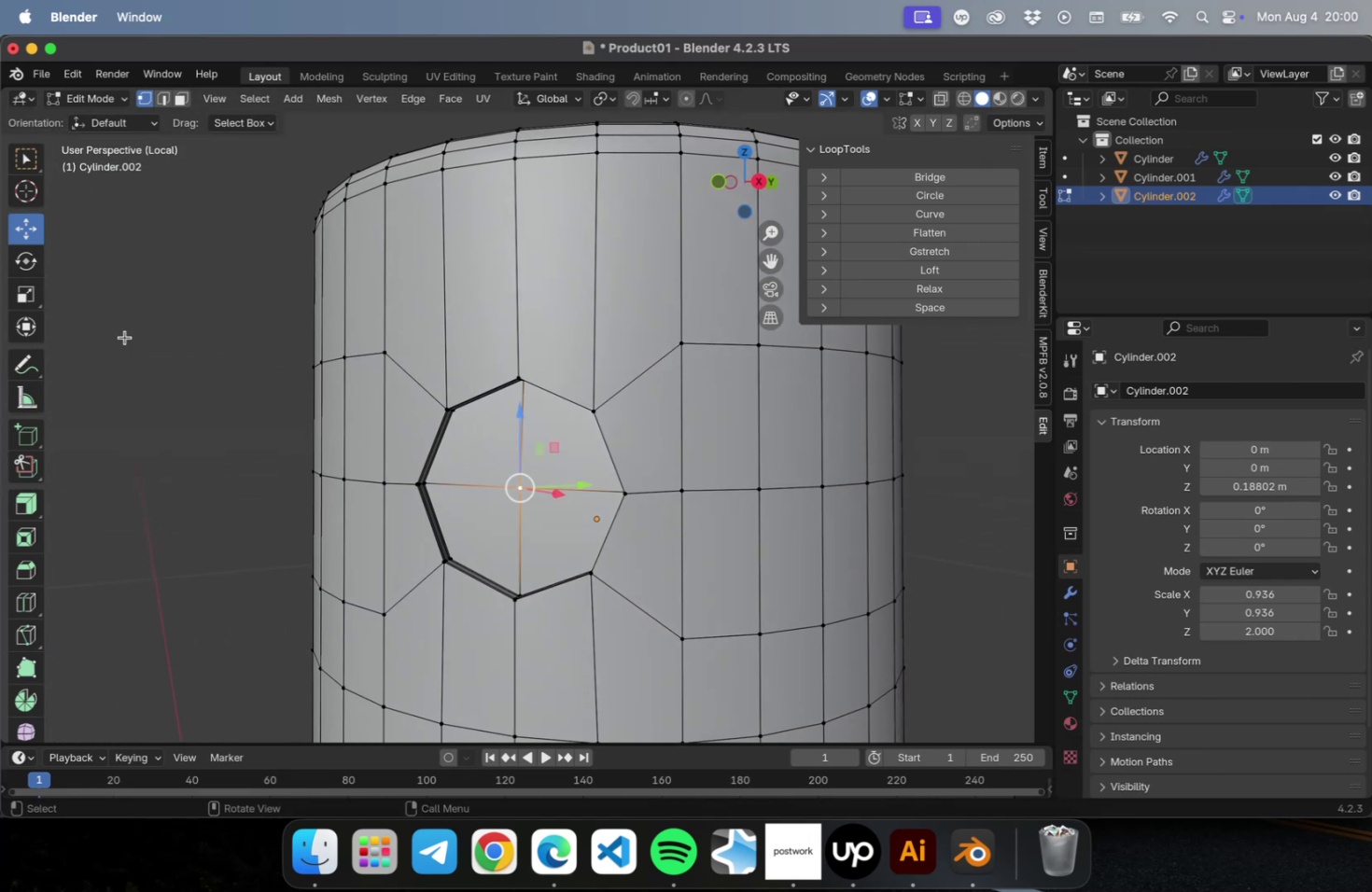 
key(3)
 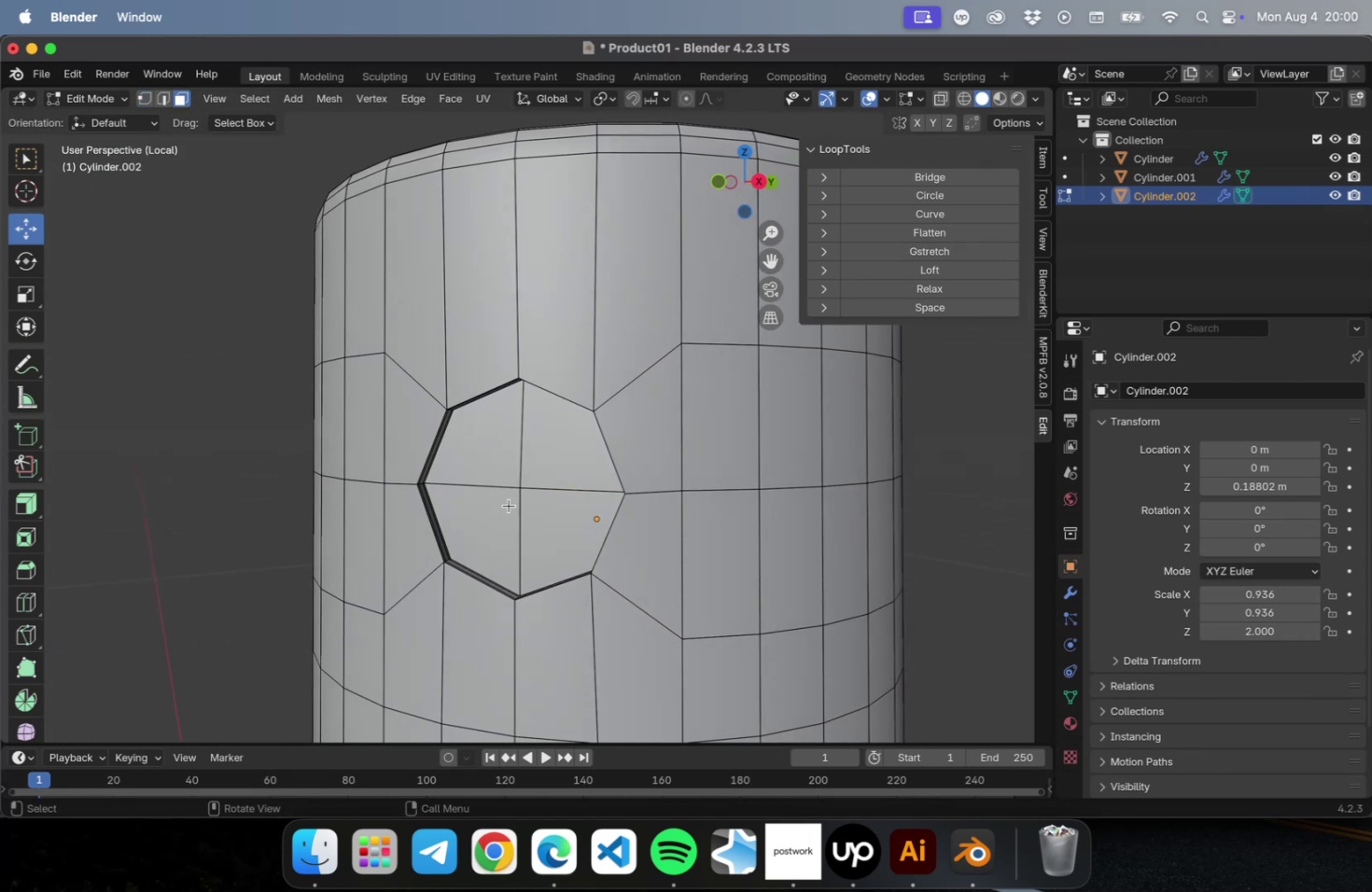 
left_click([466, 522])
 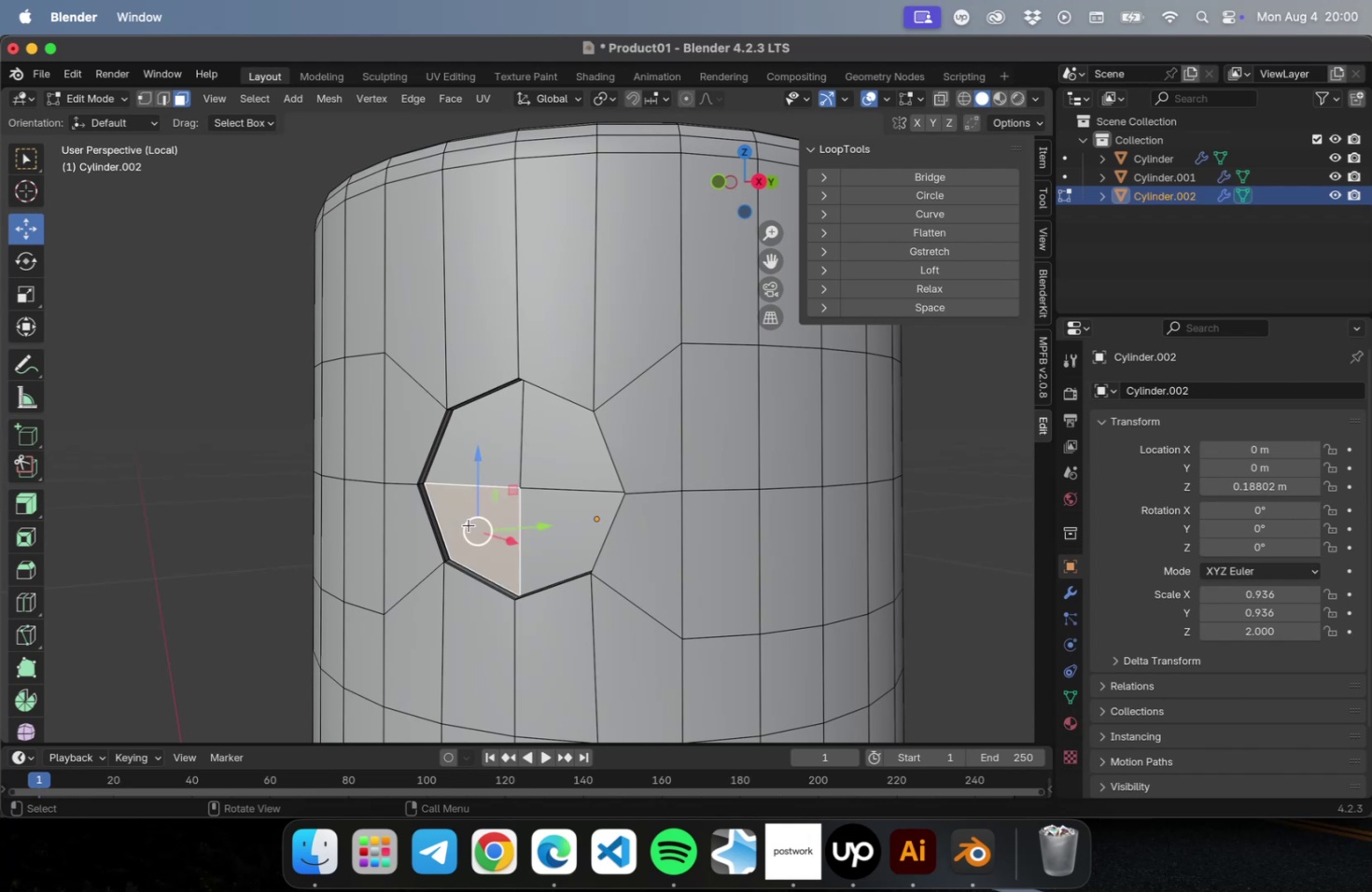 
hold_key(key=ShiftLeft, duration=0.88)
double_click([556, 530])
 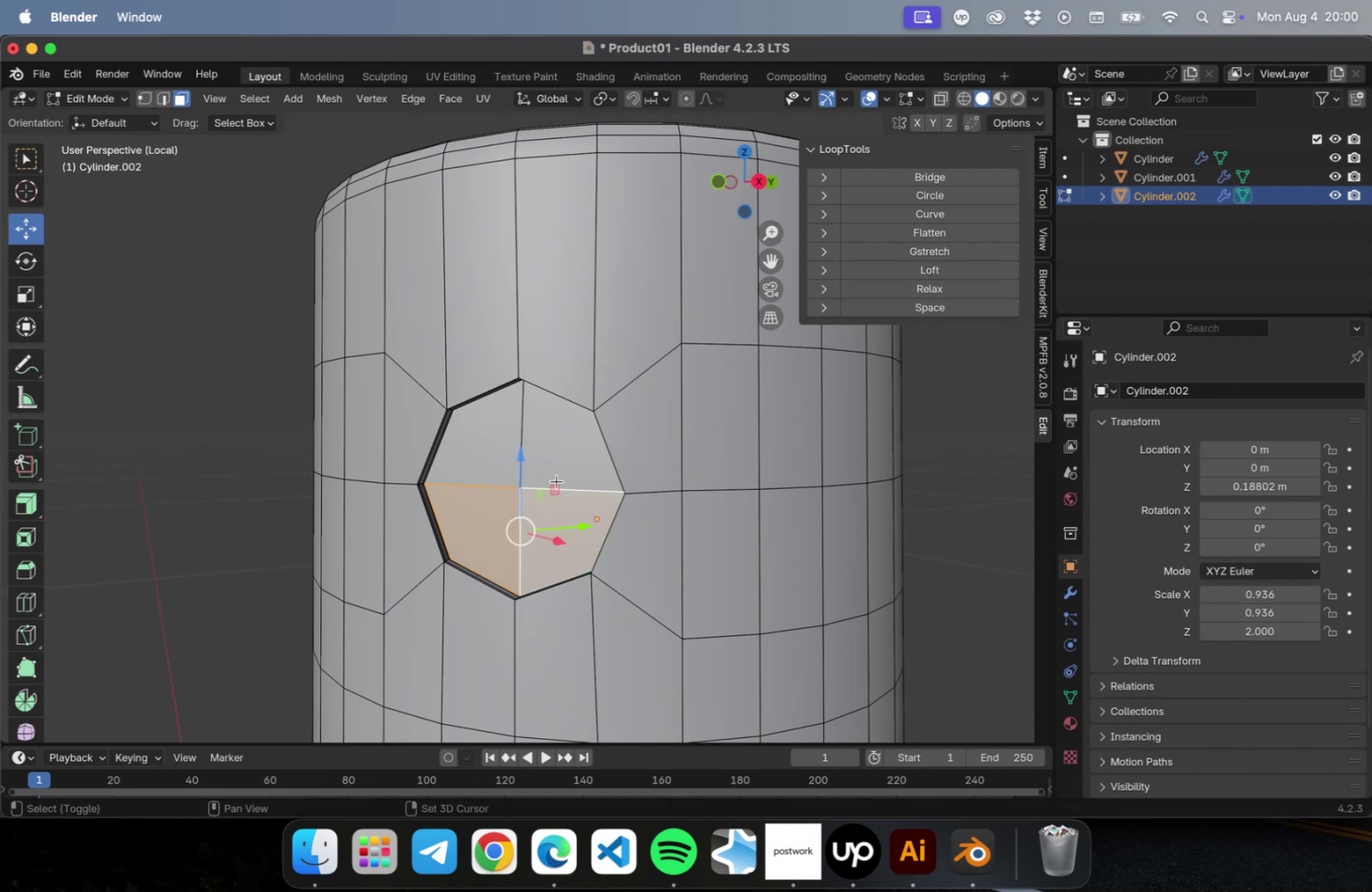 
triple_click([555, 465])
 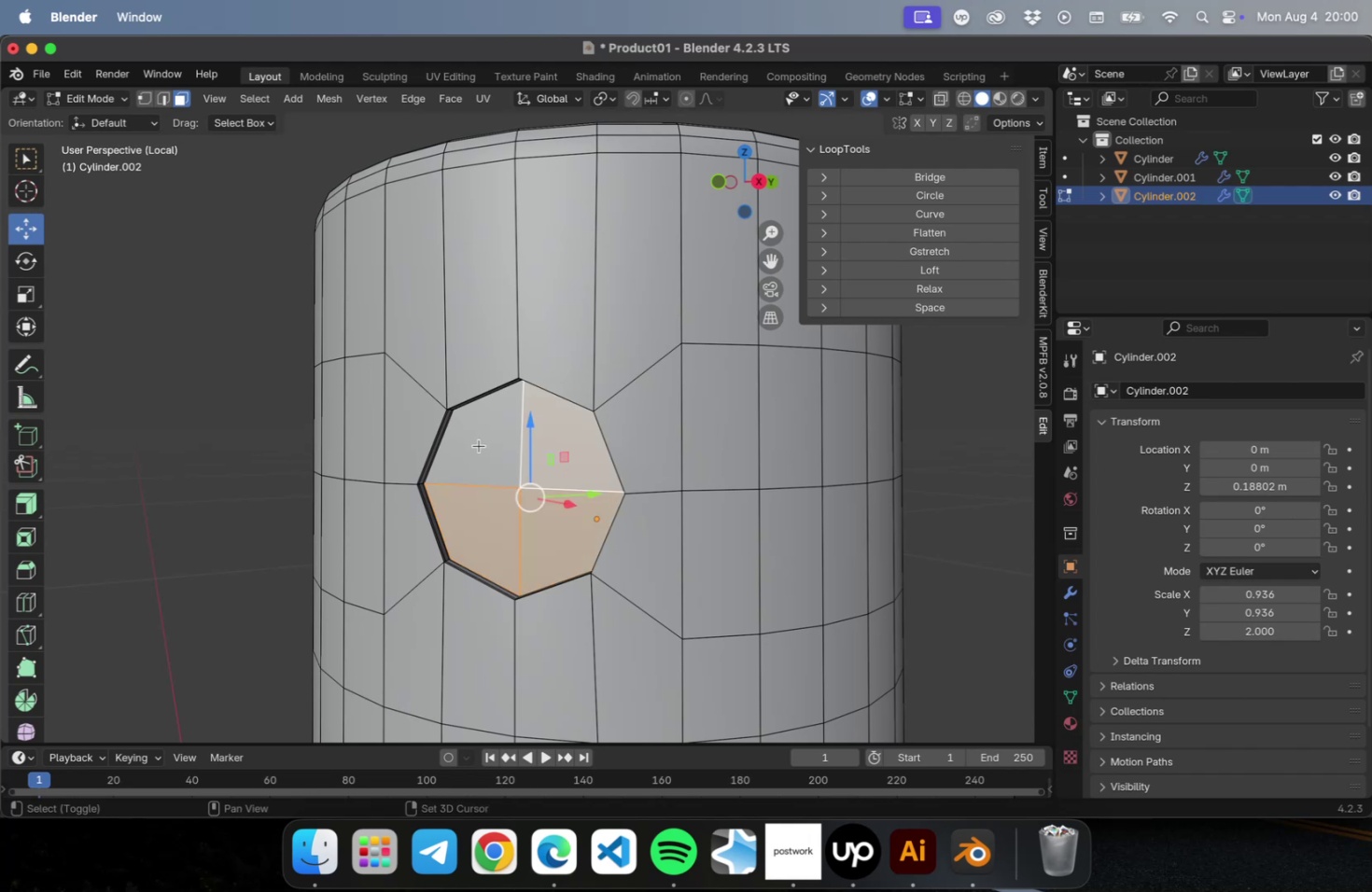 
triple_click([478, 445])
 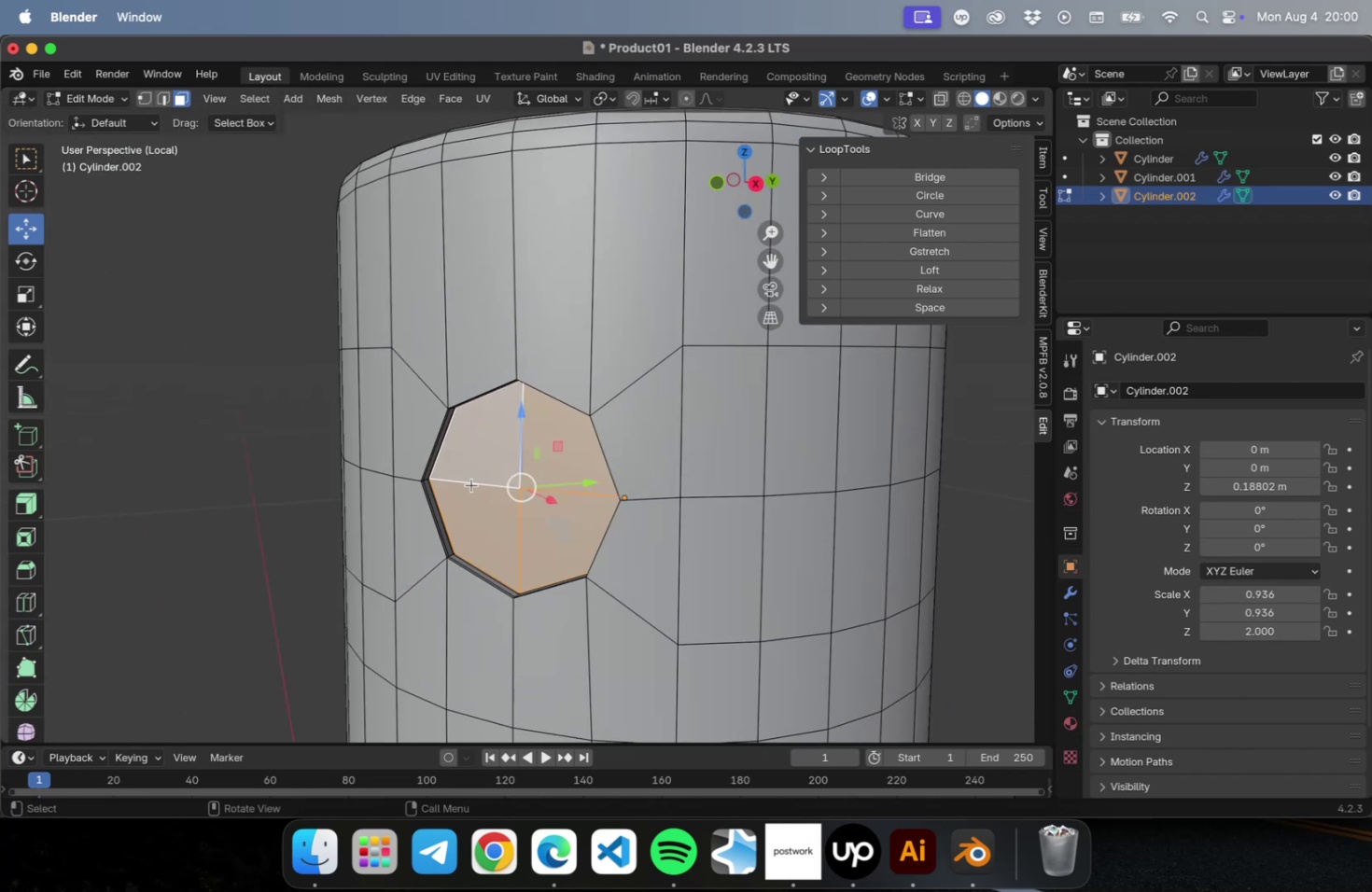 
key(Meta+CommandLeft)
 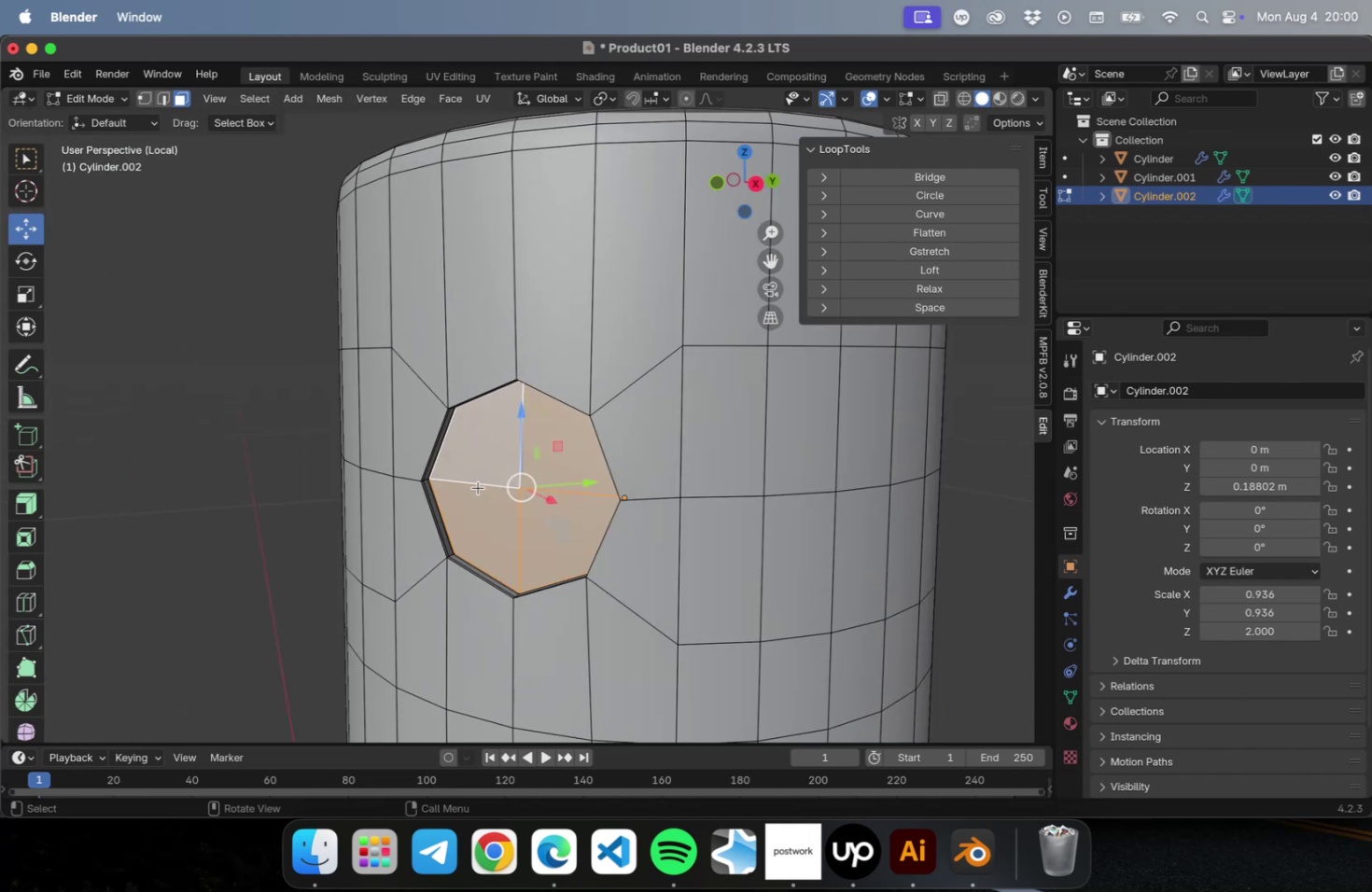 
key(Meta+D)
 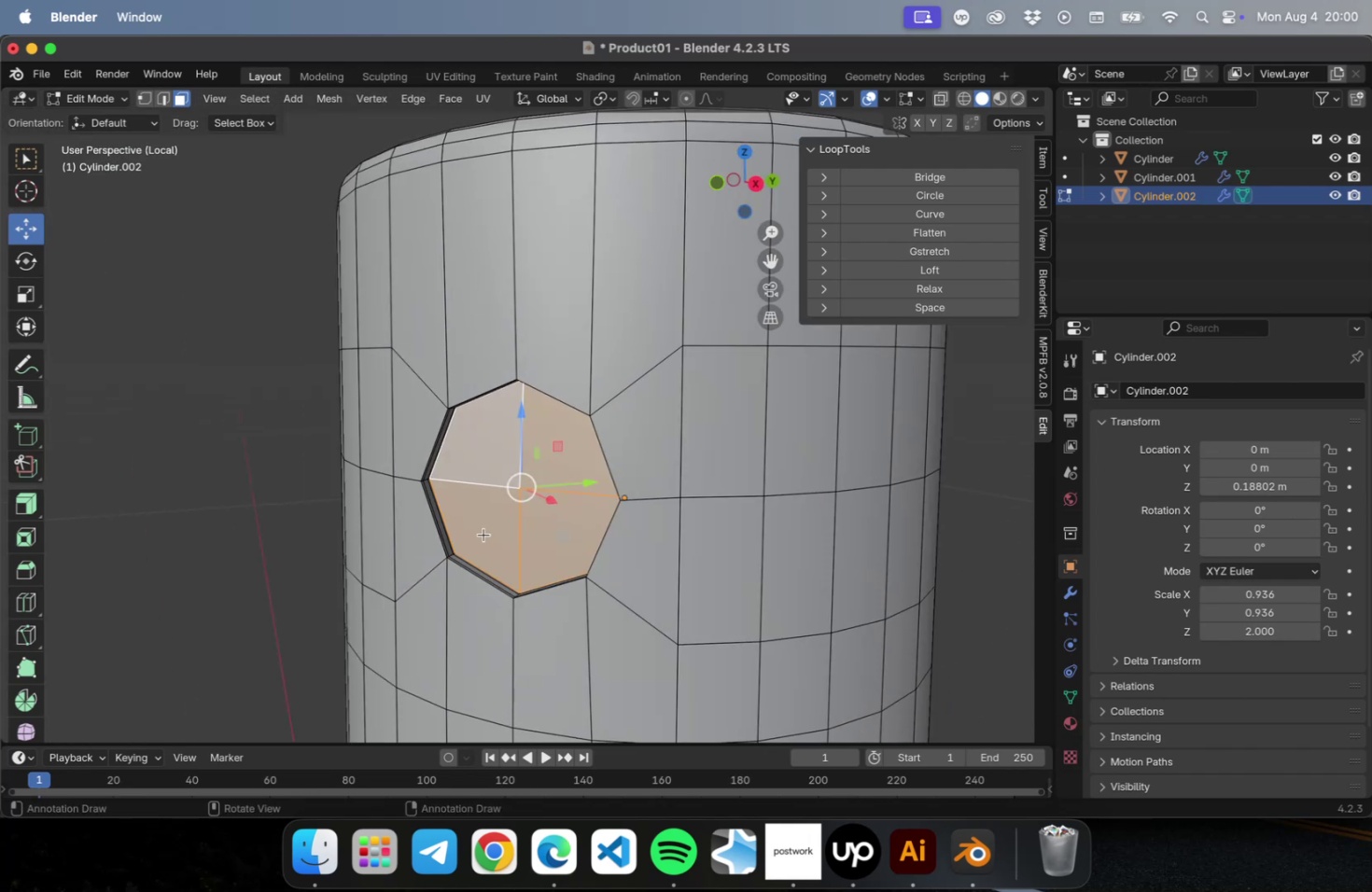 
type(Dy)
 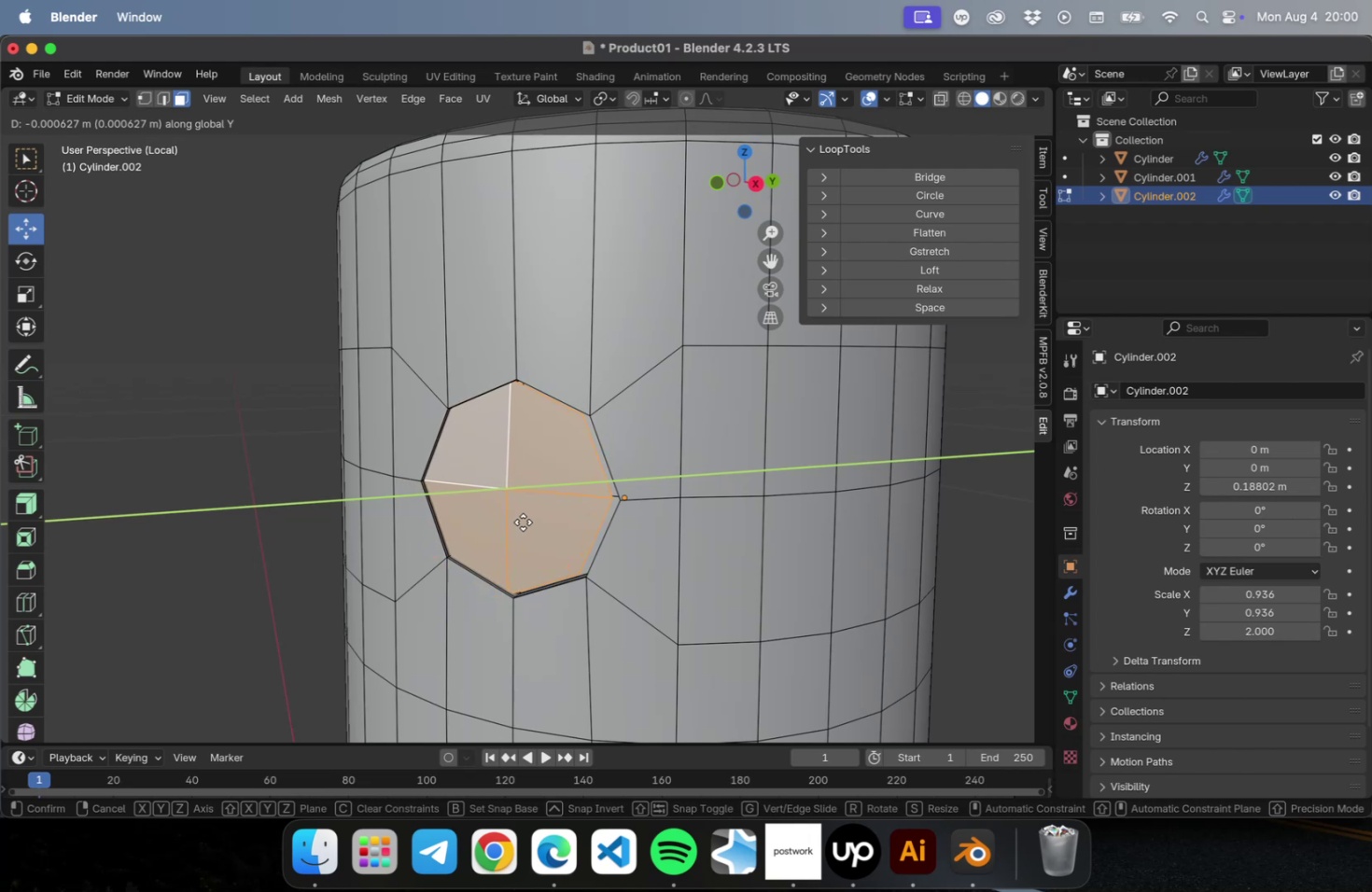 
left_click([502, 542])
 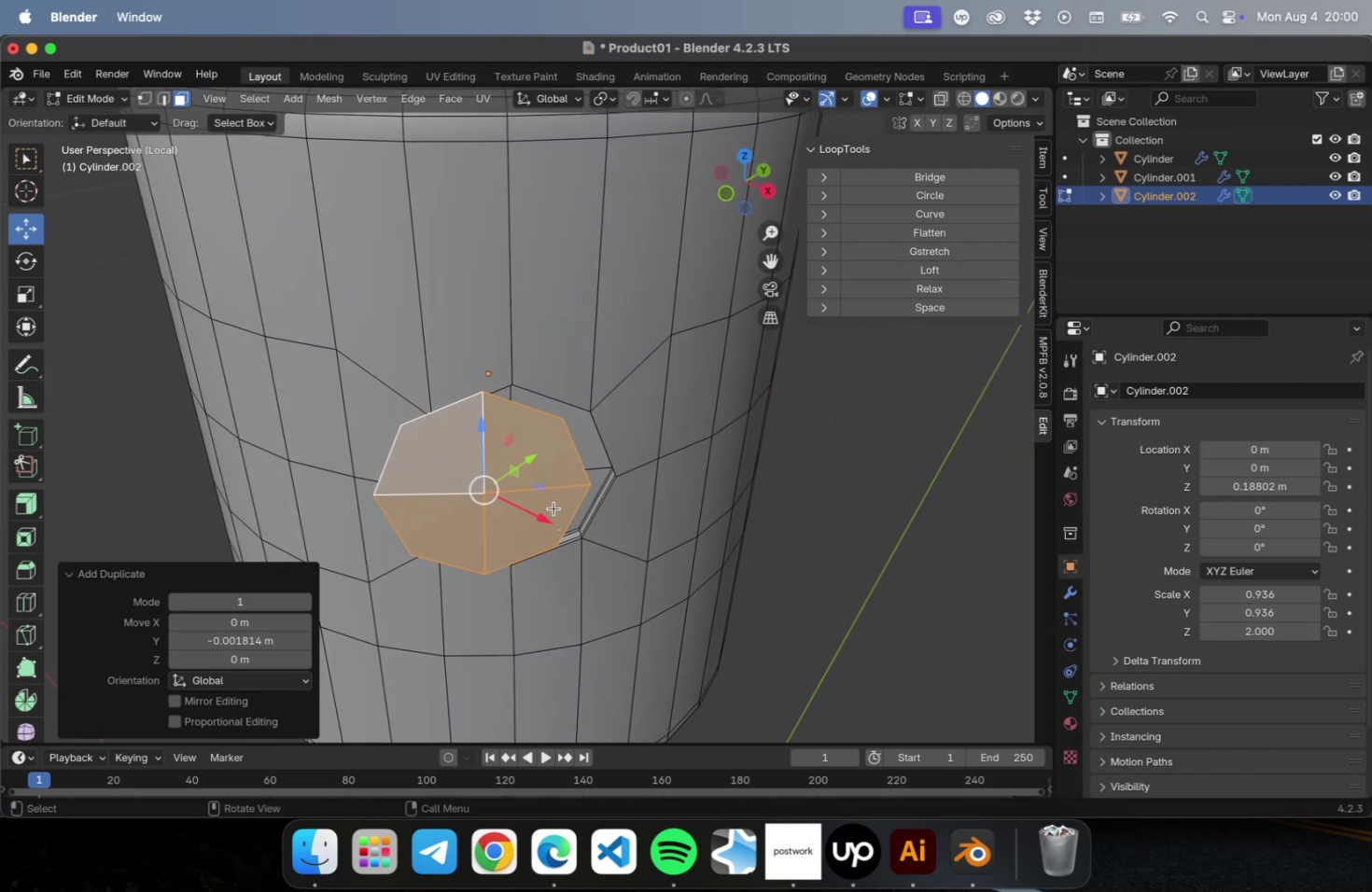 
left_click_drag(start_coordinate=[539, 487], to_coordinate=[575, 489])
 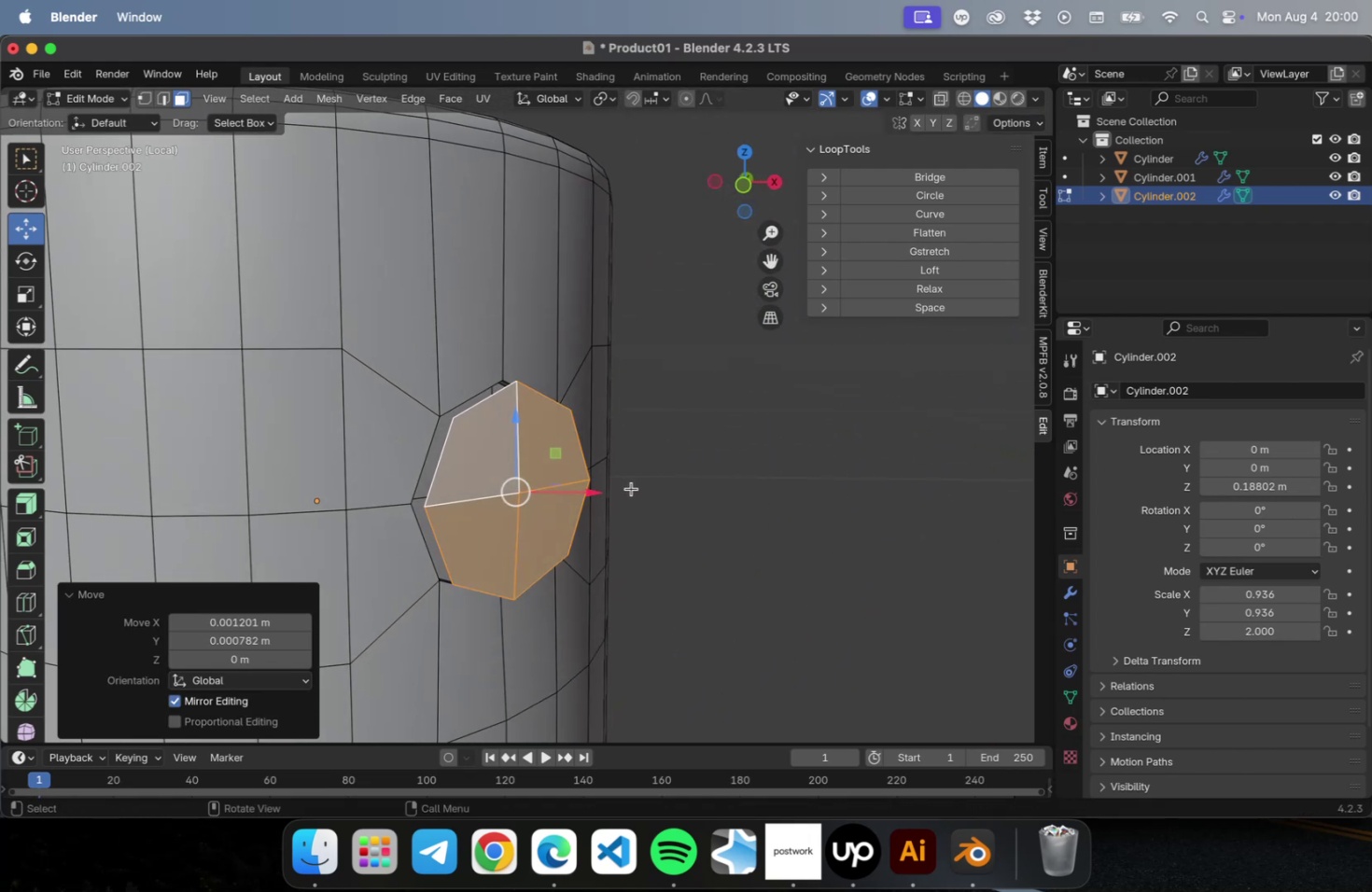 
key(Meta+1)
 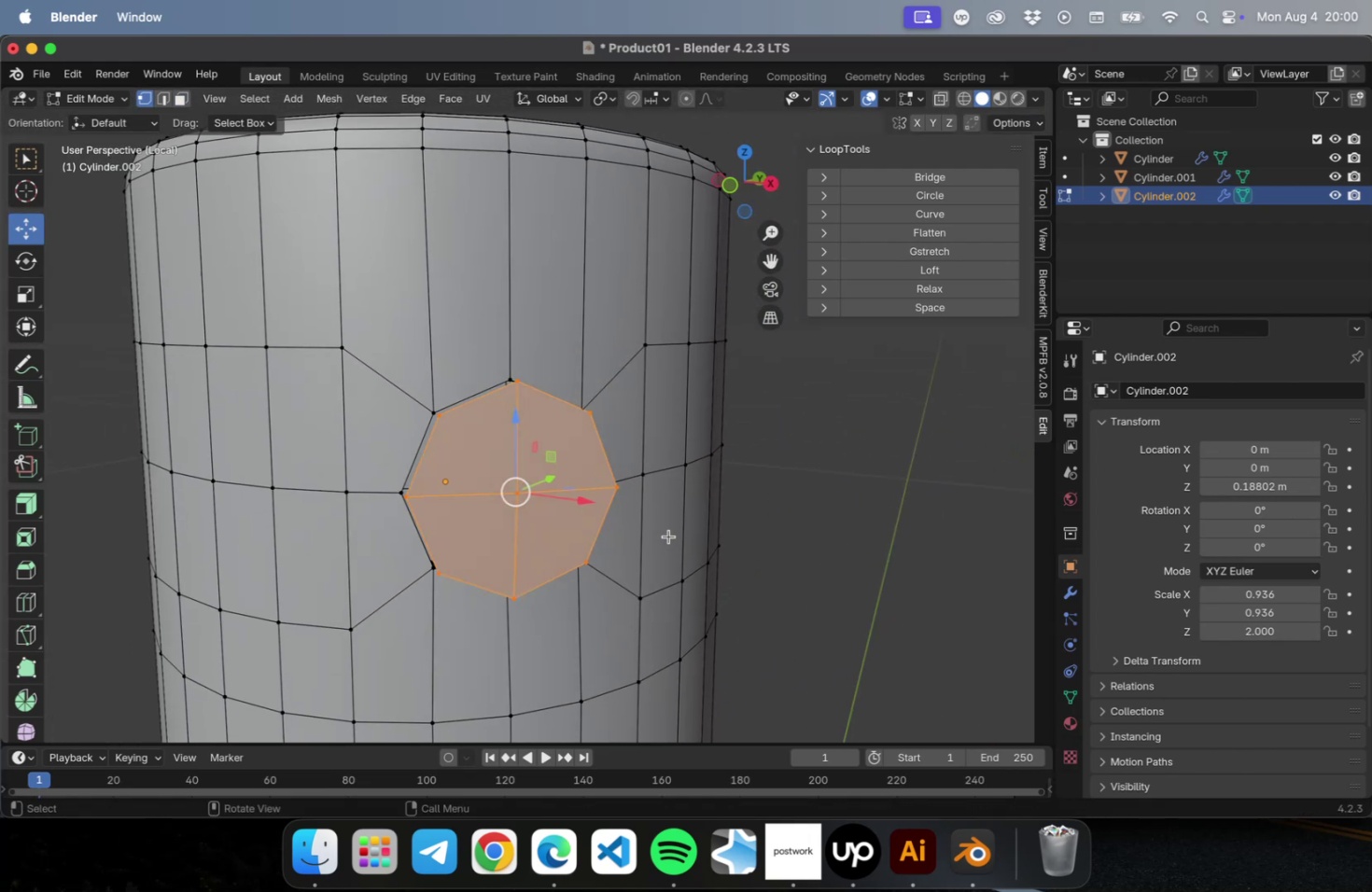 
key(1)
 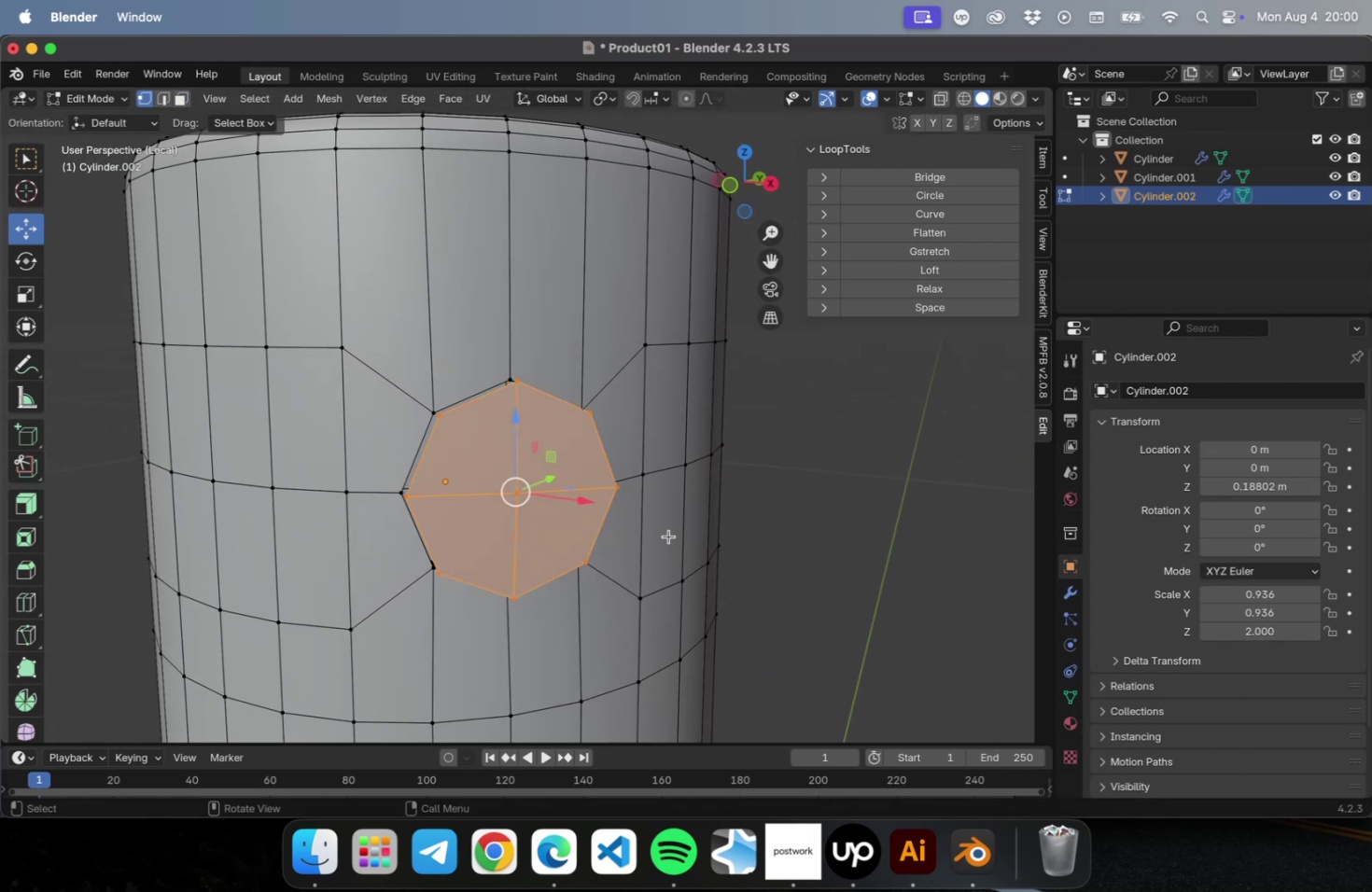 
key(Tab)
 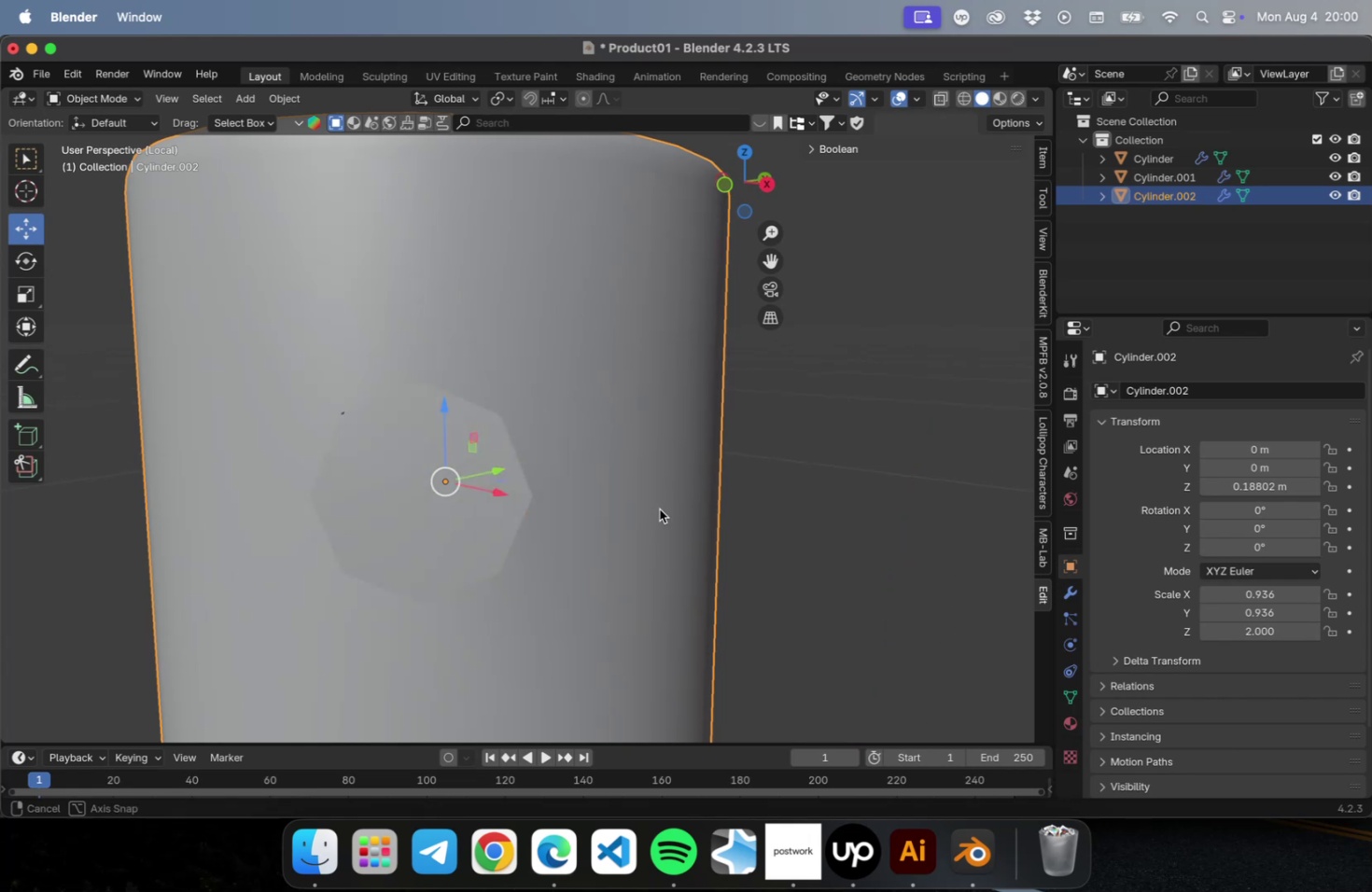 
key(Meta+CommandLeft)
 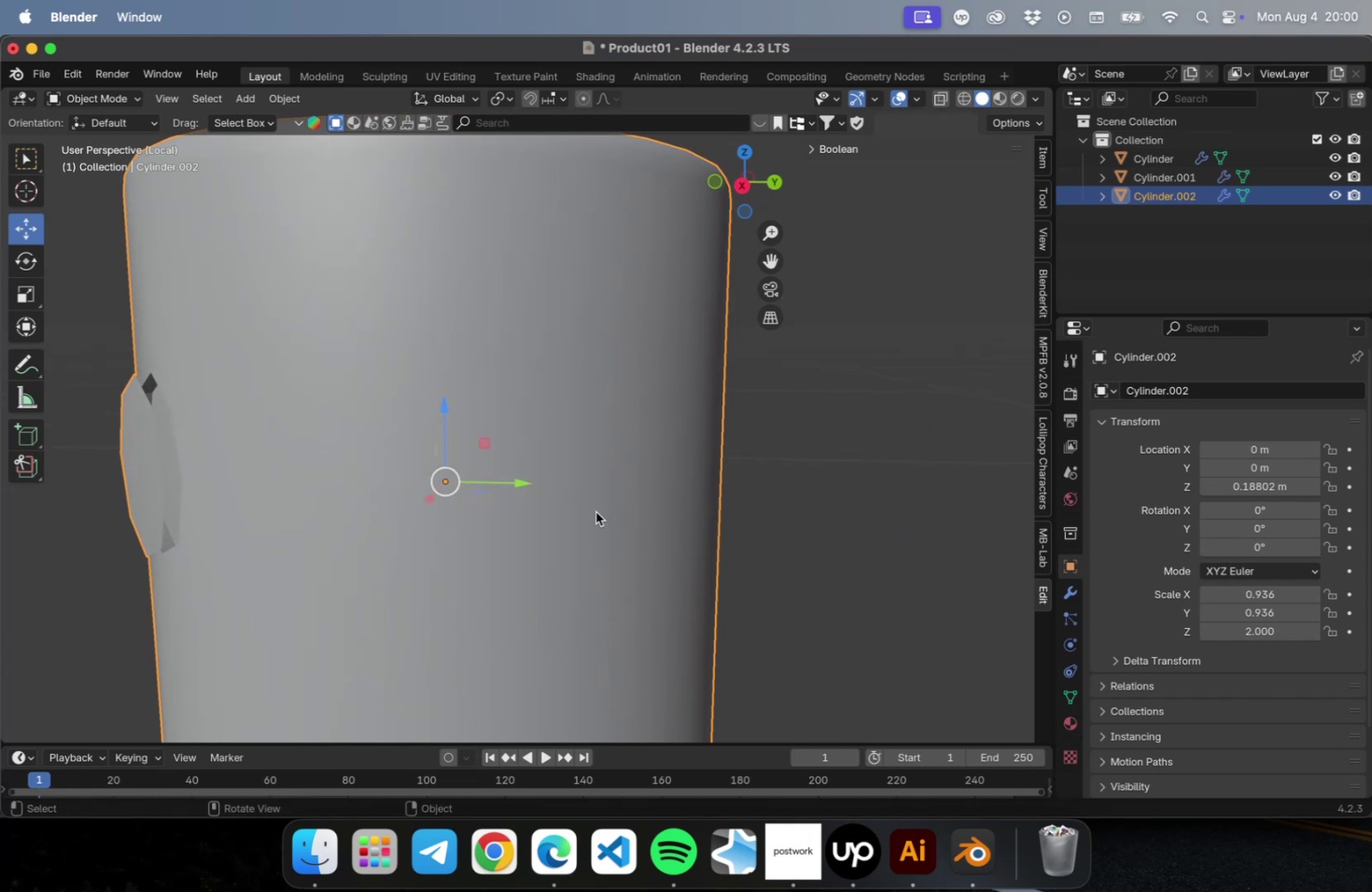 
key(Meta+Z)
 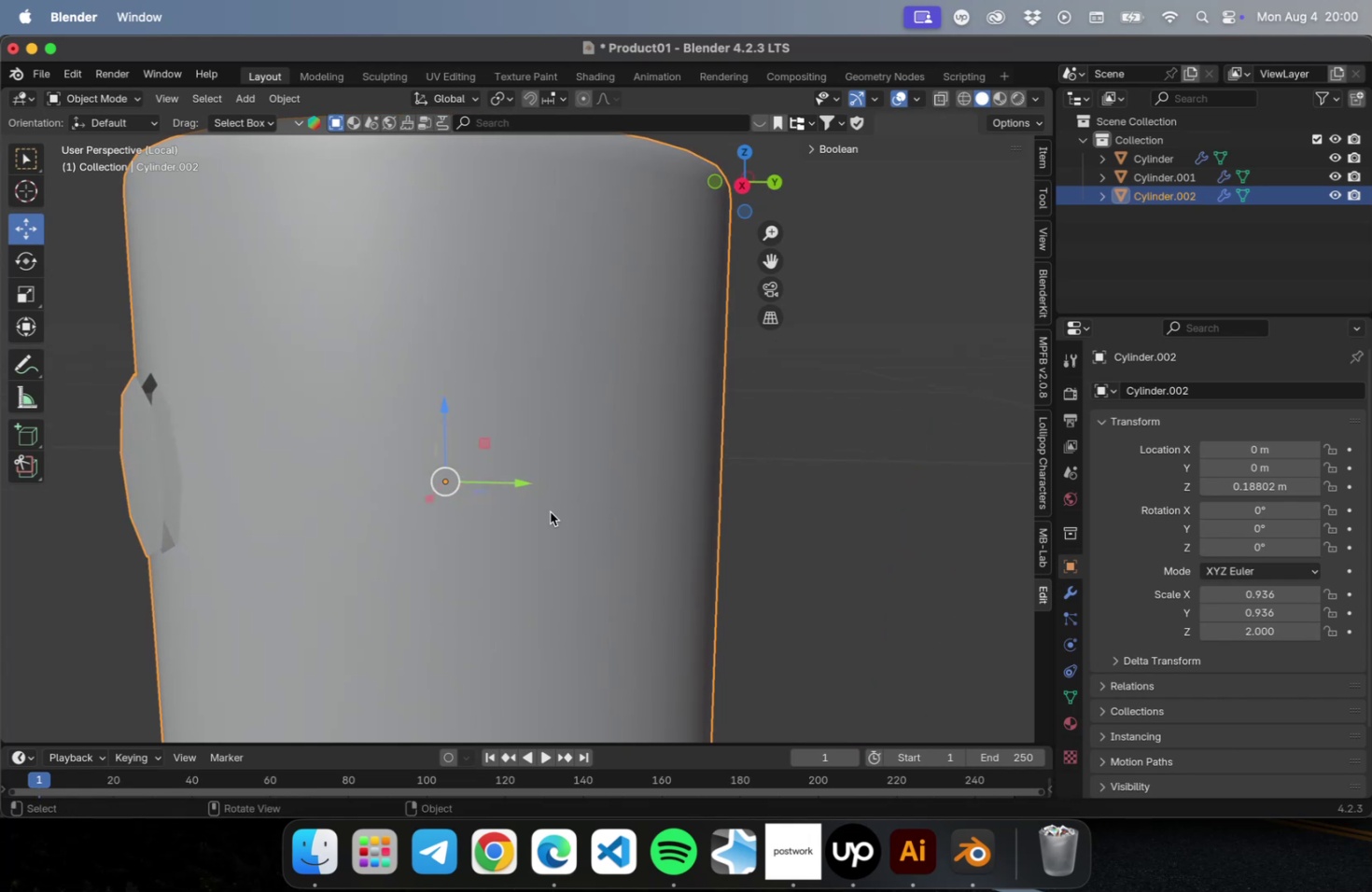 
key(Meta+Z)
 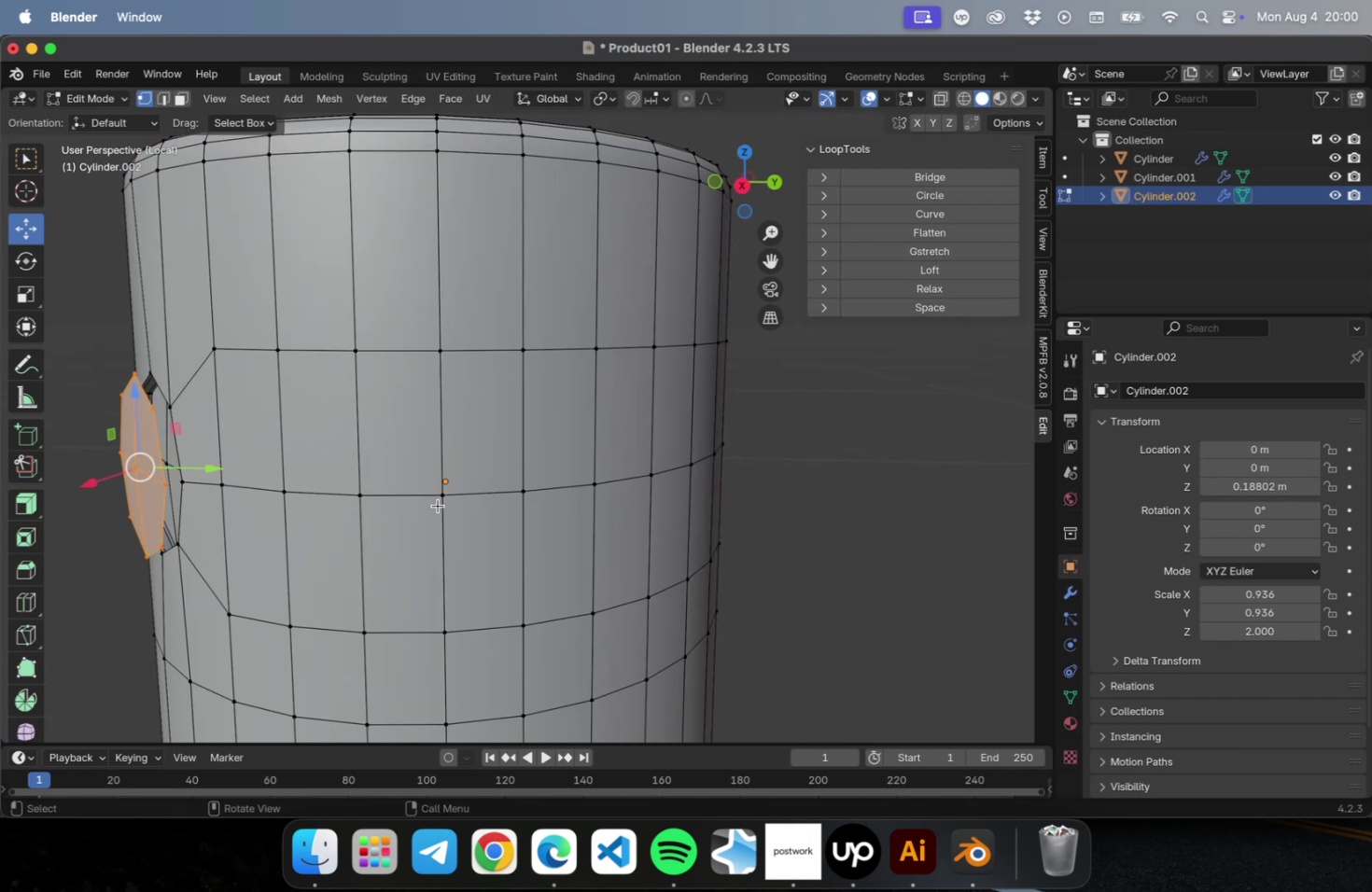 
key(Meta+CommandLeft)
 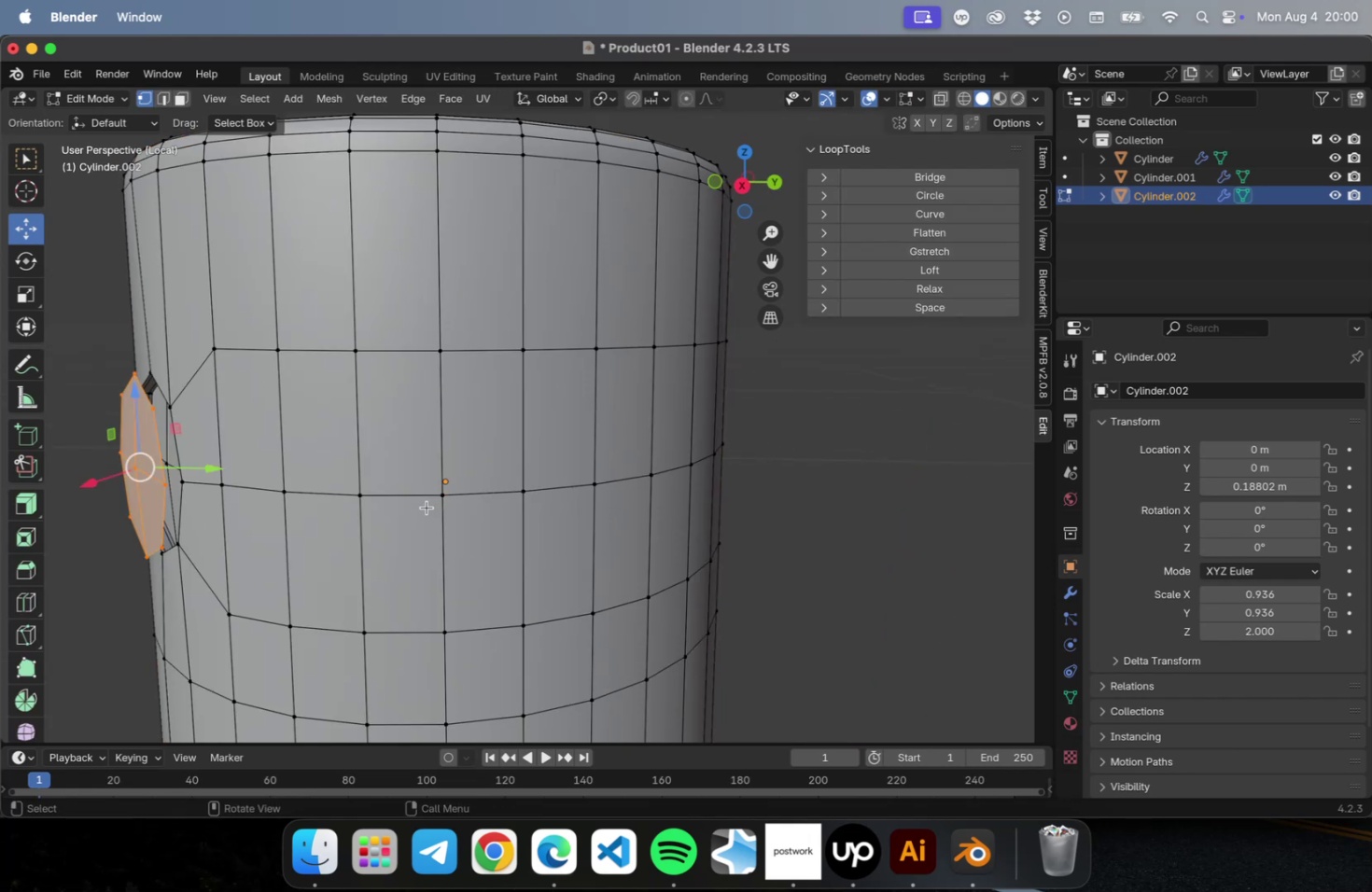 
key(Meta+Z)
 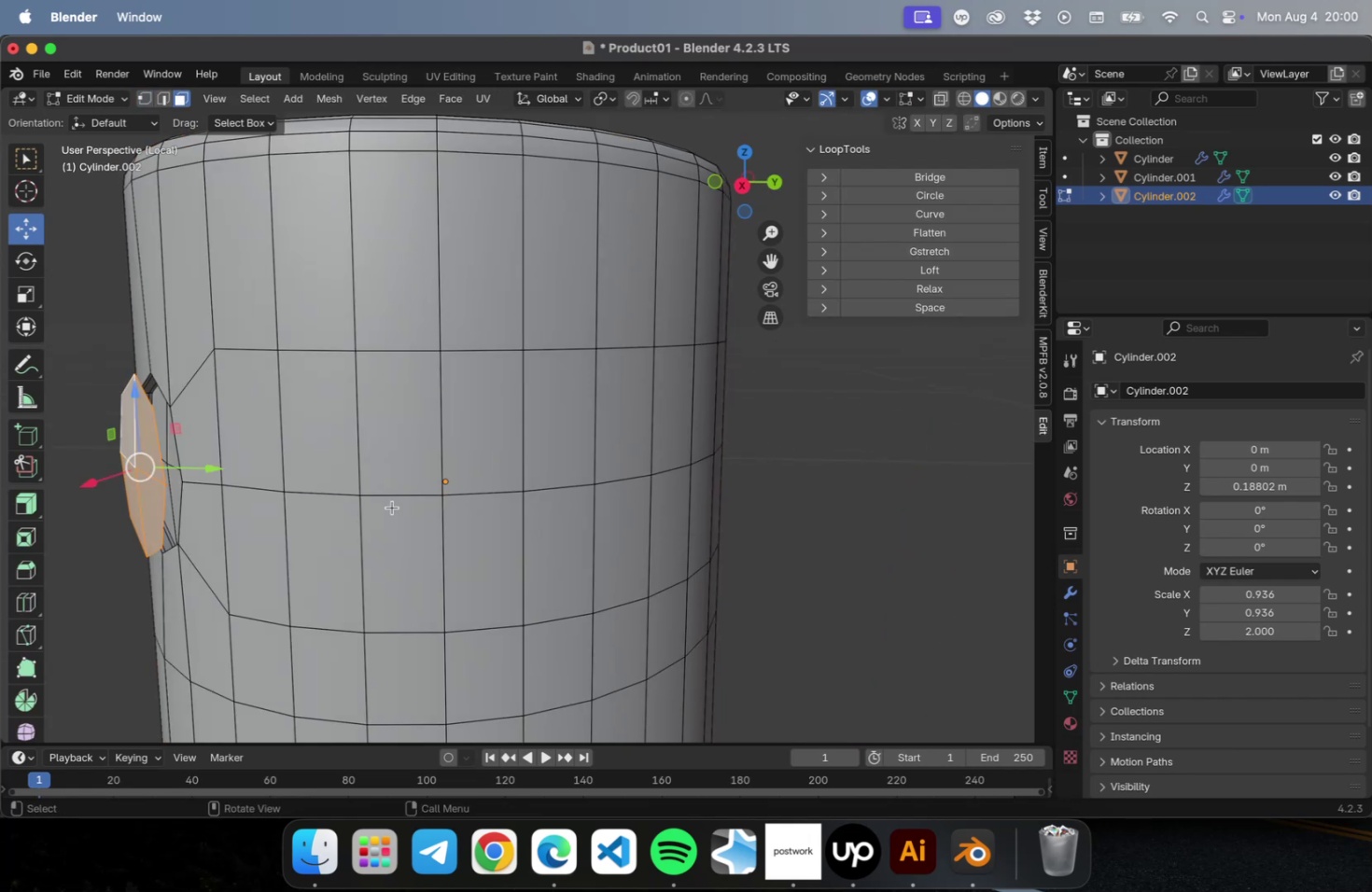 
key(Meta+Z)
 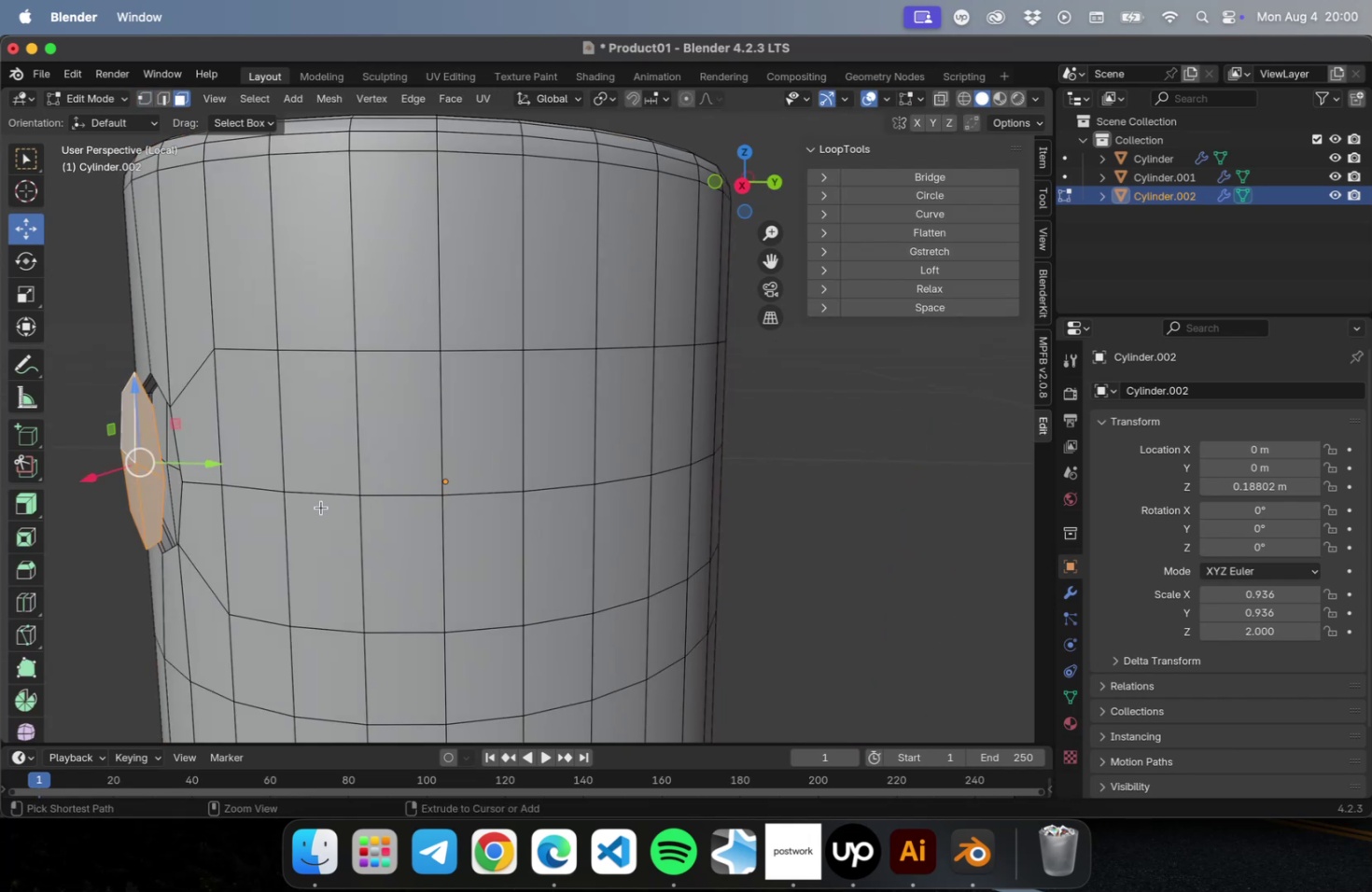 
key(Meta+Z)
 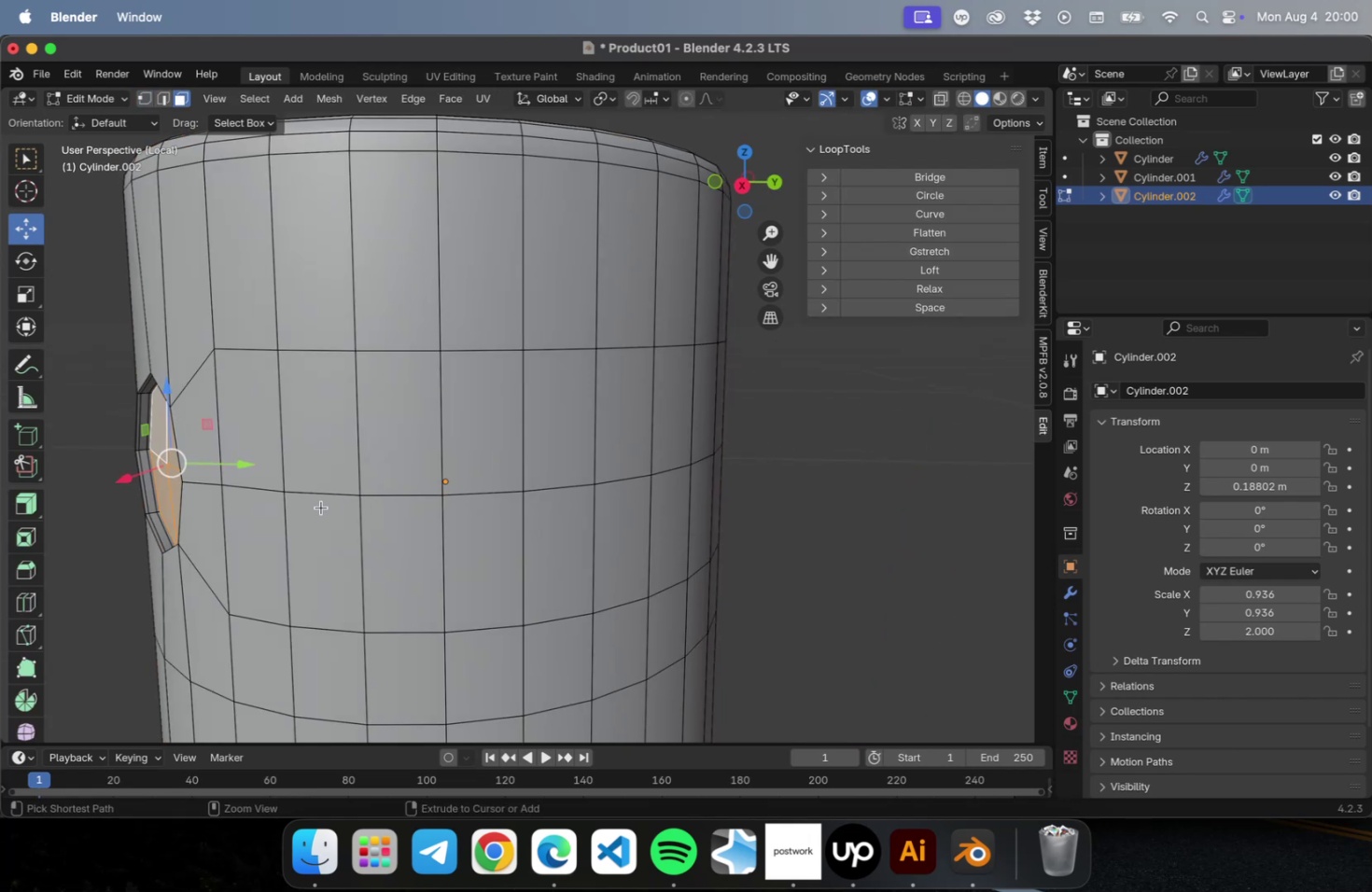 
key(Meta+Z)
 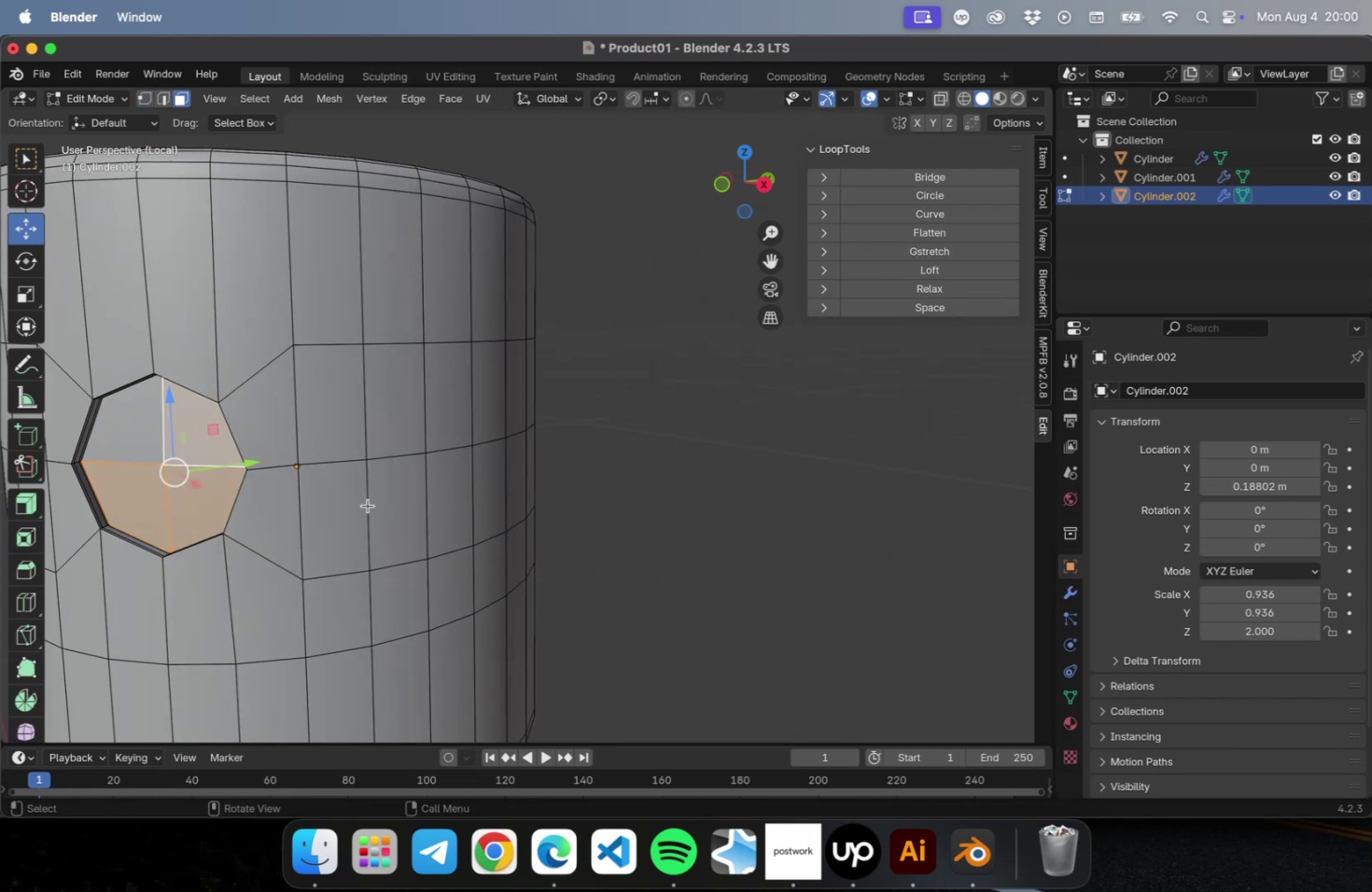 
key(Meta+CommandLeft)
 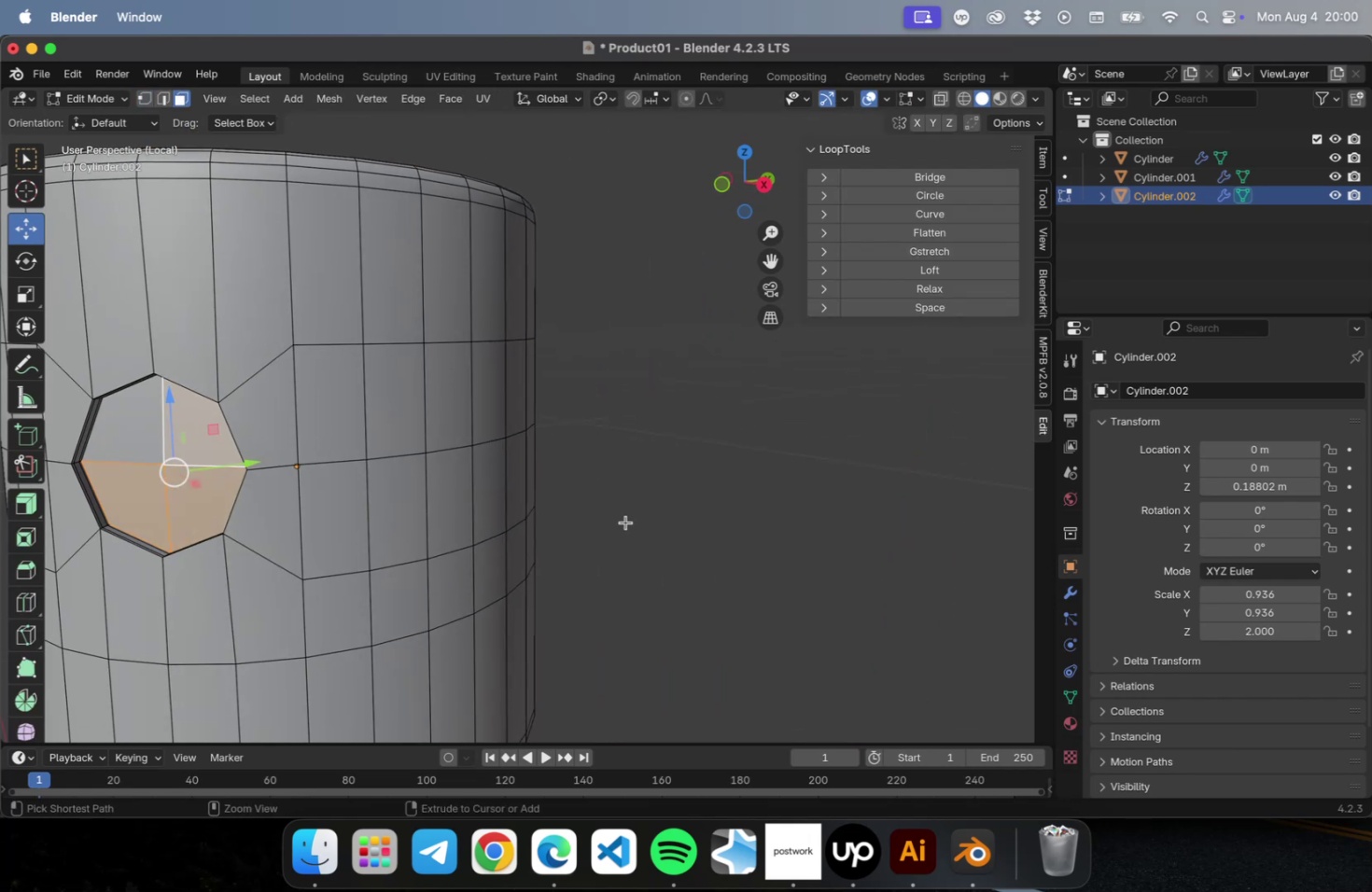 
key(Meta+Z)
 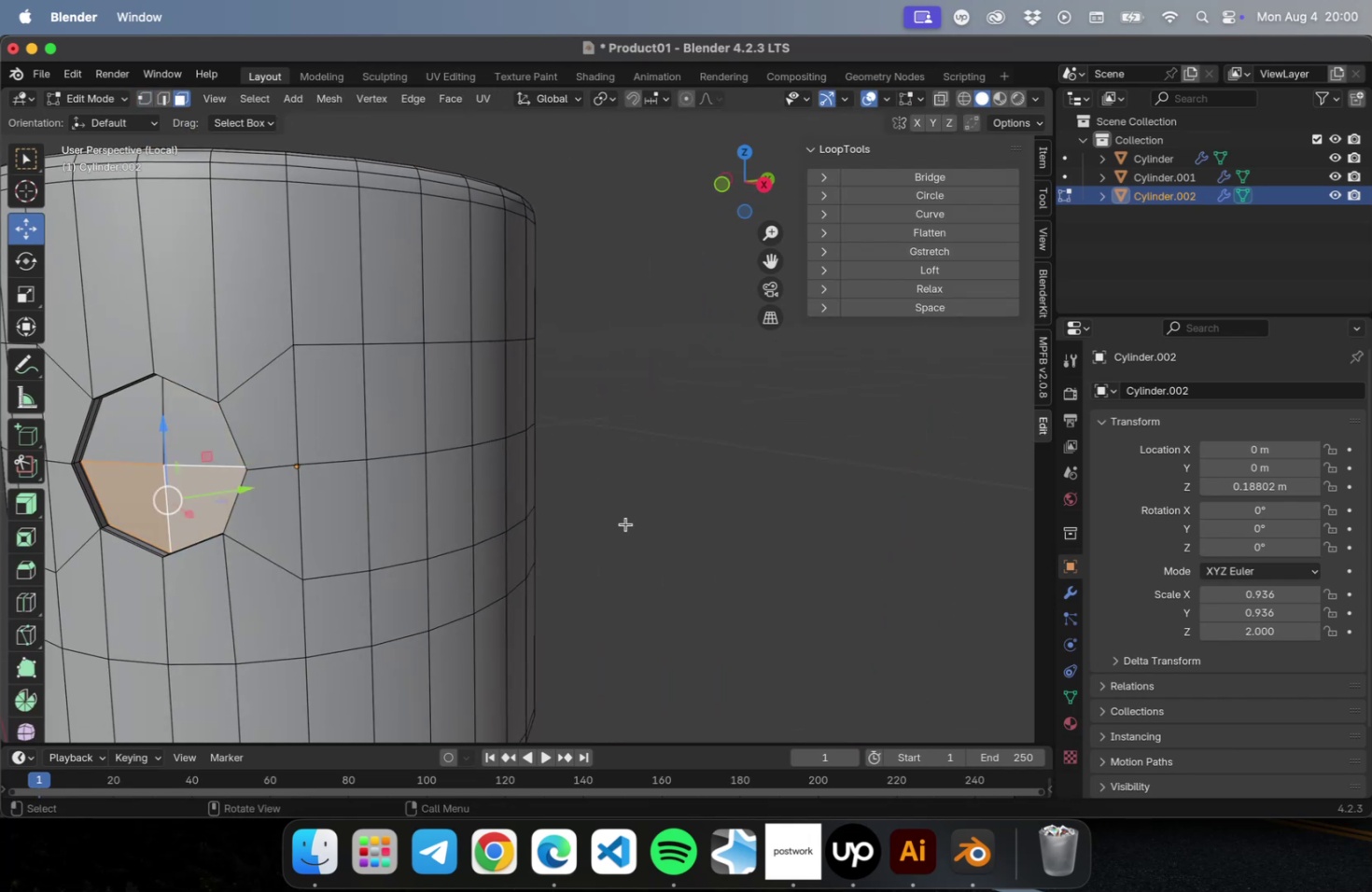 
left_click([625, 523])
 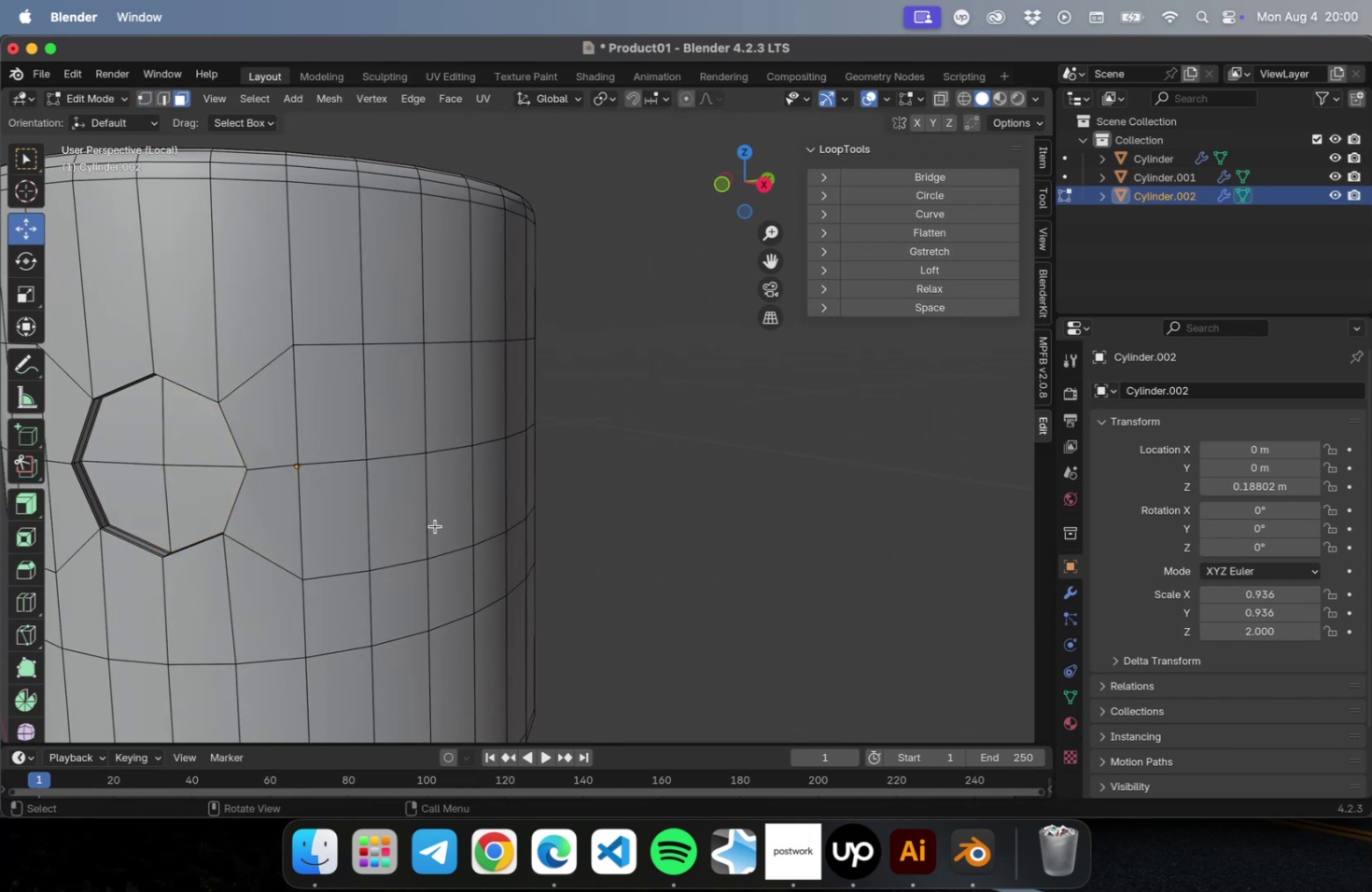 
hold_key(key=ShiftLeft, duration=0.73)
 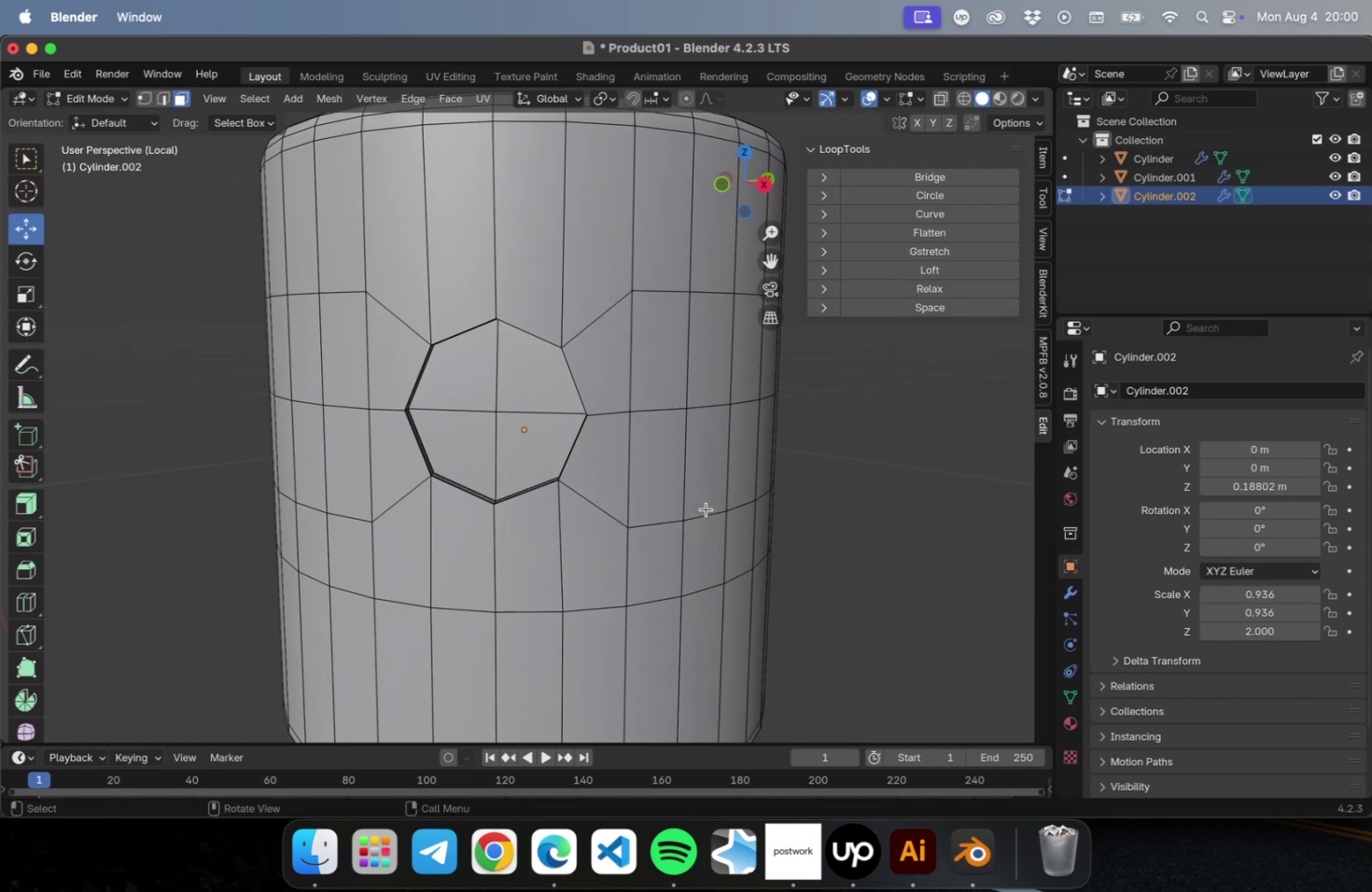 
left_click([660, 496])
 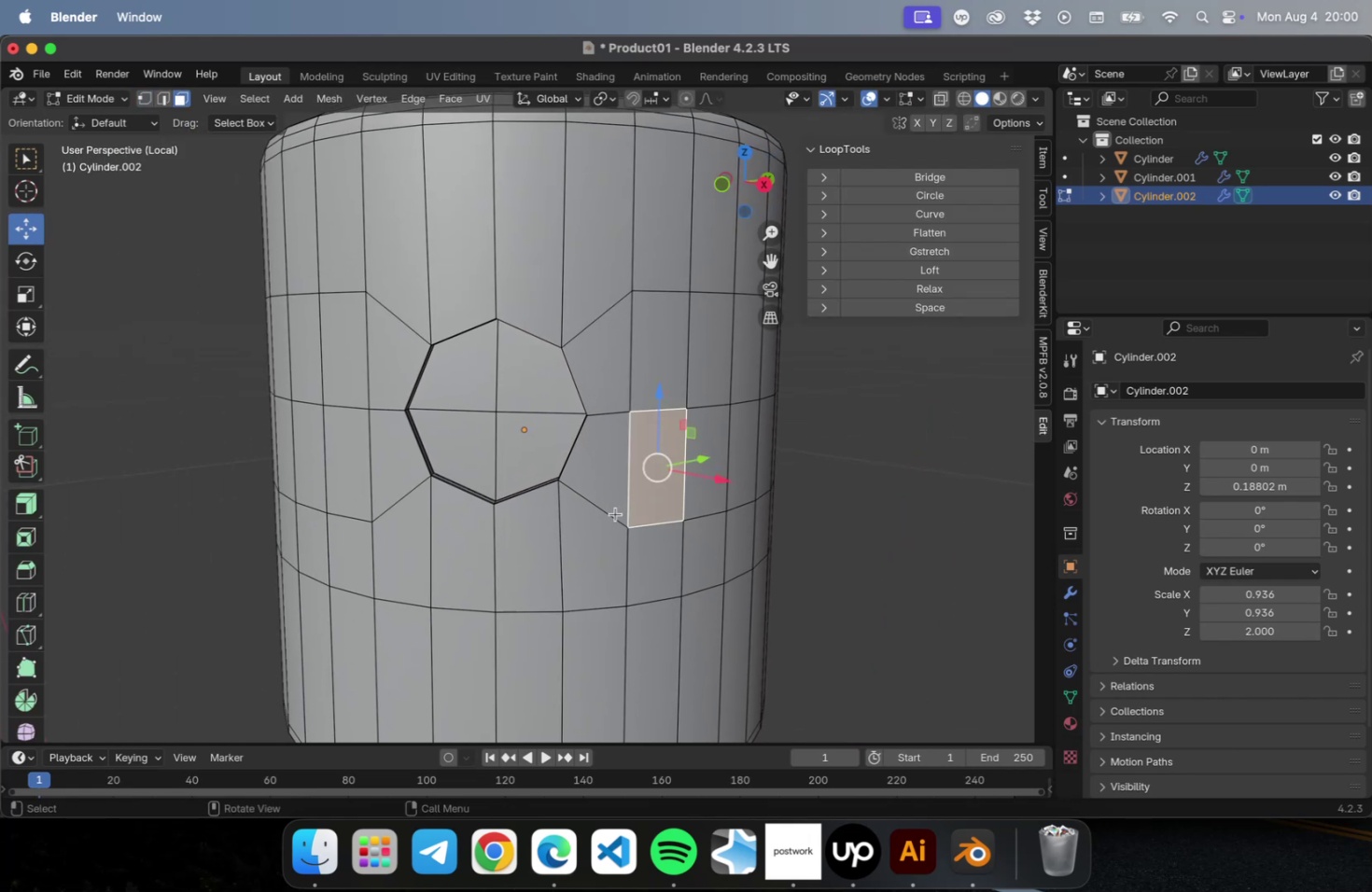 
key(Tab)
 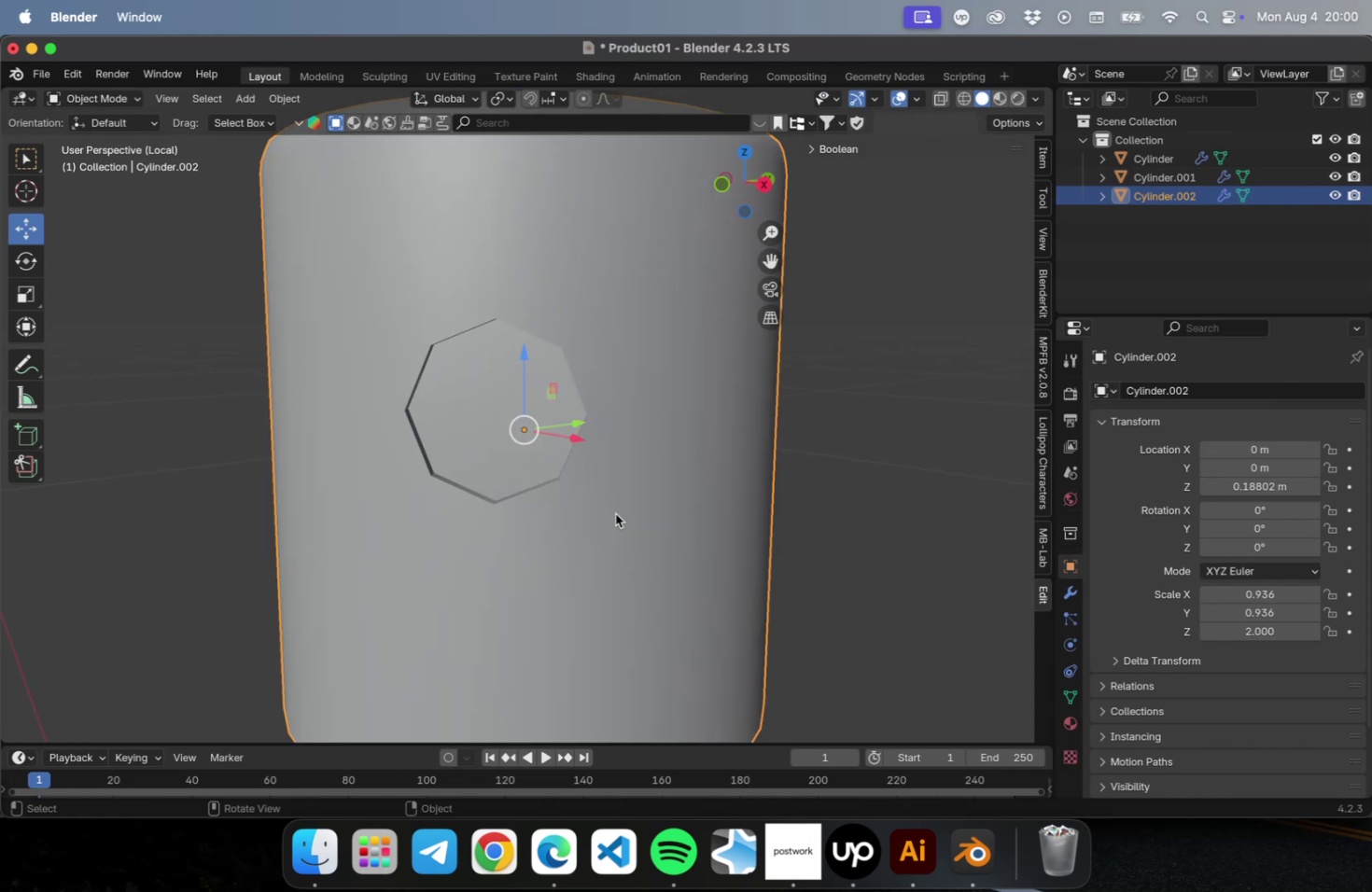 
key(Meta+2)
 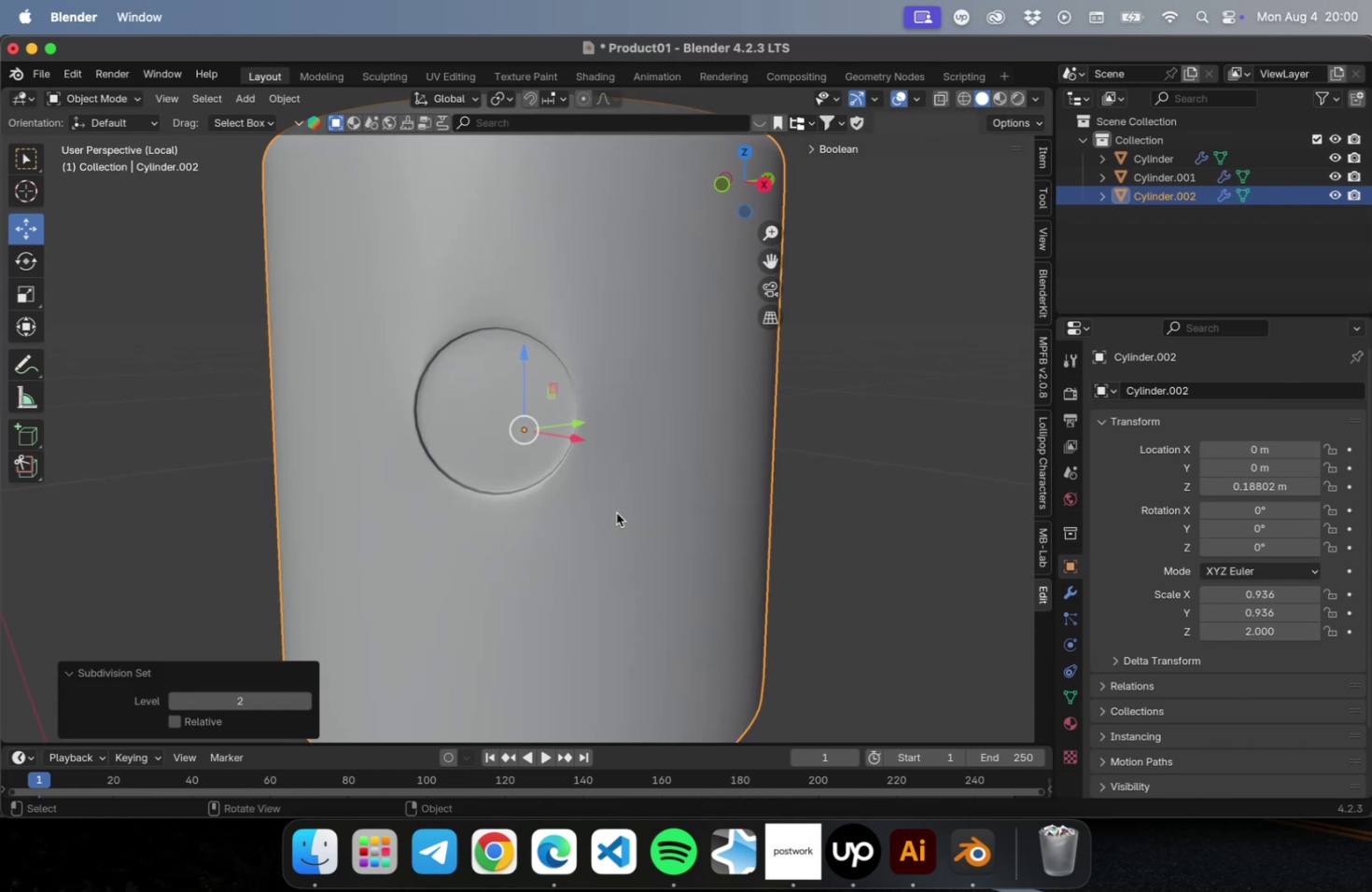 
left_click([615, 495])
 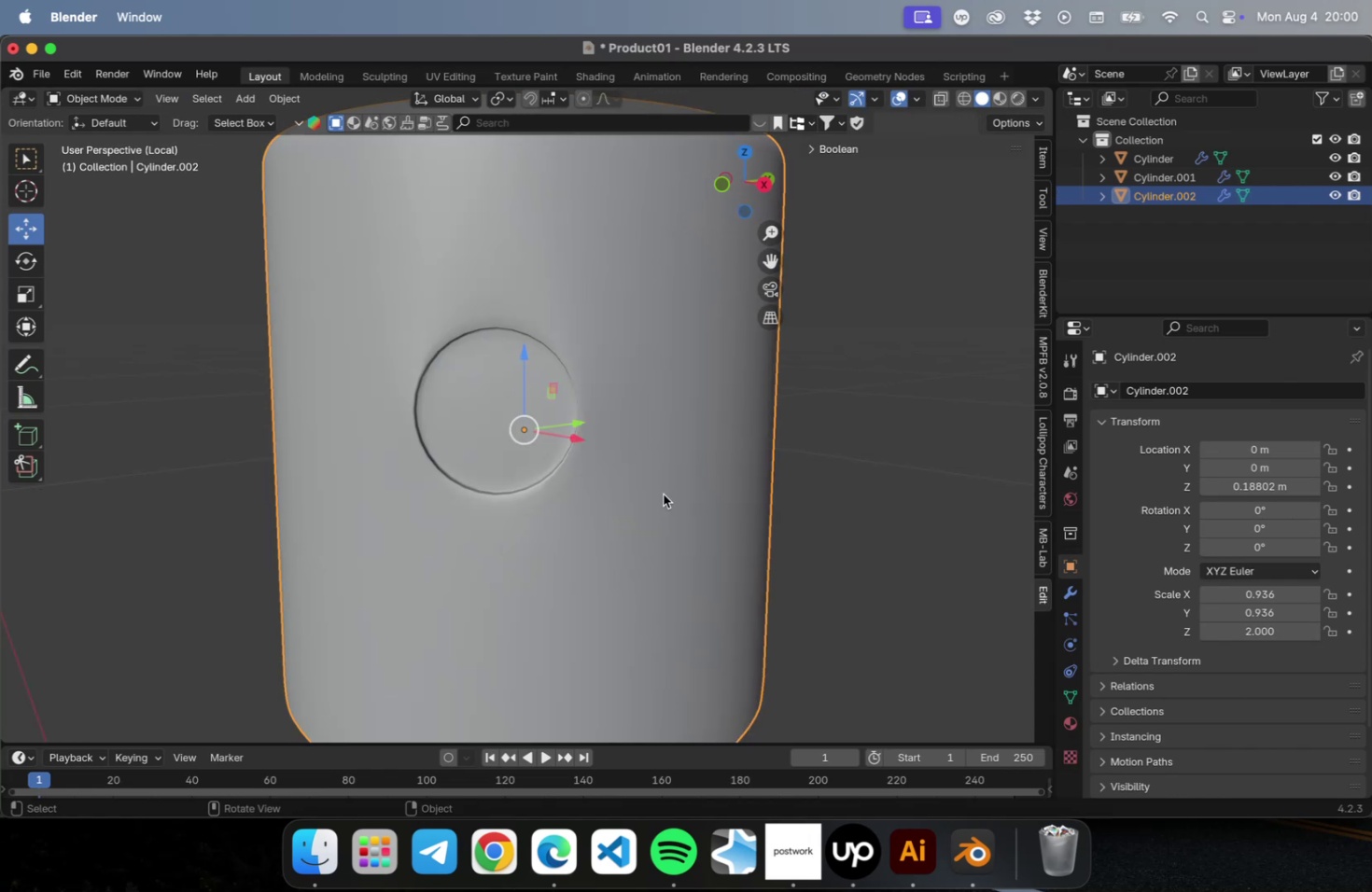 
scroll: coordinate [845, 493], scroll_direction: down, amount: 5.0
 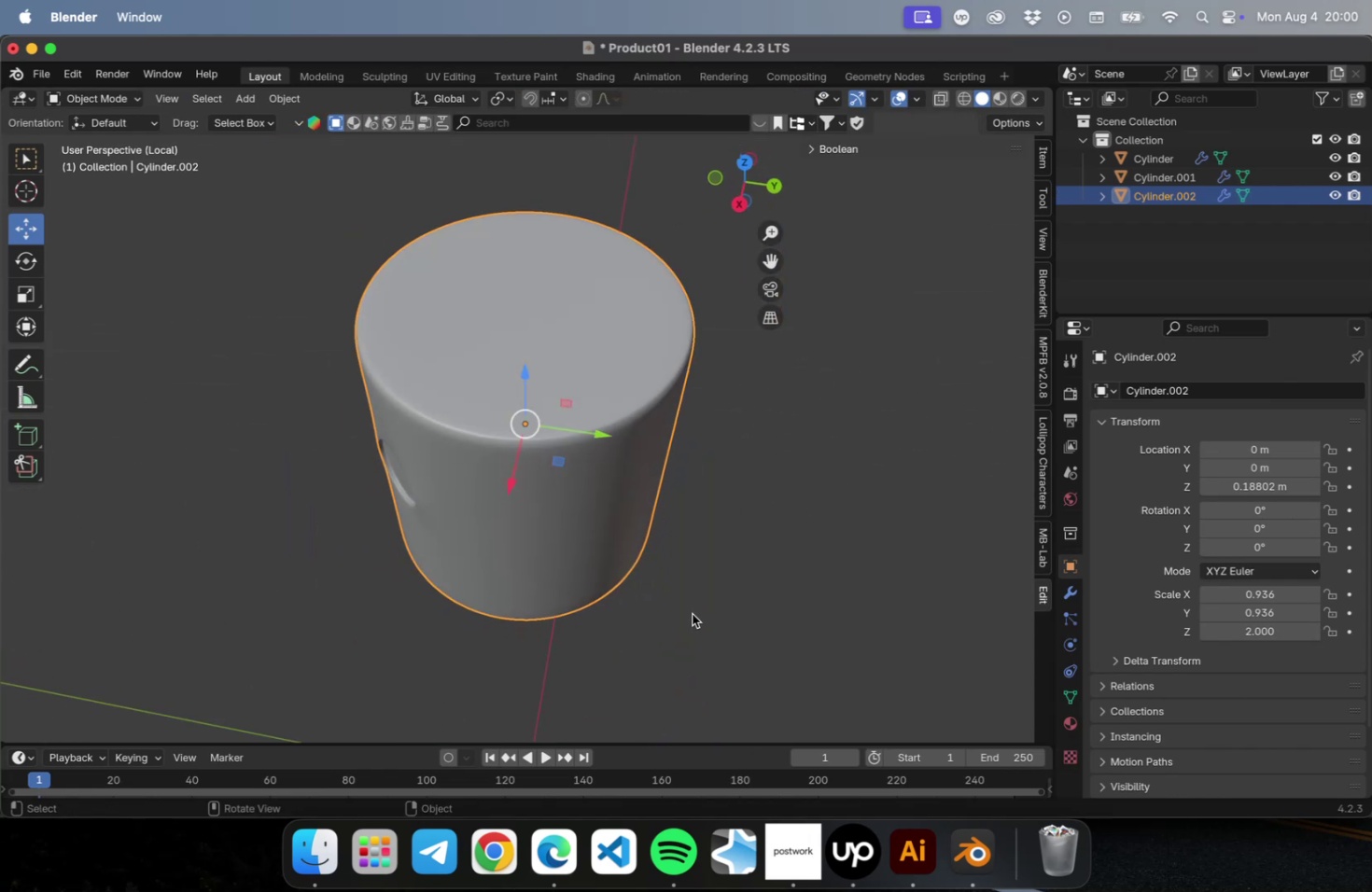 
left_click([757, 576])
 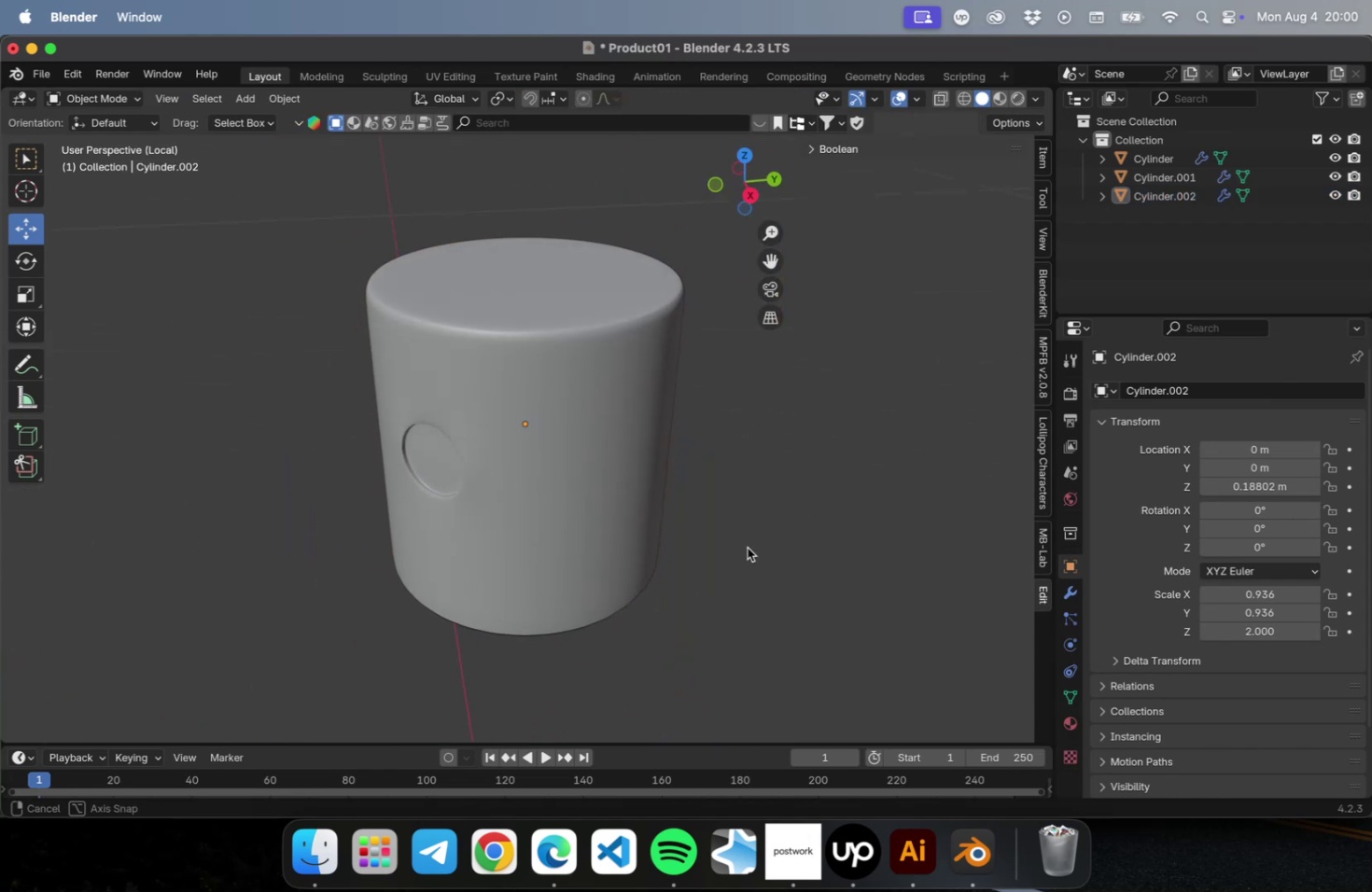 
scroll: coordinate [684, 526], scroll_direction: down, amount: 4.0
 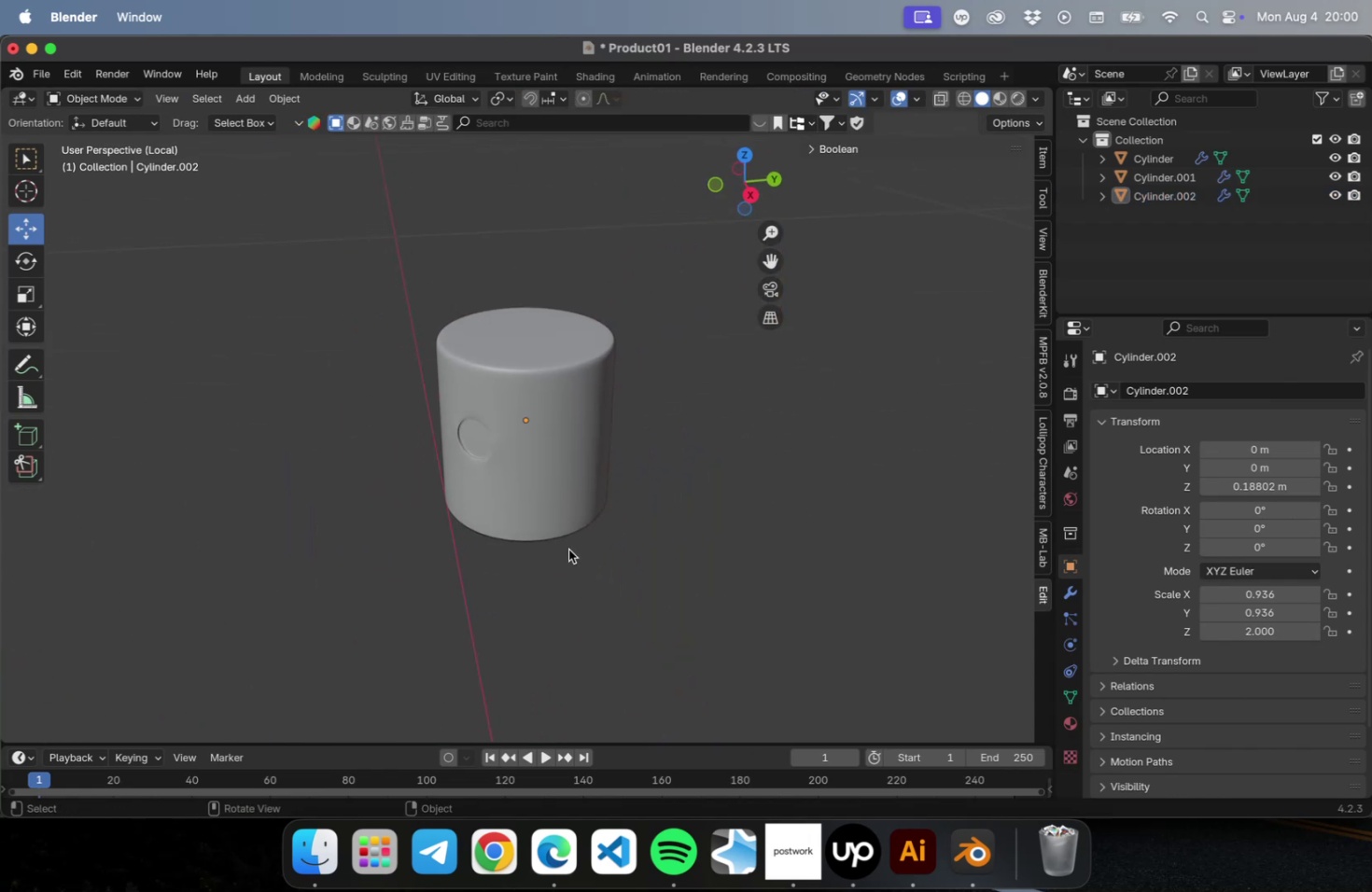 
key(Tab)
 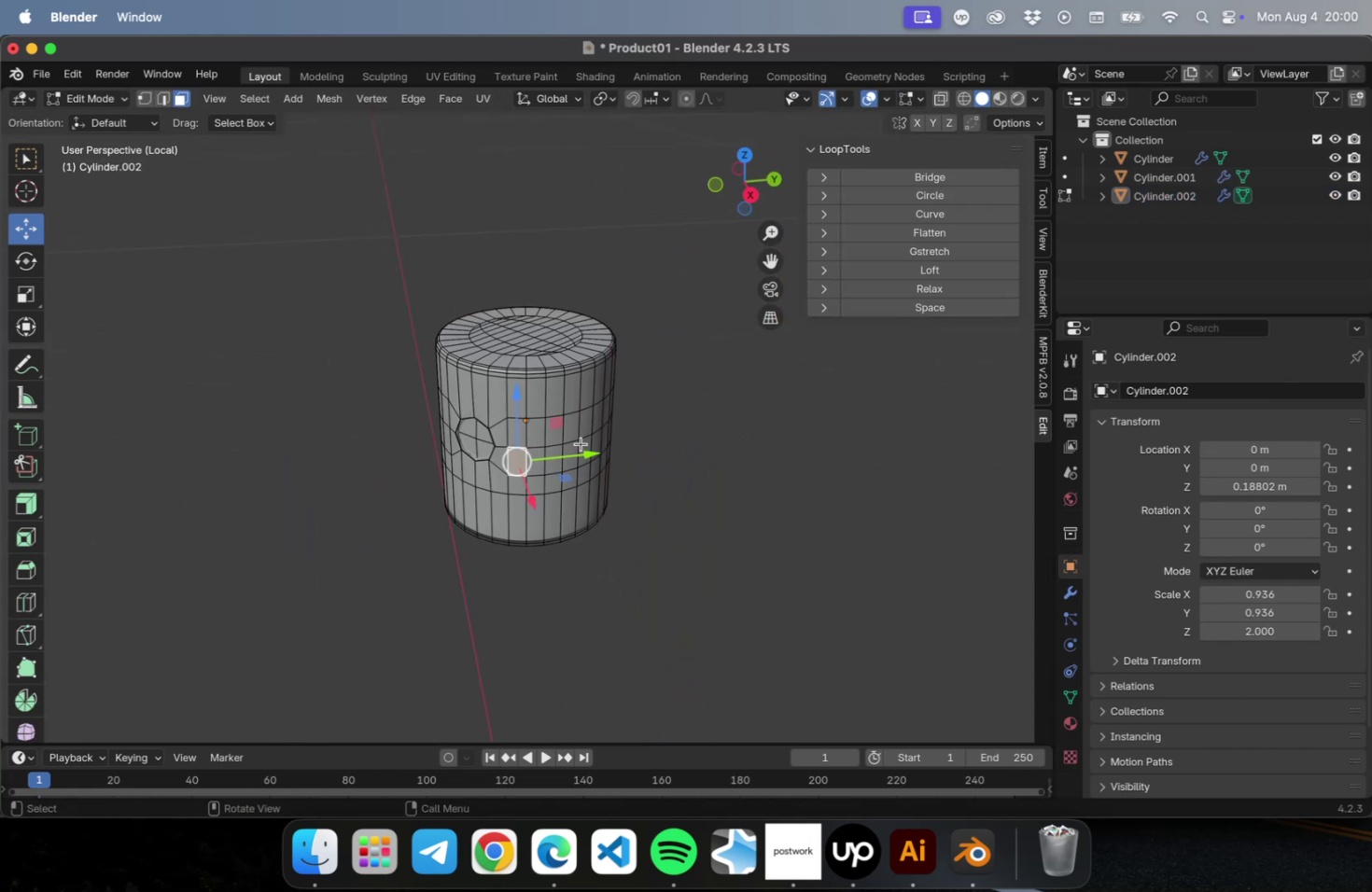 
key(Tab)
 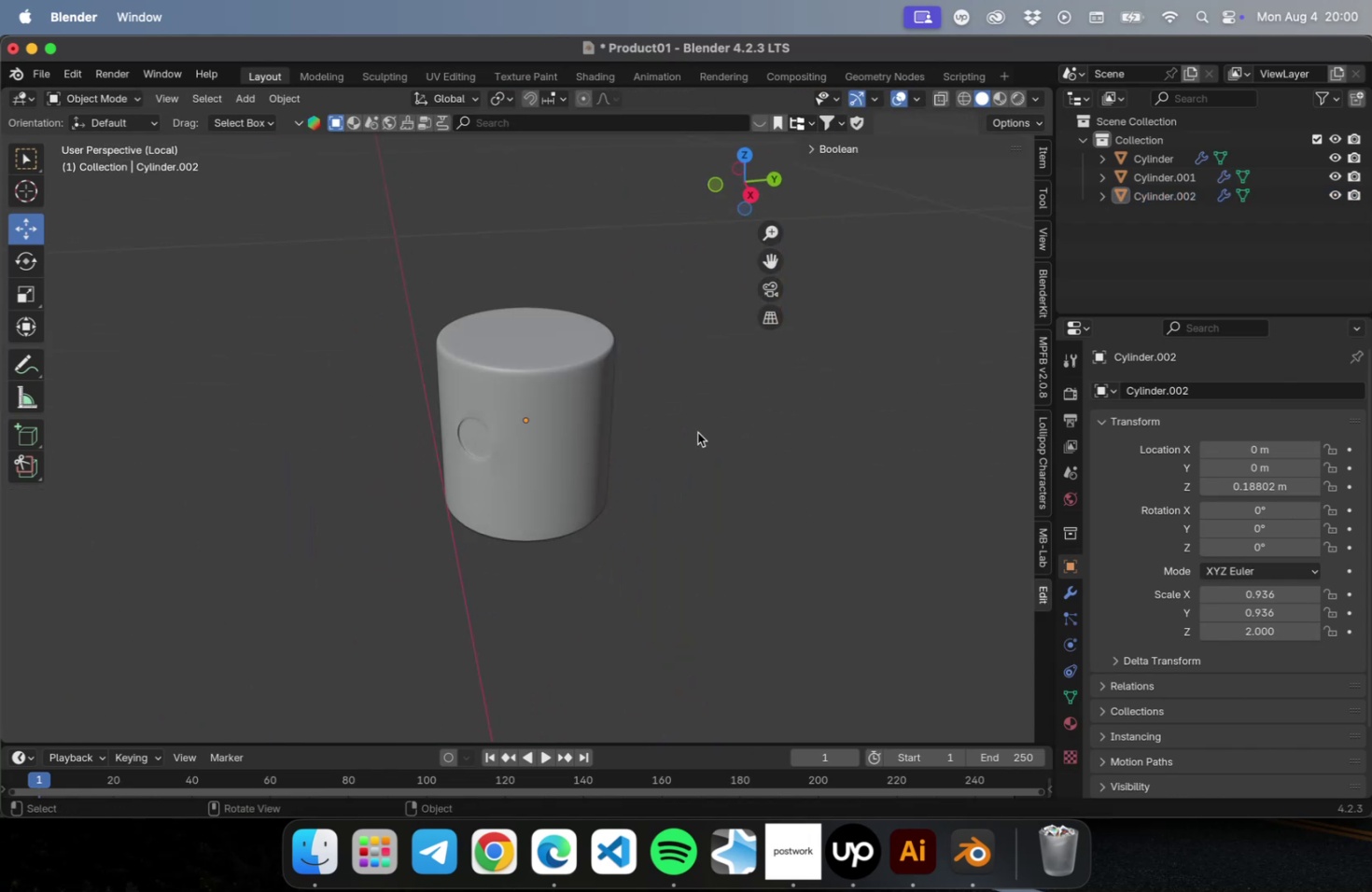 
key(NumLock)
 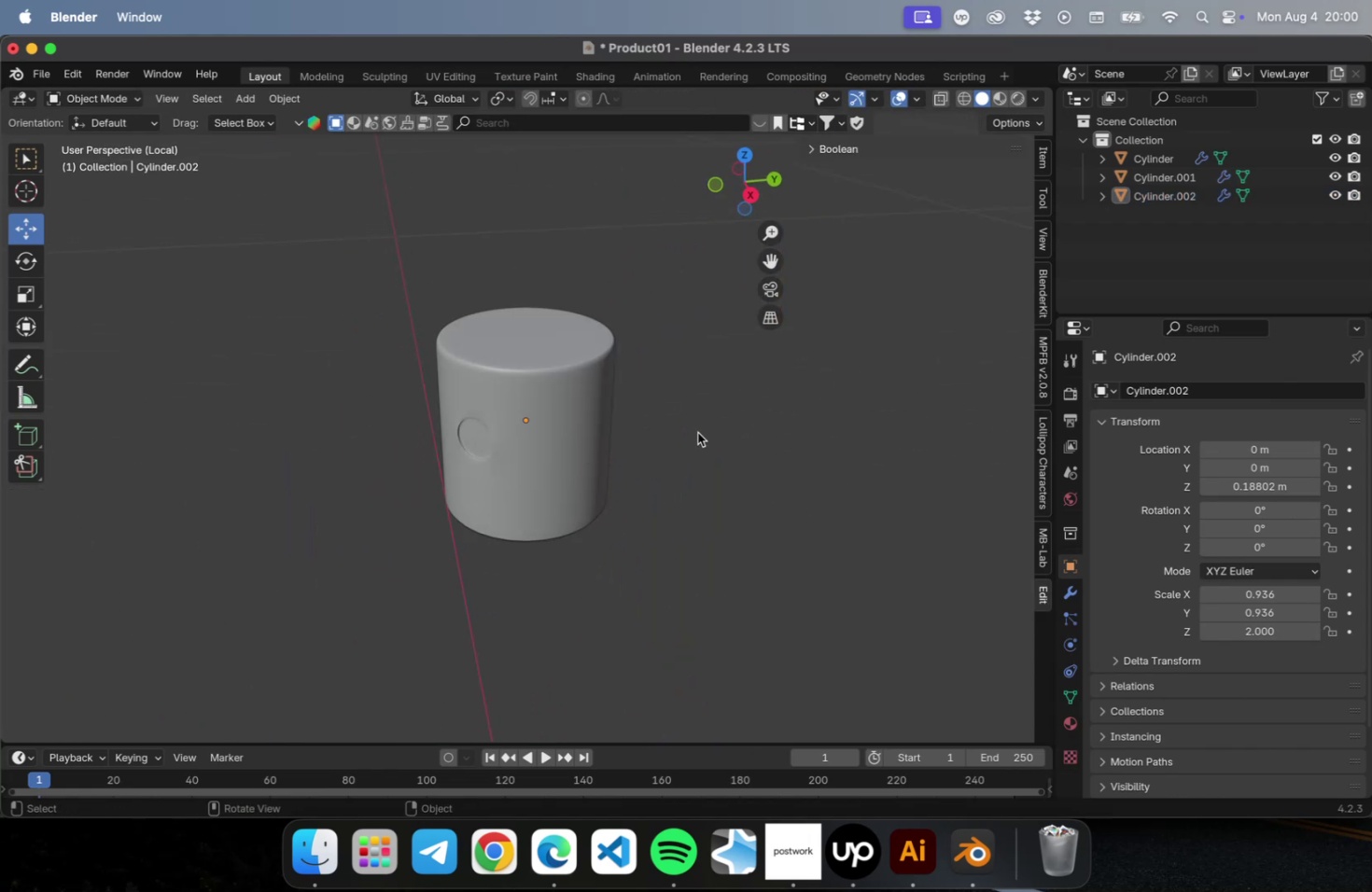 
key(NumpadDivide)
 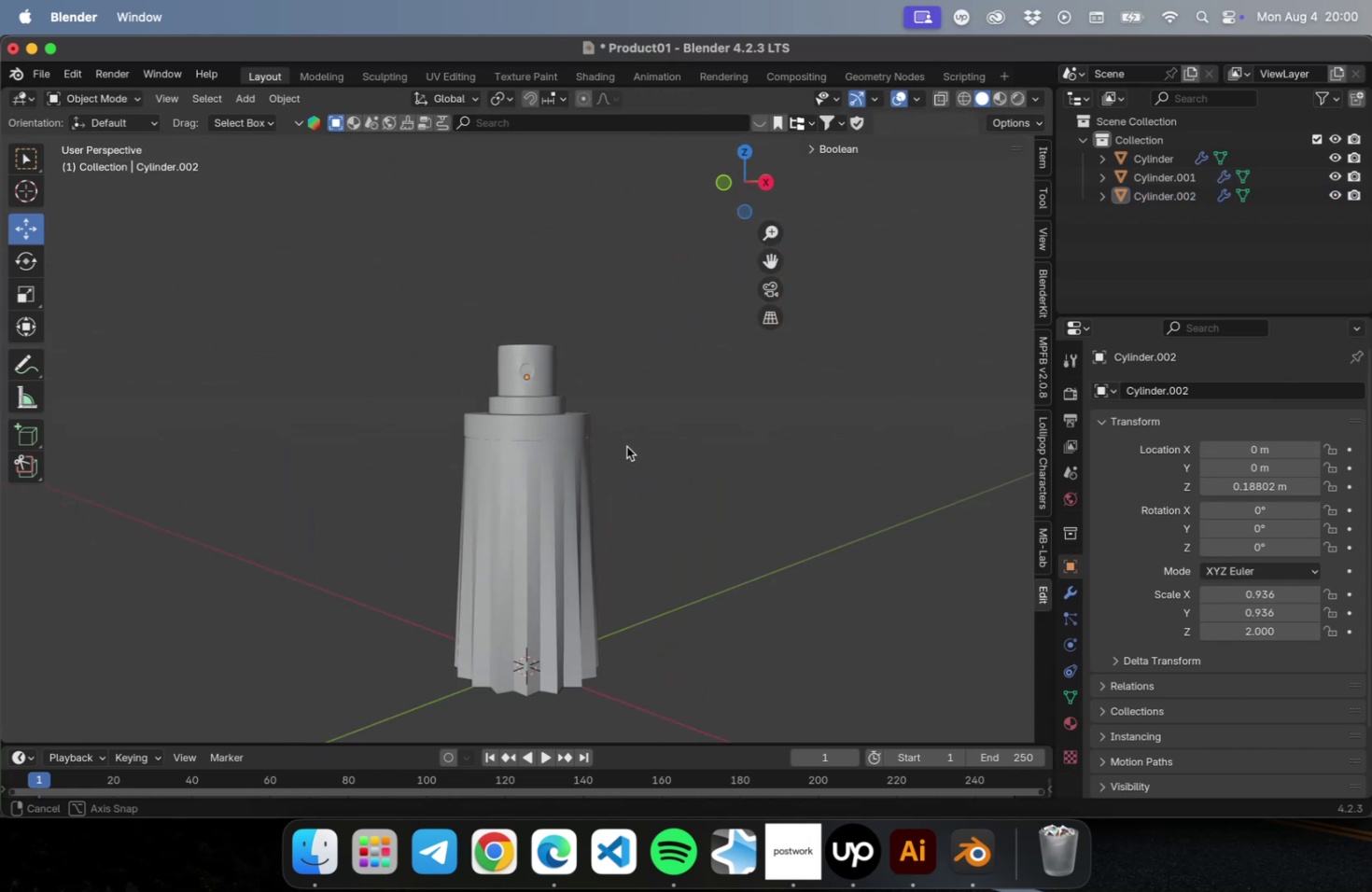 
scroll: coordinate [513, 369], scroll_direction: up, amount: 16.0
 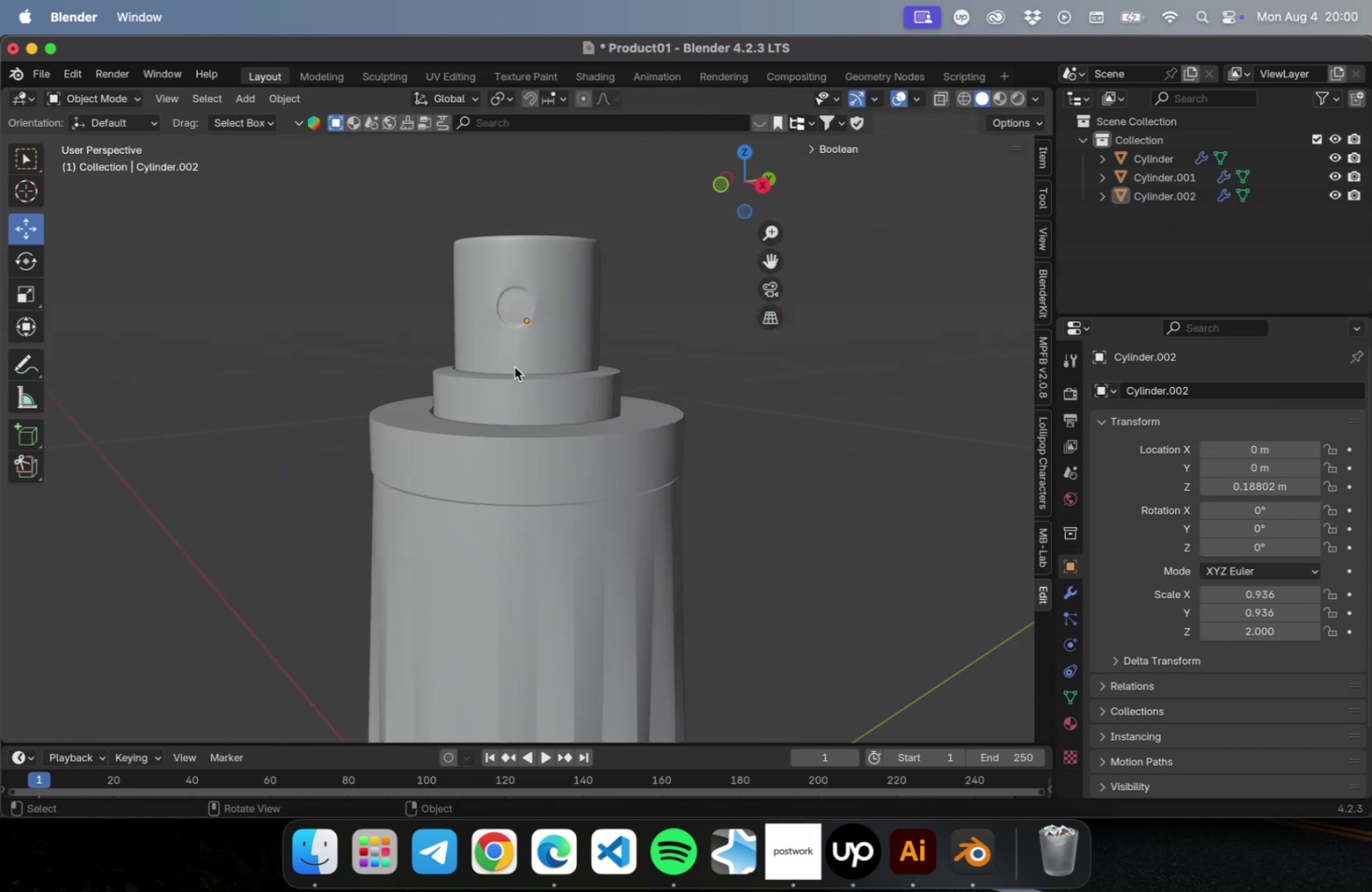 
hold_key(key=ShiftLeft, duration=0.48)
 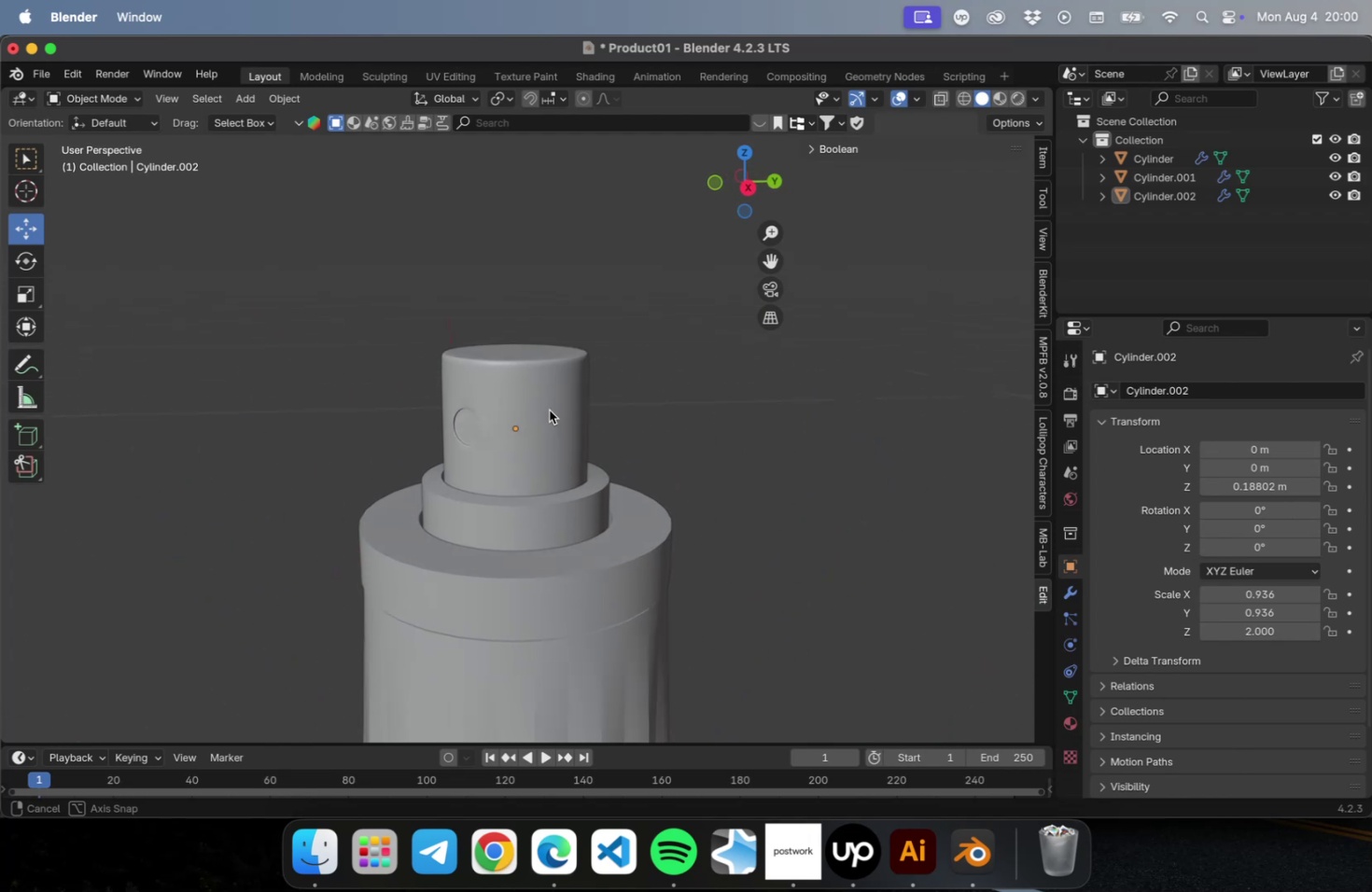 
scroll: coordinate [619, 452], scroll_direction: down, amount: 4.0
 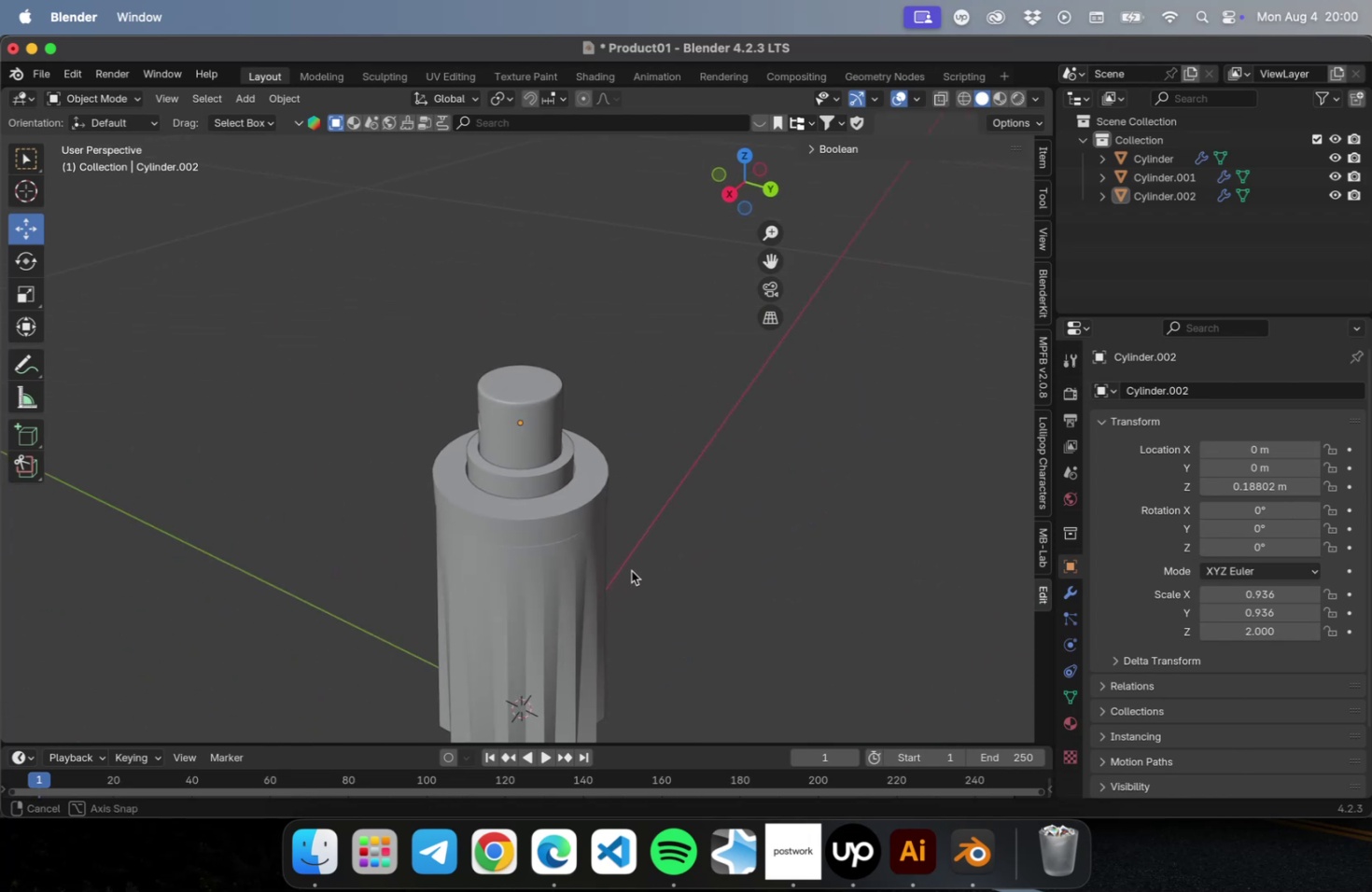 
hold_key(key=ShiftLeft, duration=0.39)
 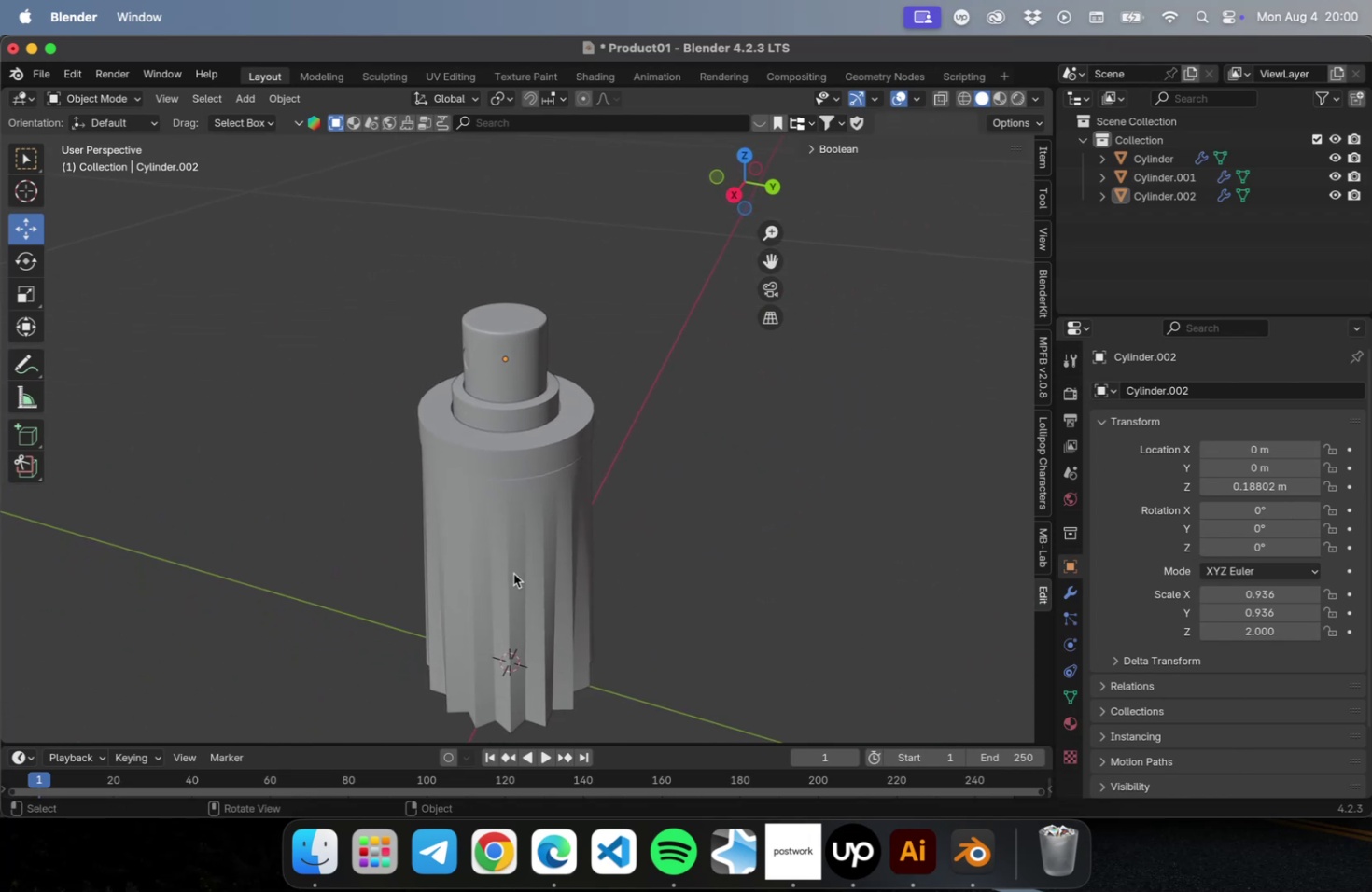 
left_click([512, 572])
 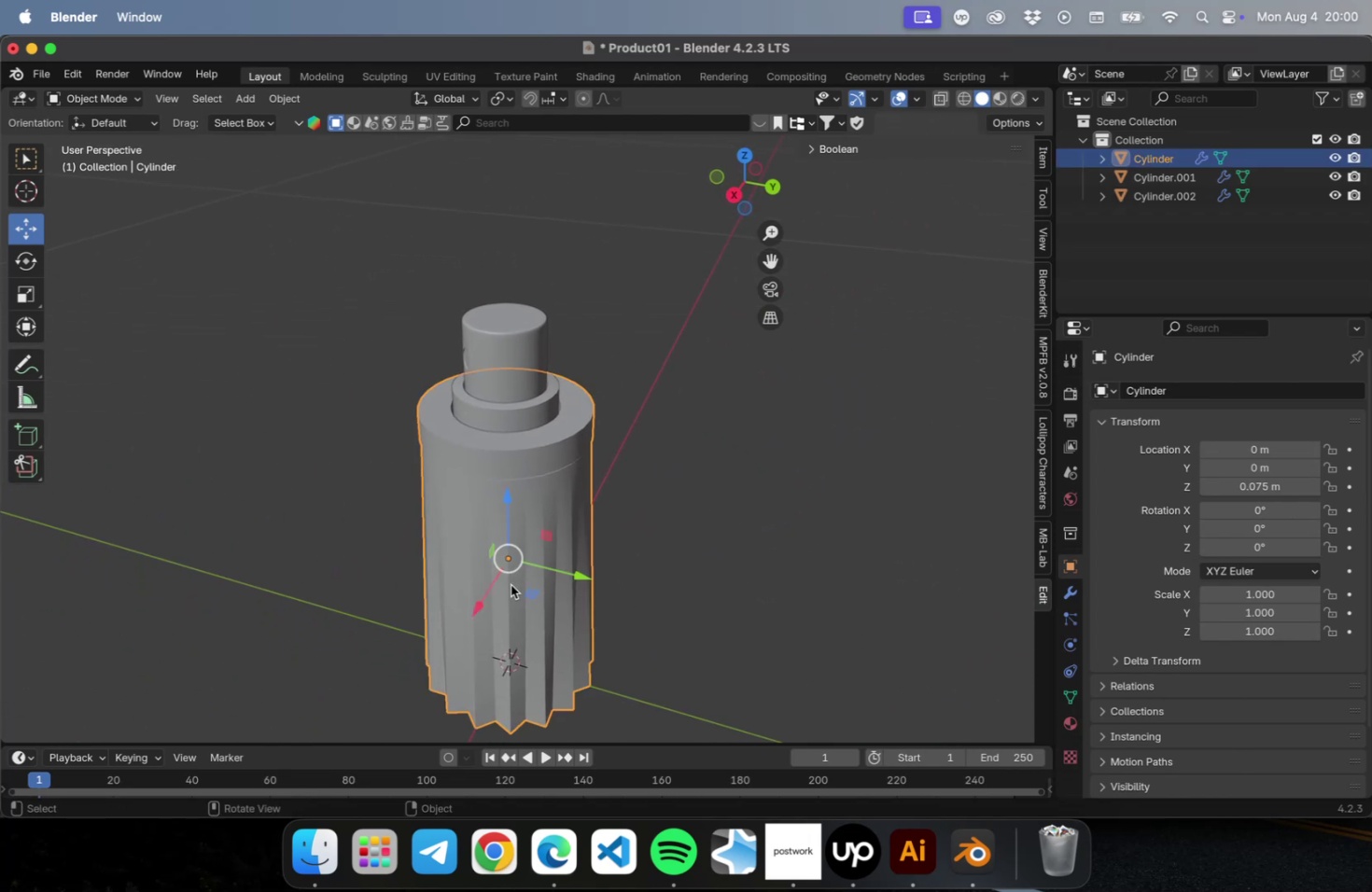 
hold_key(key=ShiftLeft, duration=0.39)
 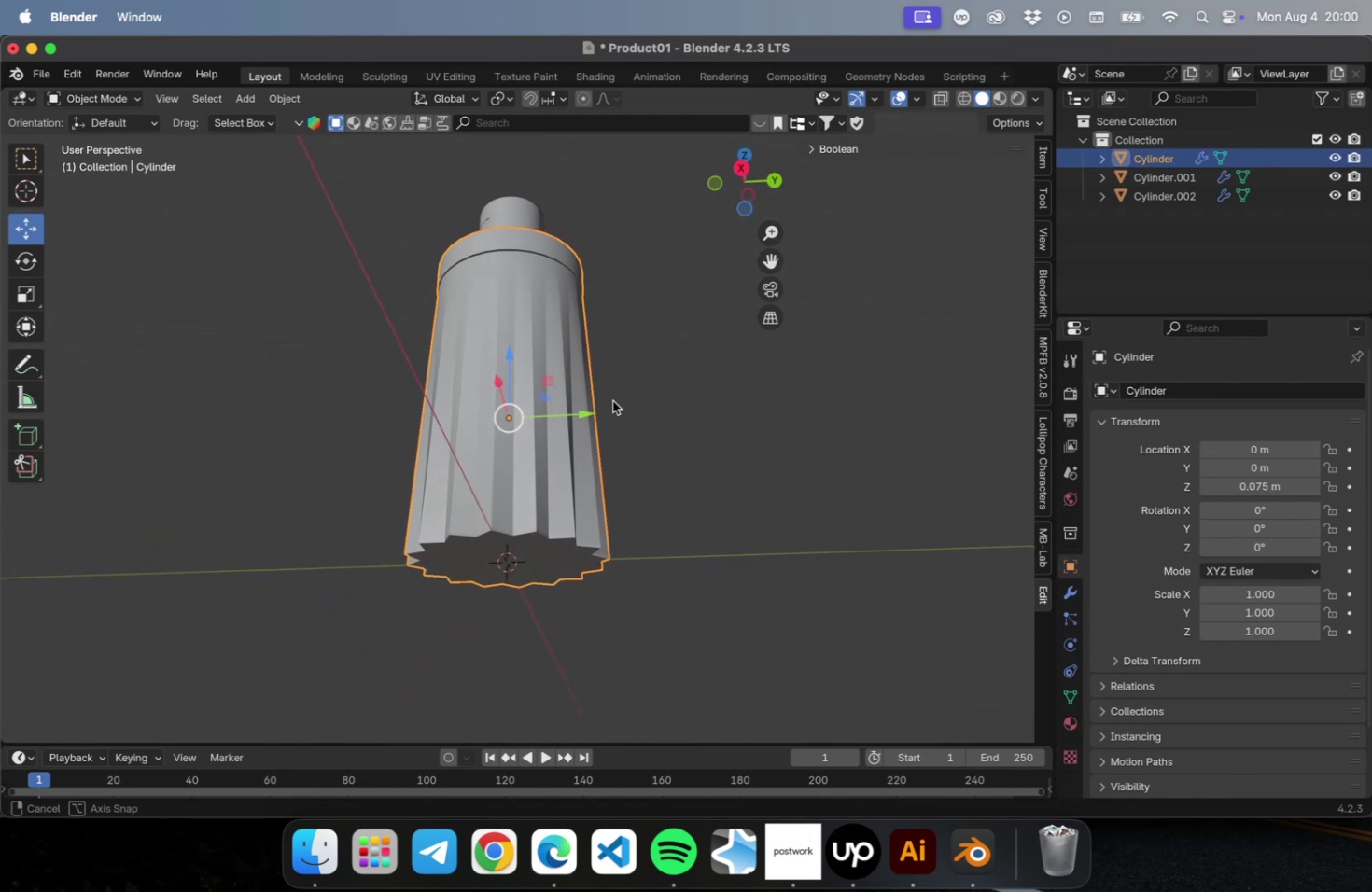 
key(Meta+2)
 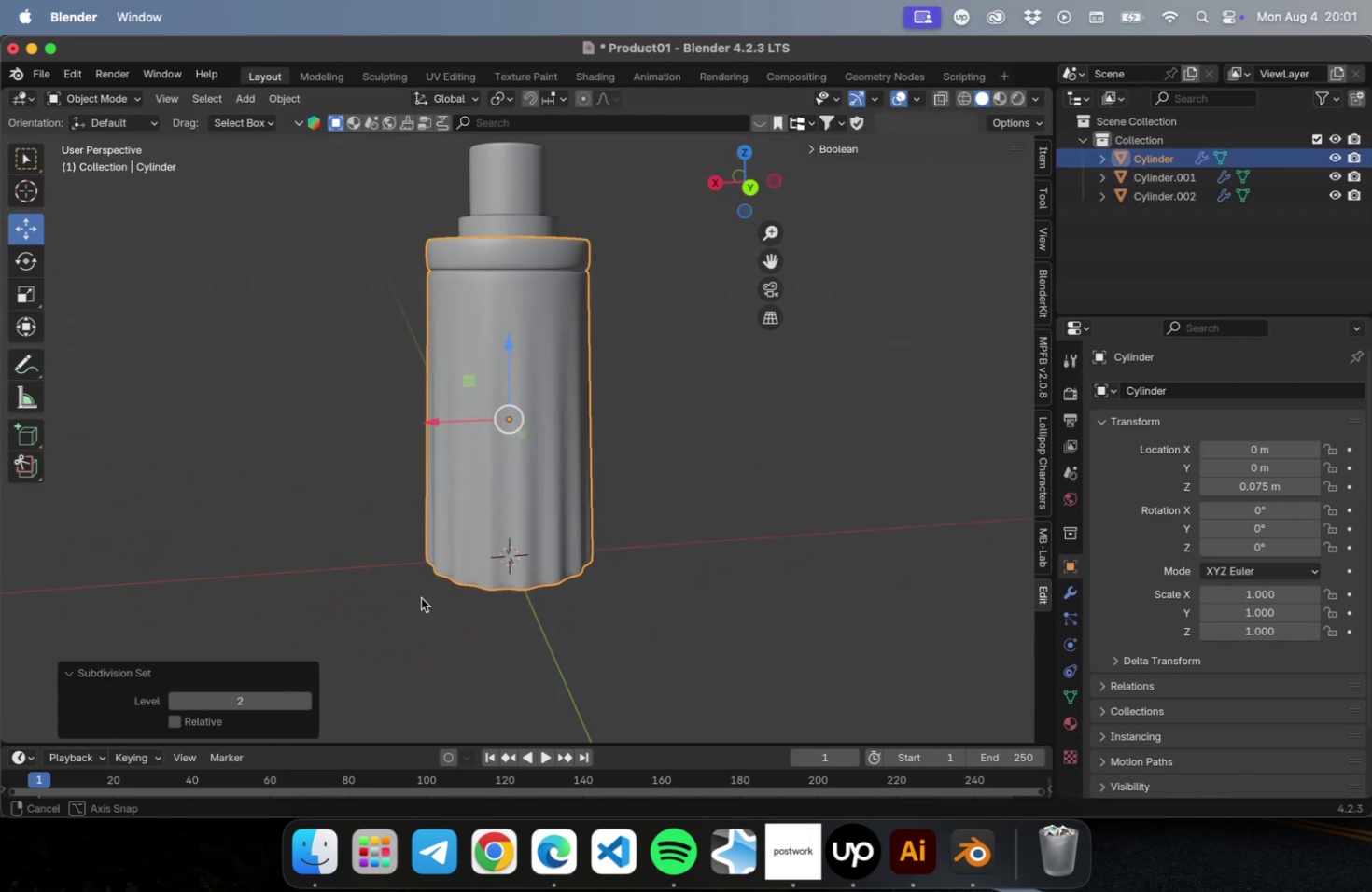 
key(Meta+CommandLeft)
 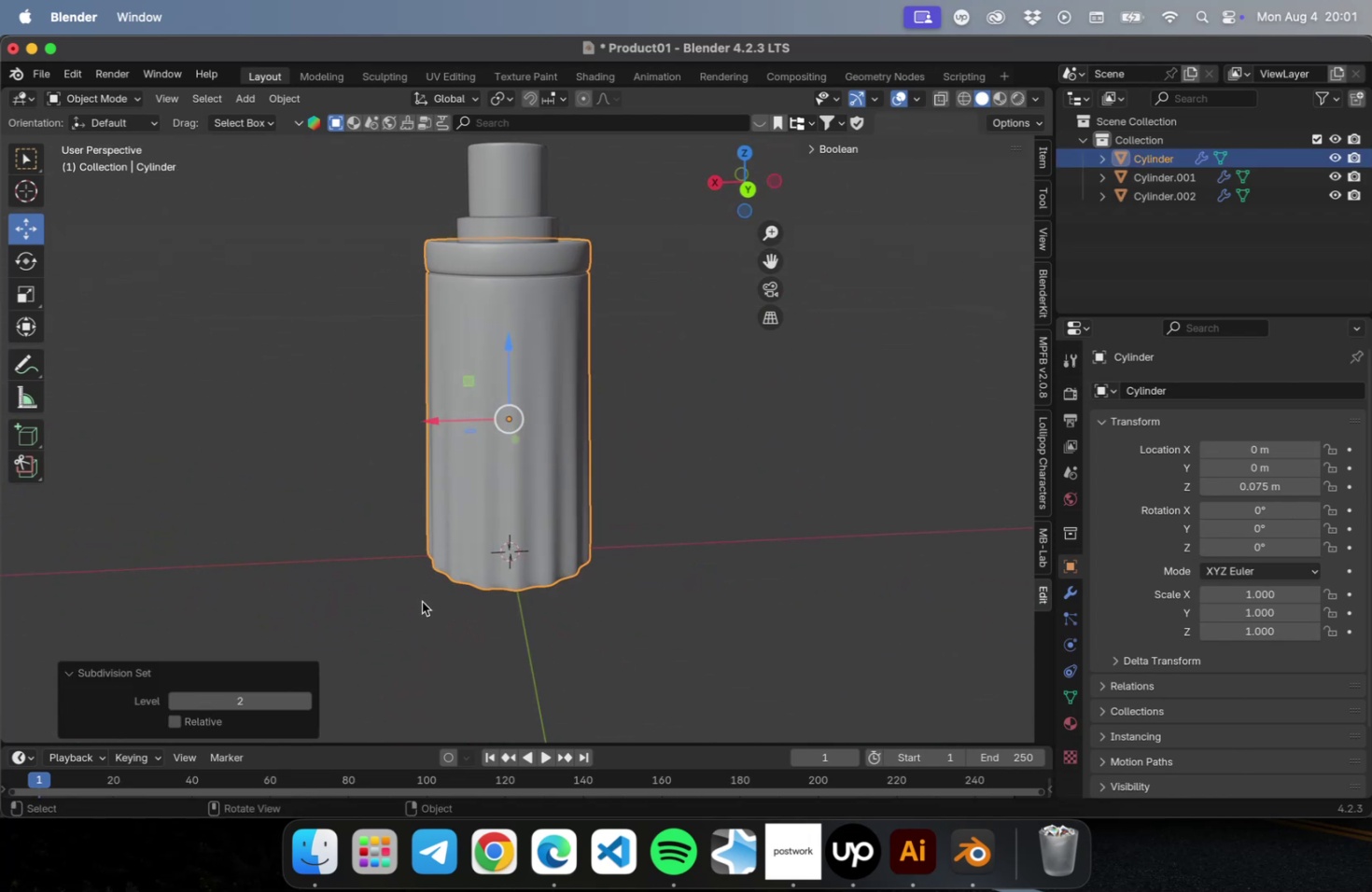 
key(Meta+1)
 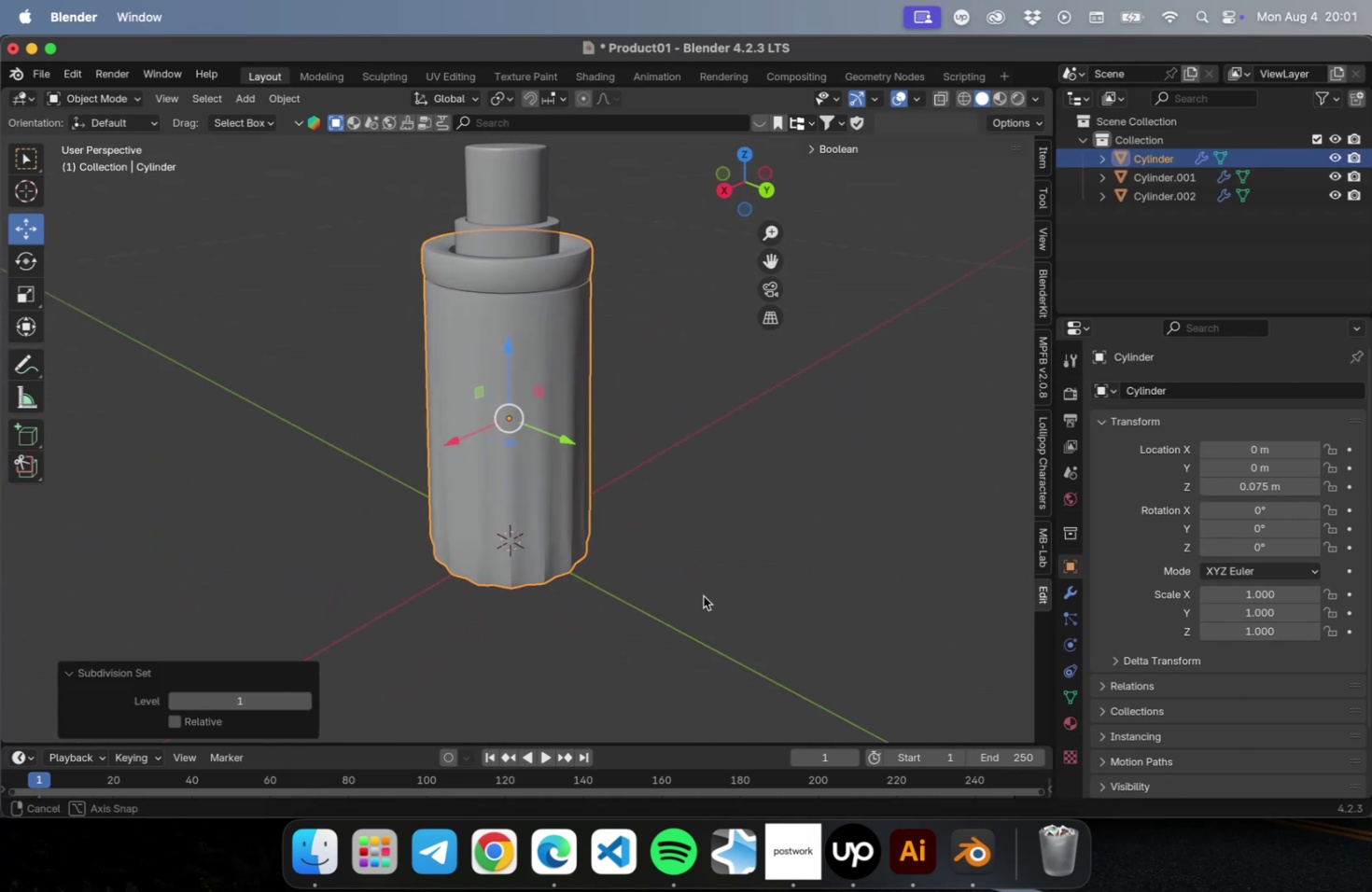 
key(Meta+CommandLeft)
 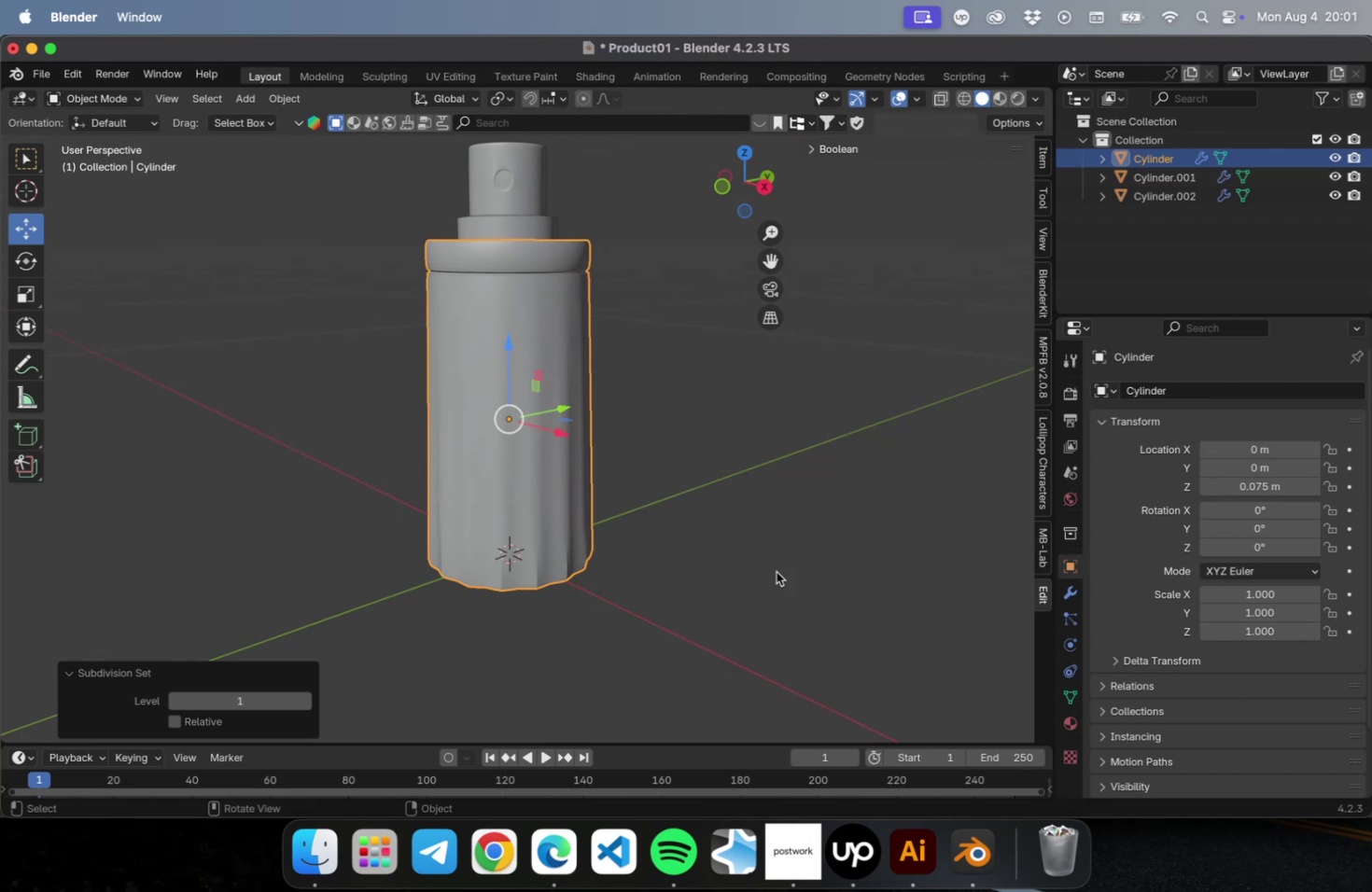 
key(Meta+2)
 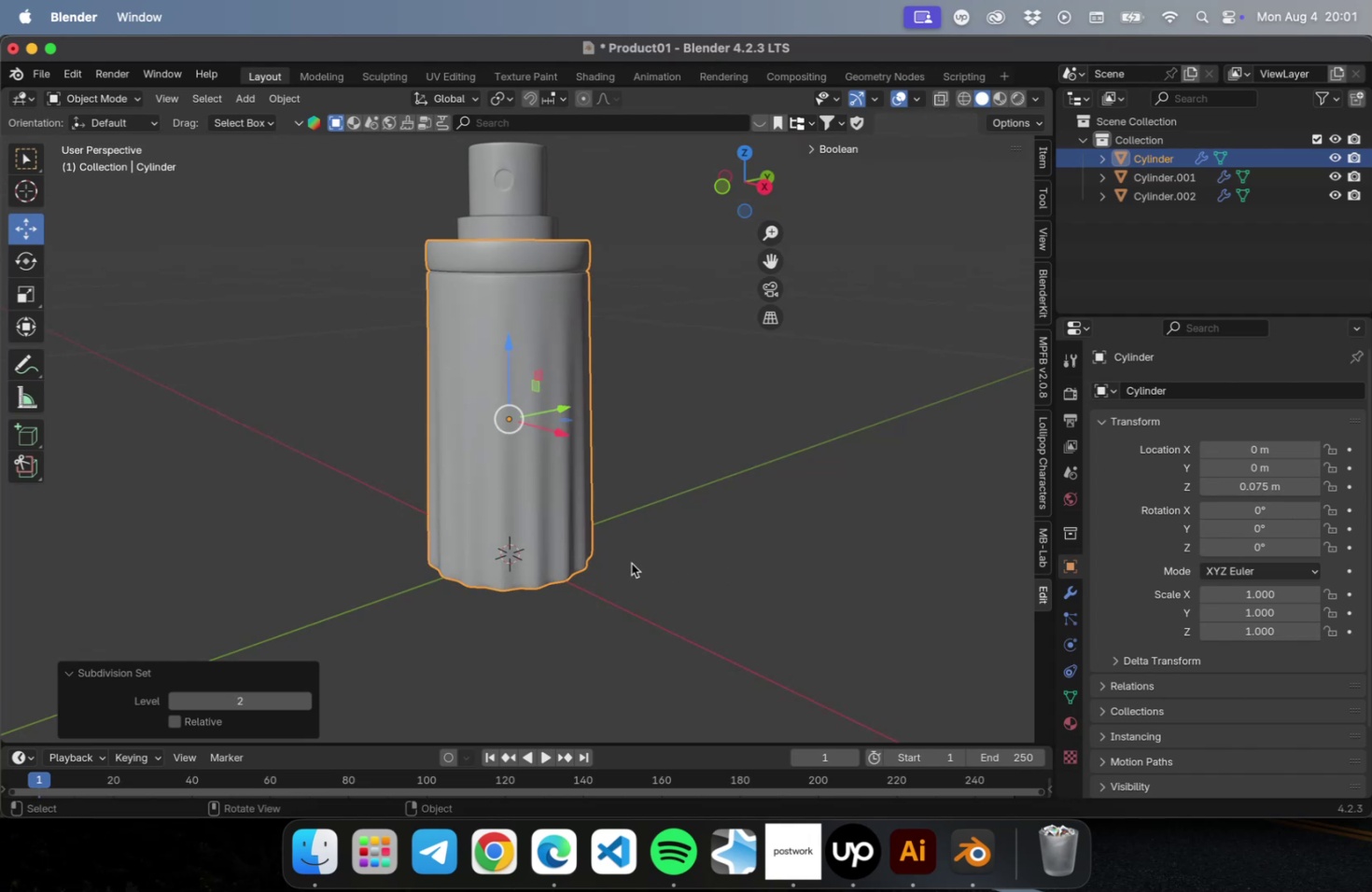 
left_click([631, 564])
 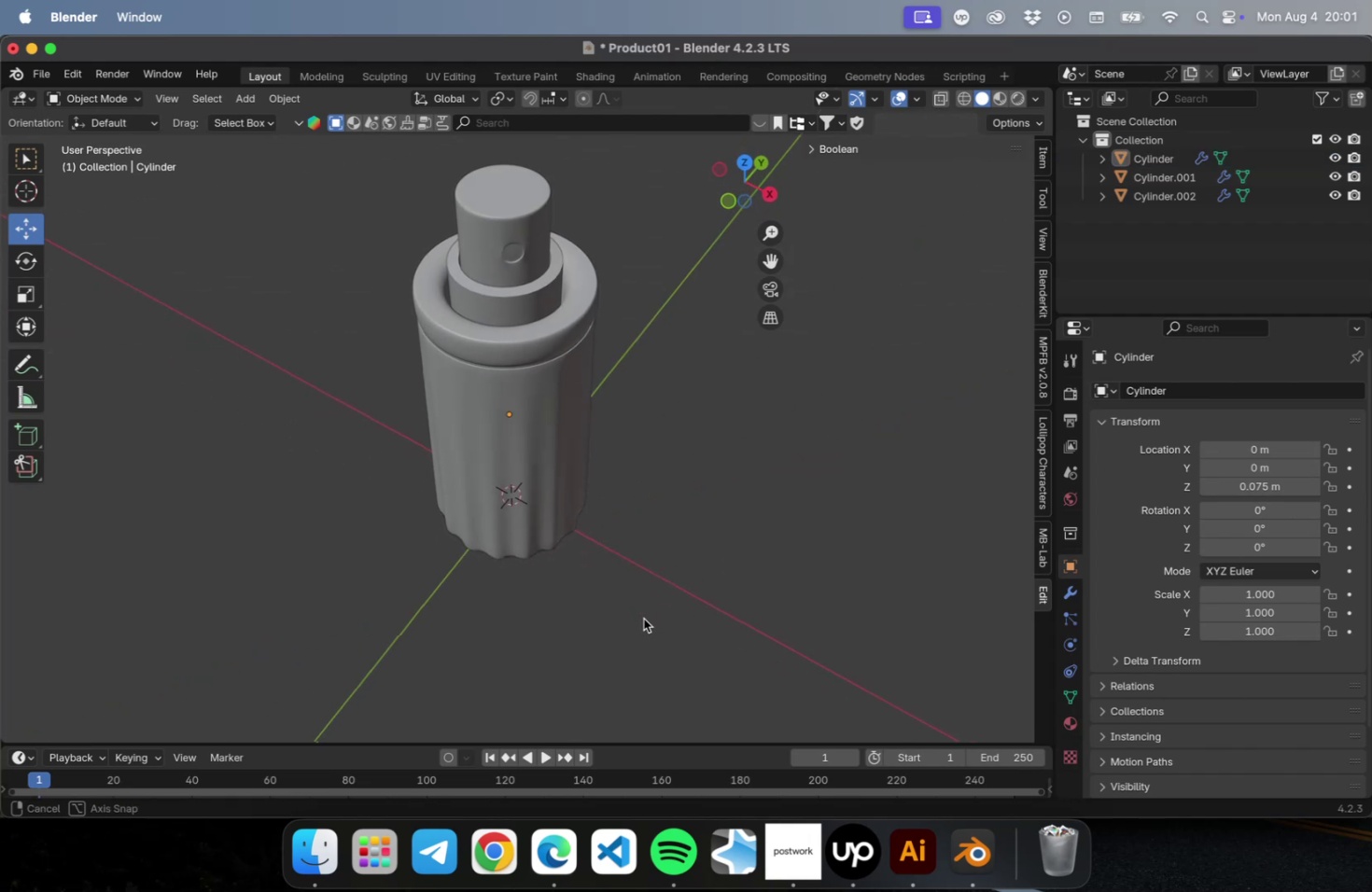 
left_click([533, 339])
 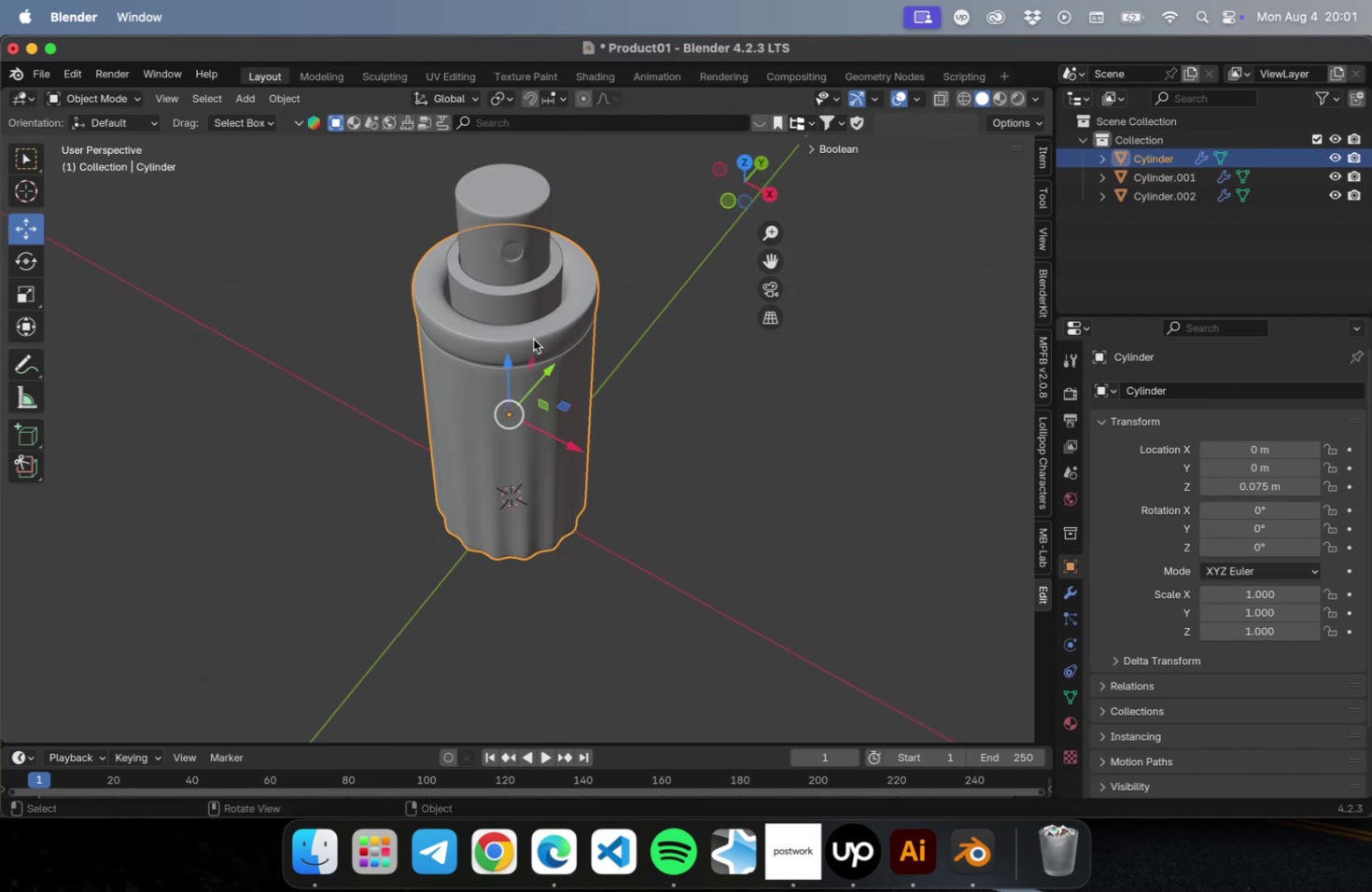 
left_click([535, 331])
 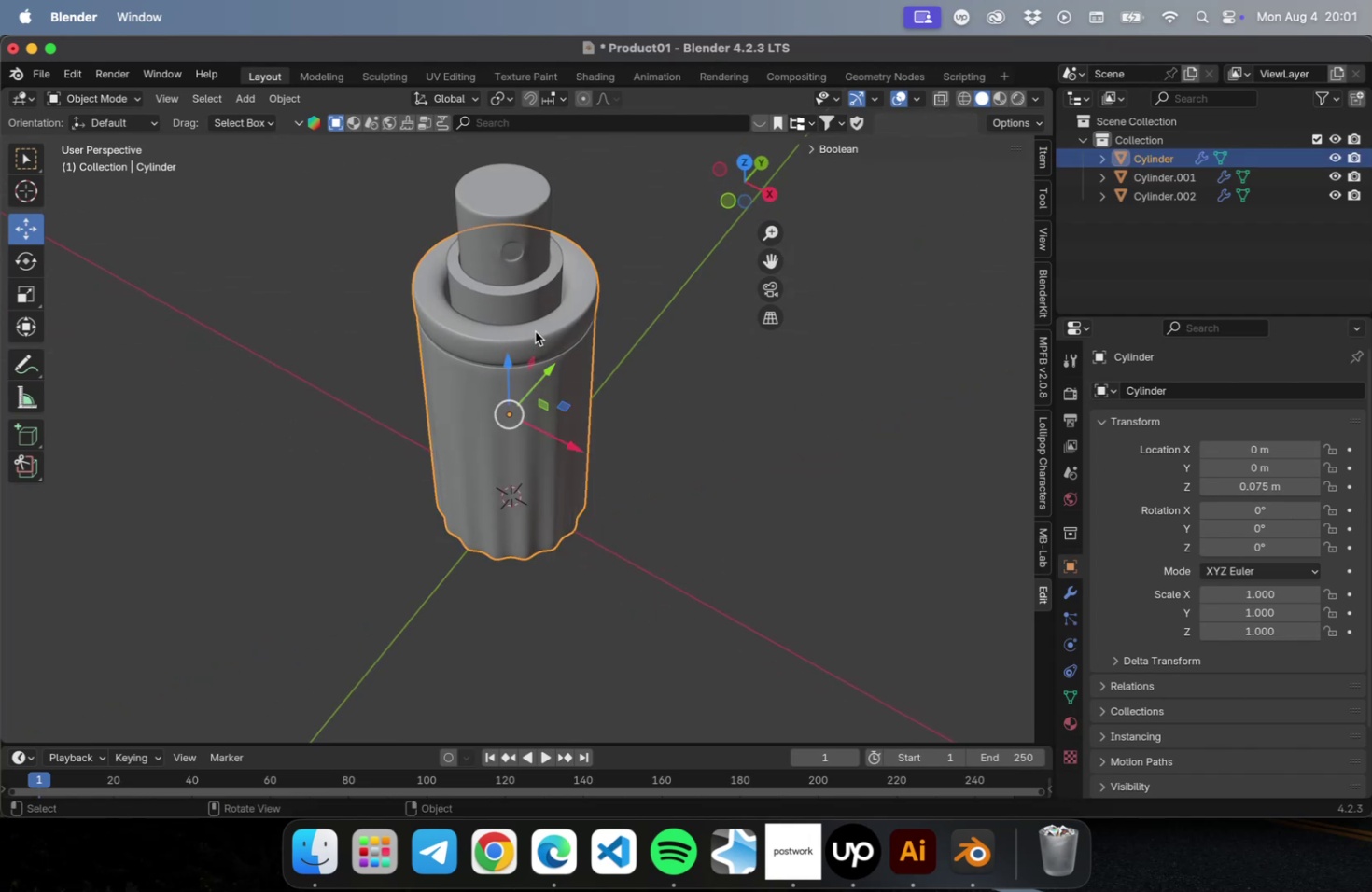 
key(NumLock)
 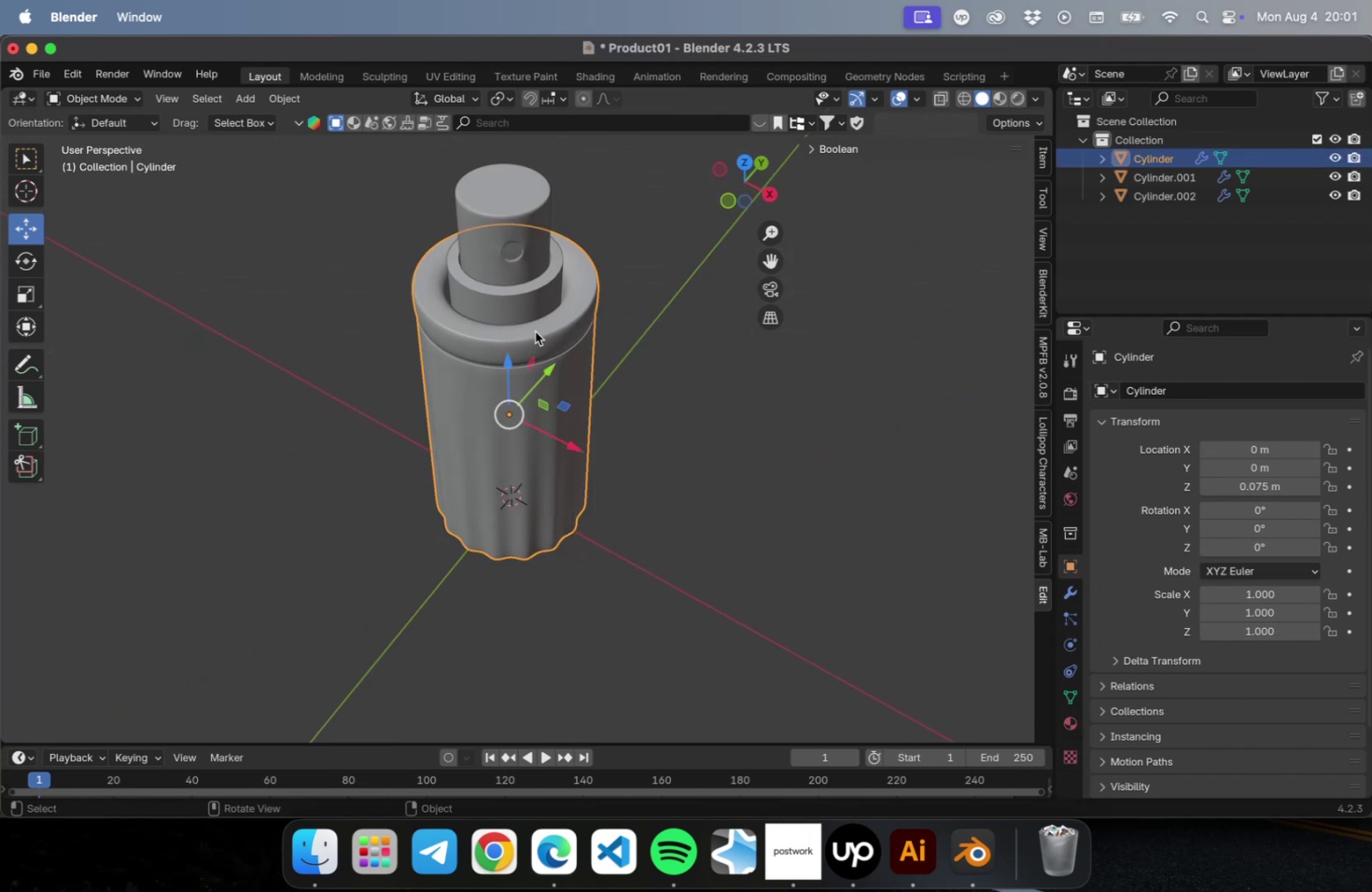 
key(NumpadDivide)
 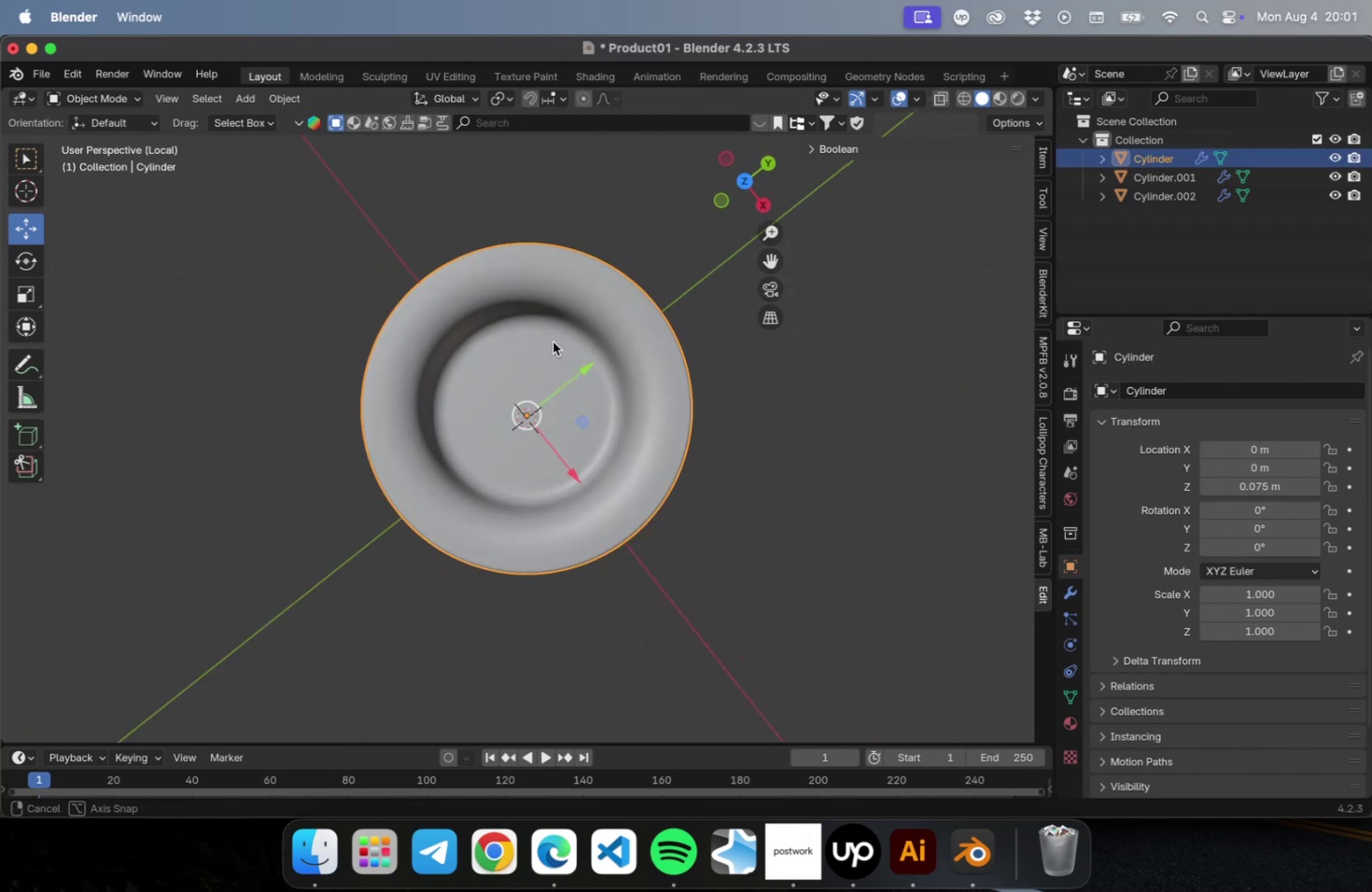 
scroll: coordinate [549, 361], scroll_direction: up, amount: 5.0
 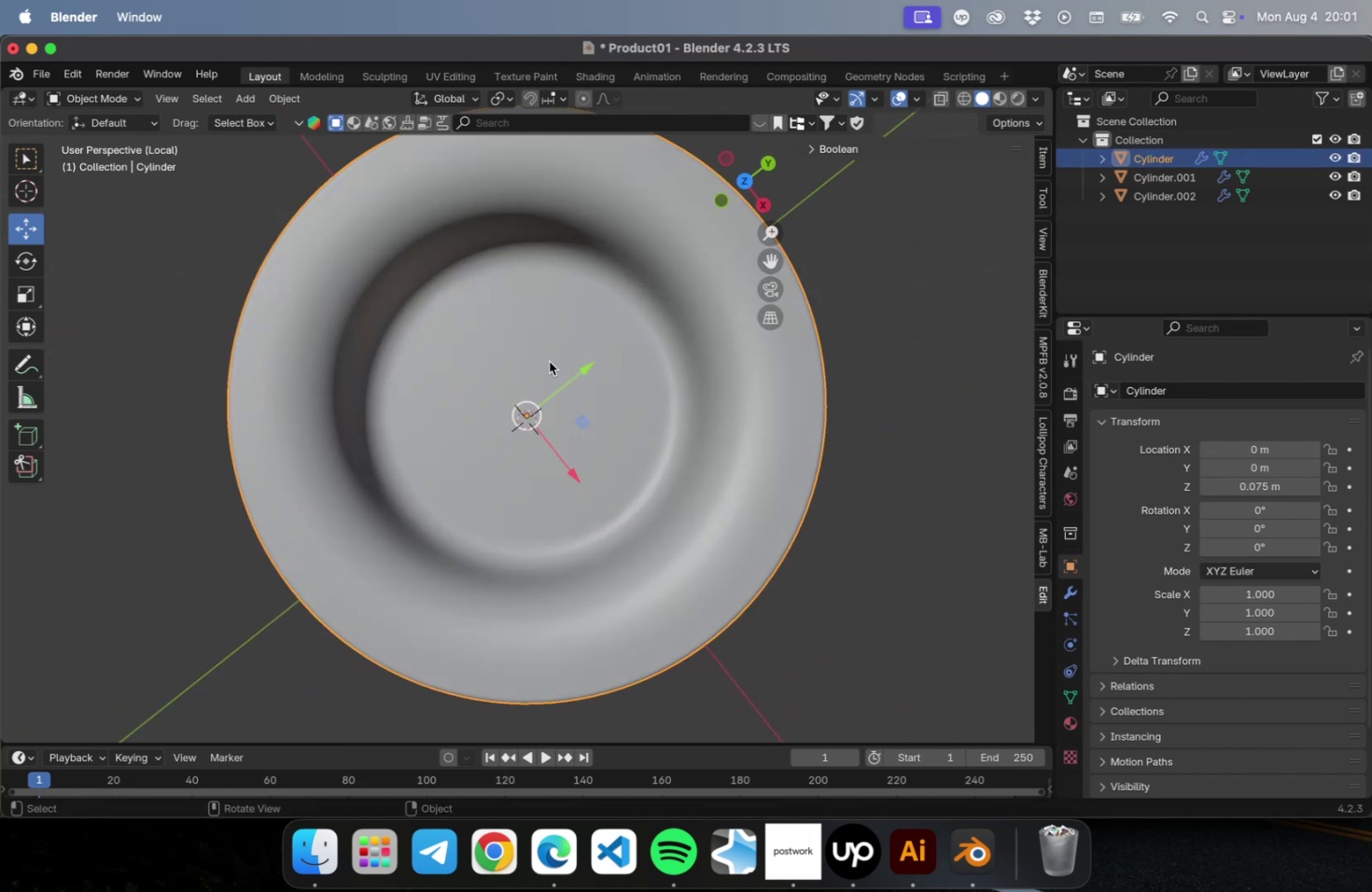 
hold_key(key=ShiftLeft, duration=0.58)
 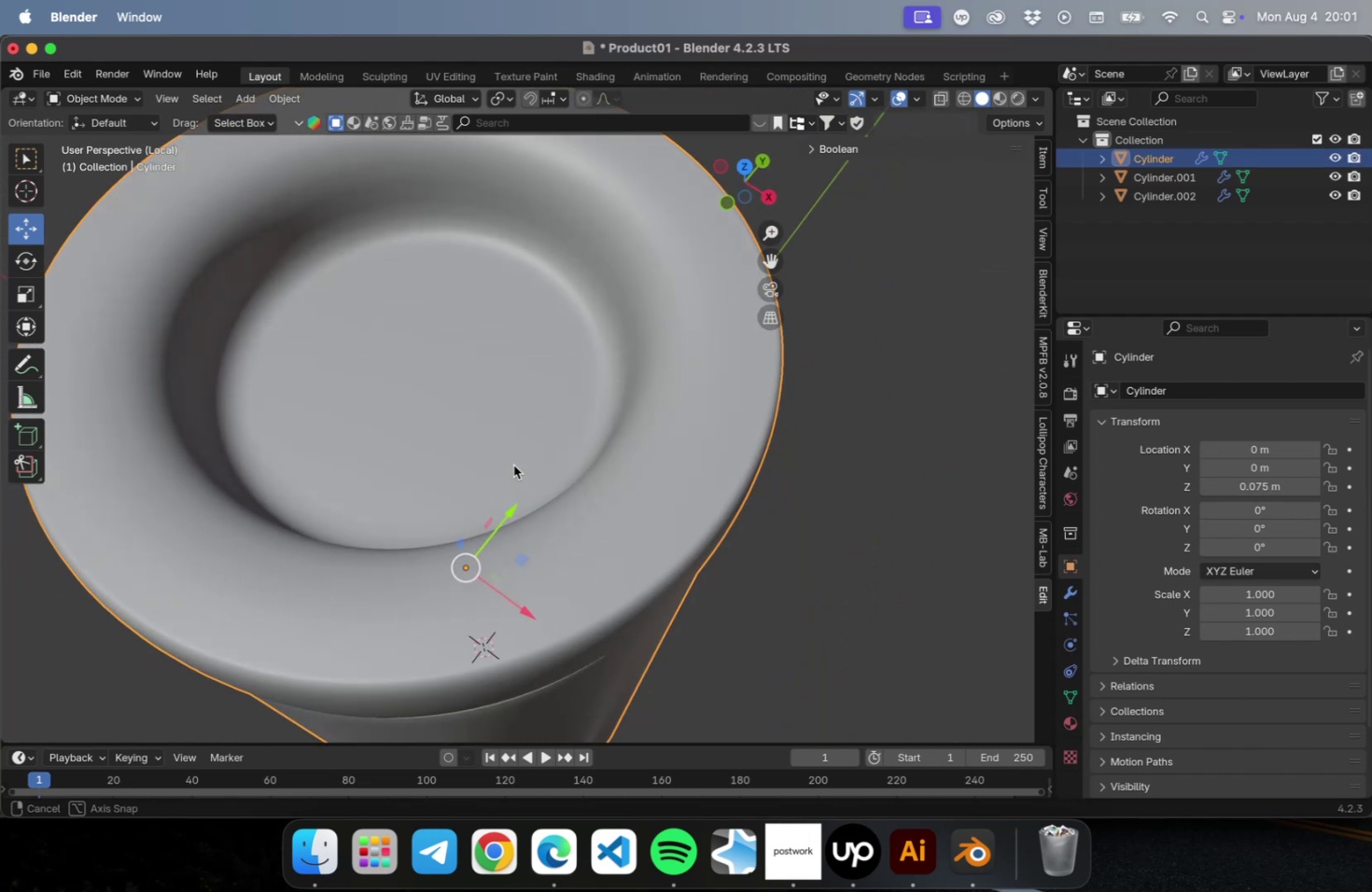 
key(Tab)
 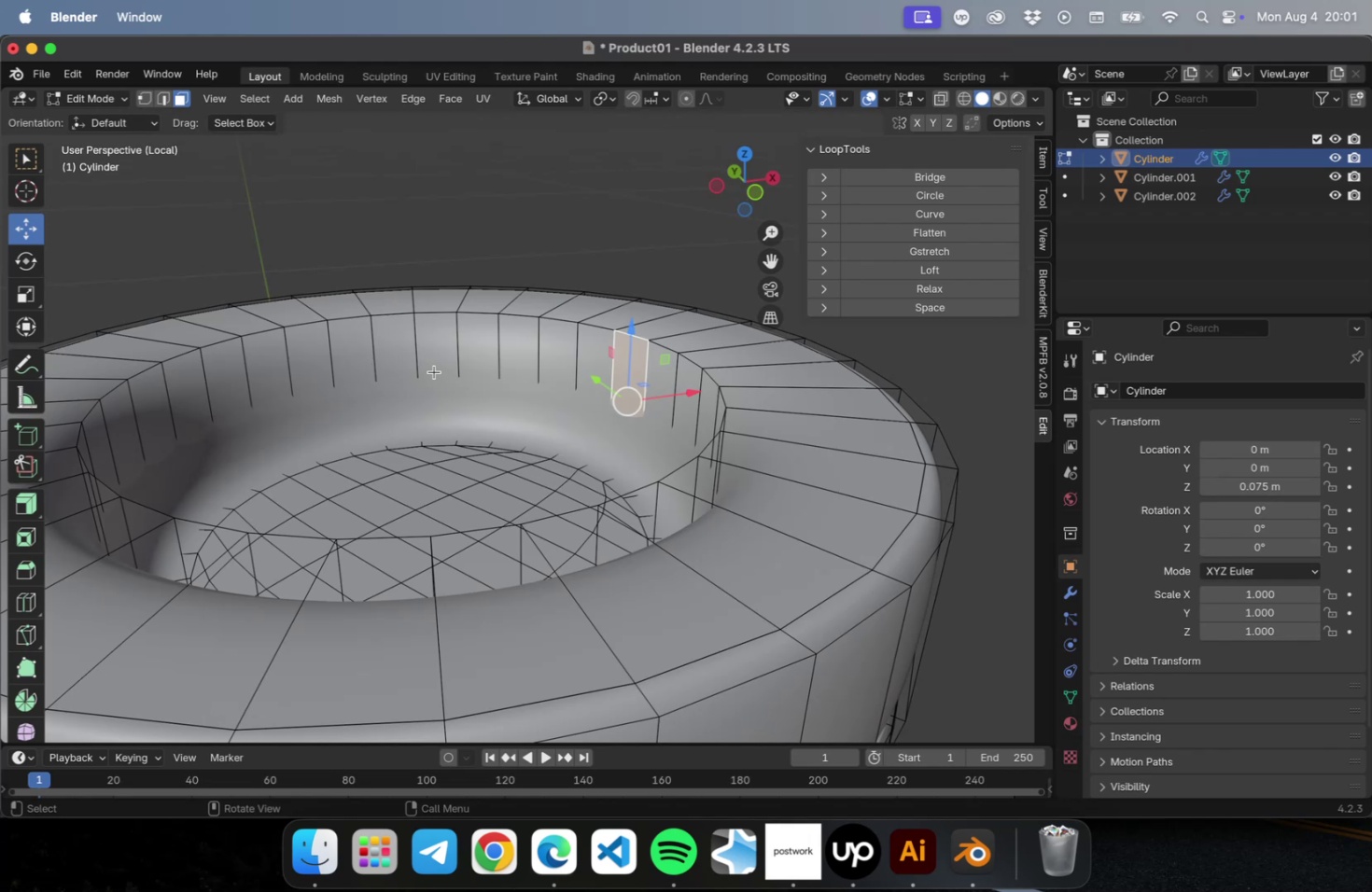 
key(2)
 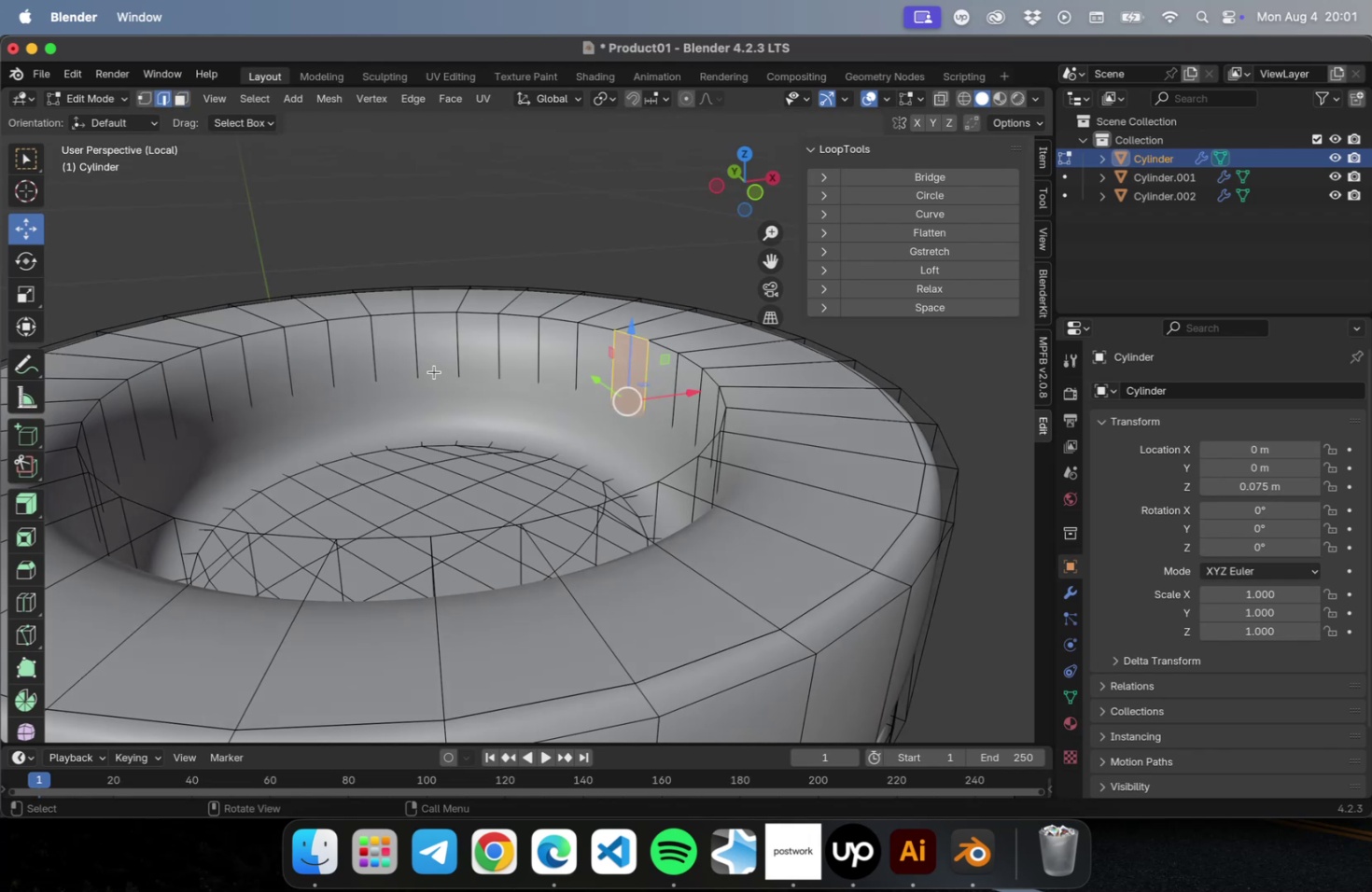 
key(Meta+CommandLeft)
 